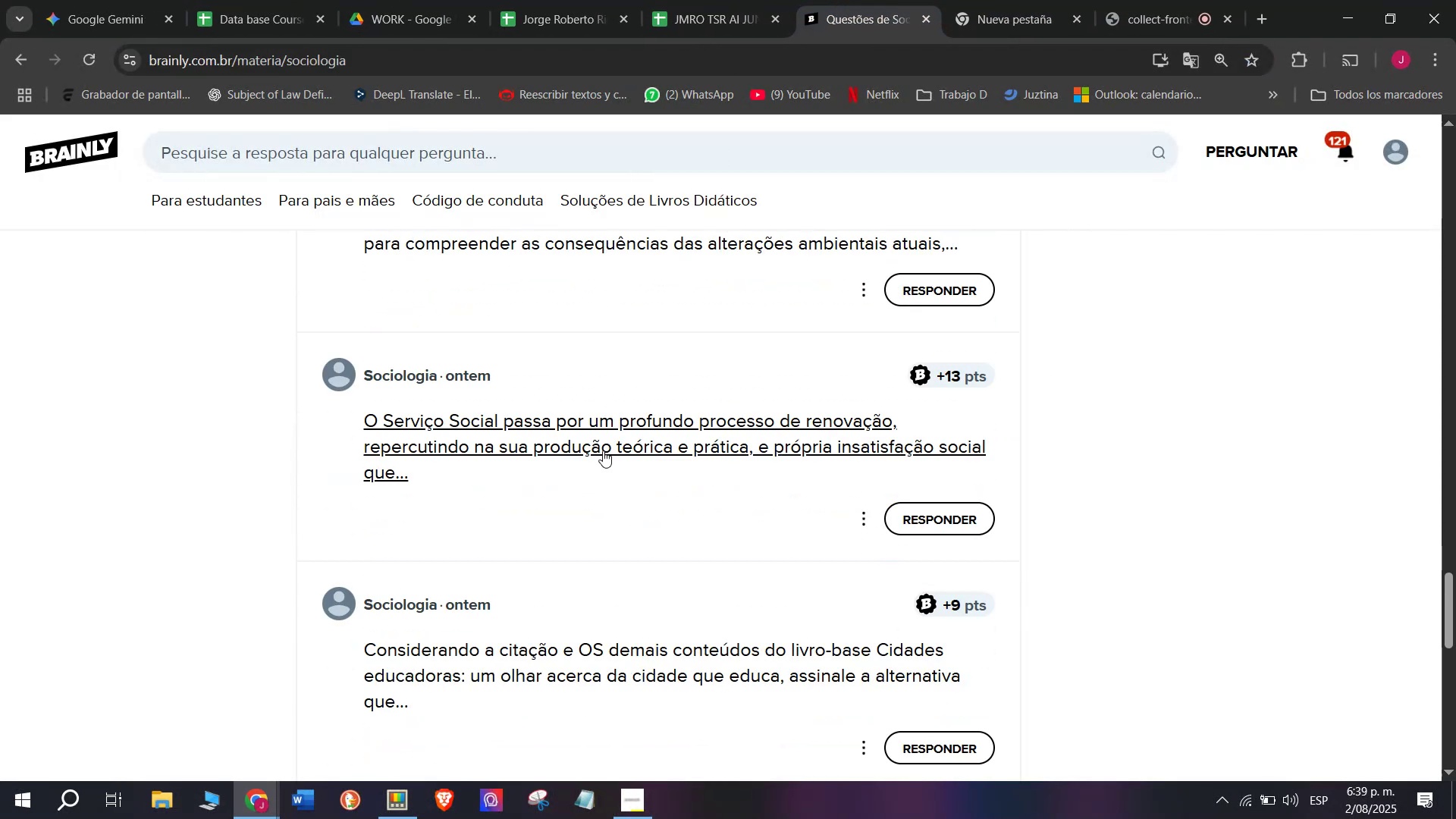 
right_click([603, 450])
 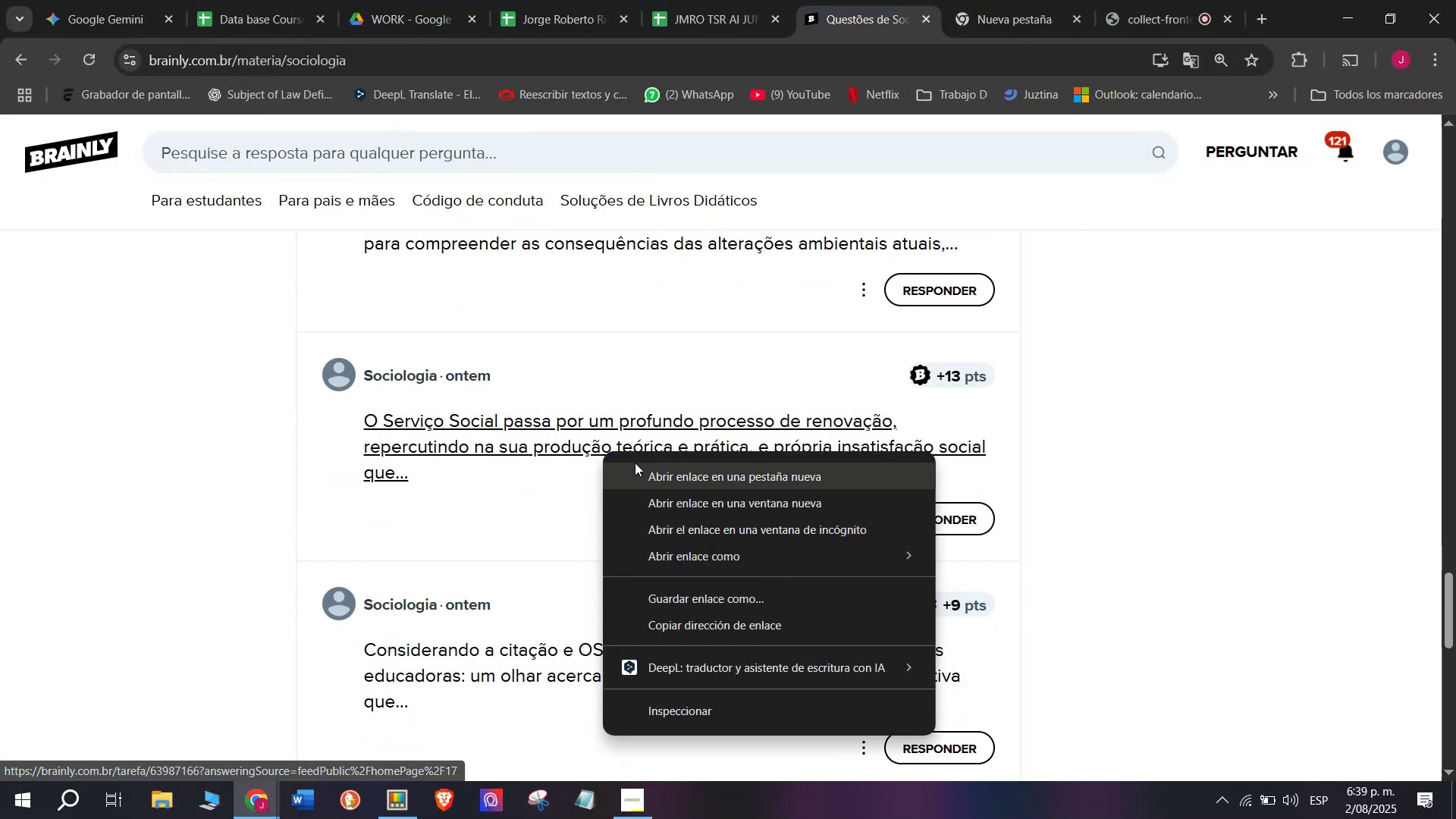 
left_click([635, 463])
 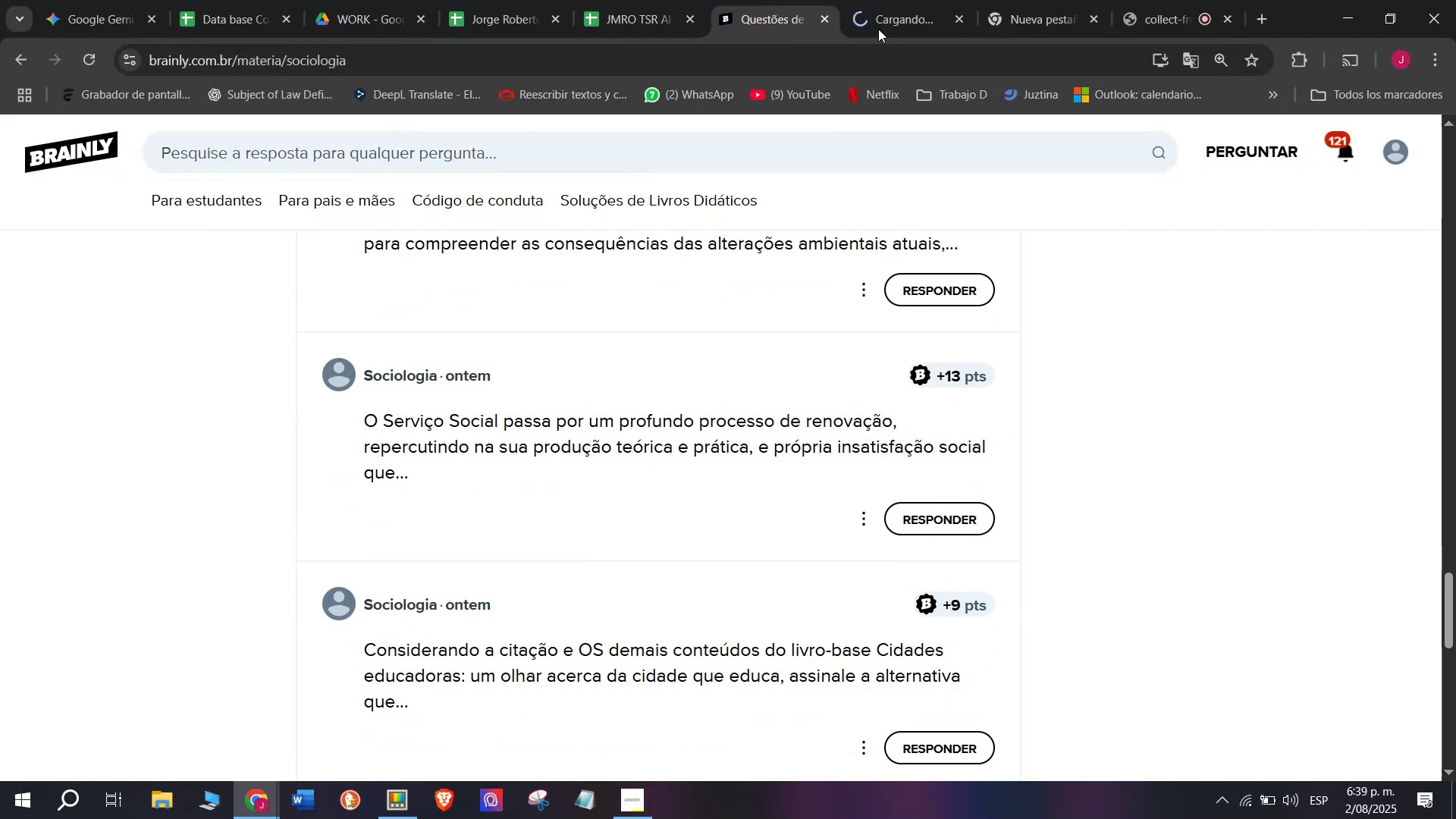 
left_click([922, 0])
 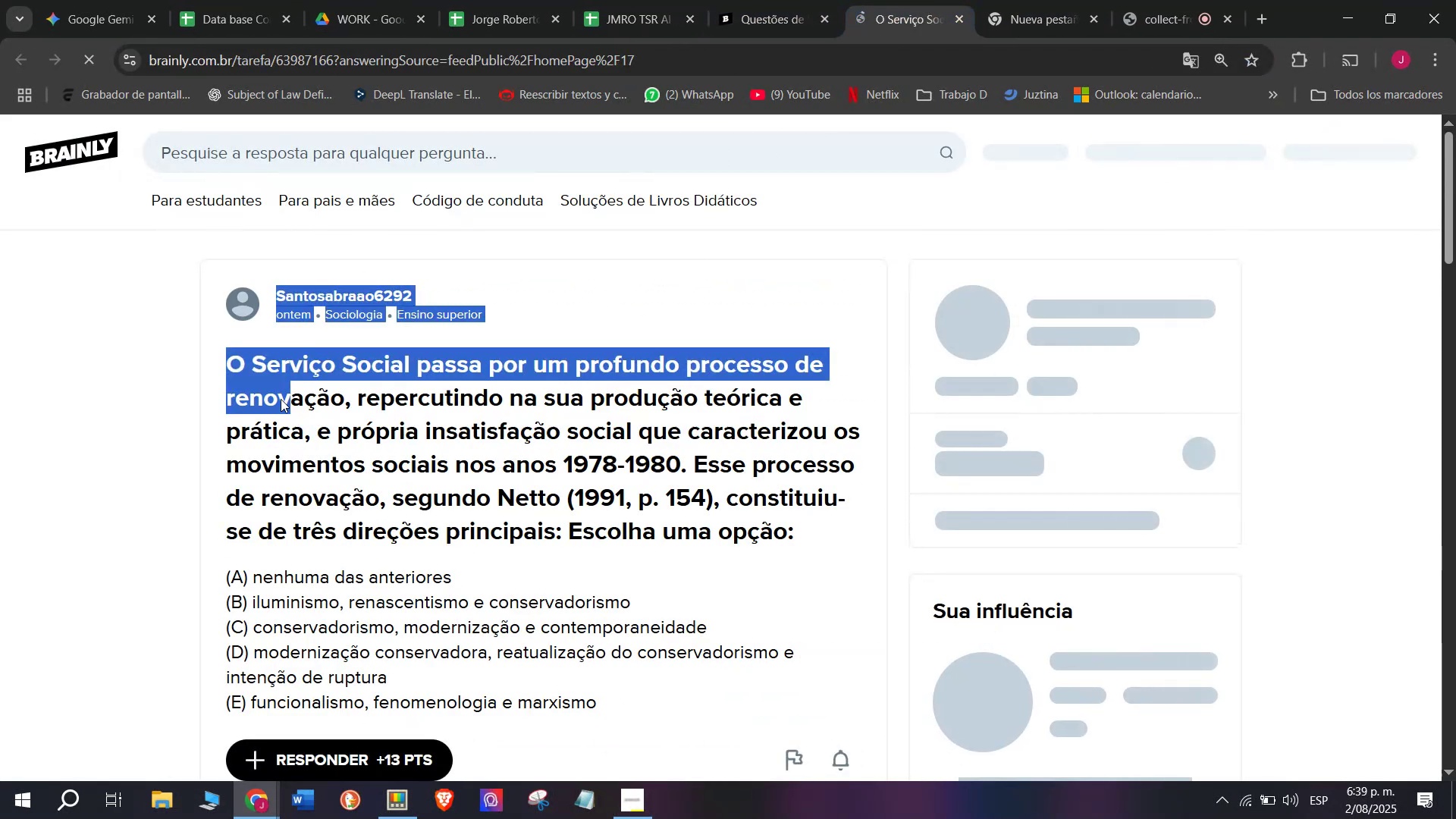 
left_click([393, 500])
 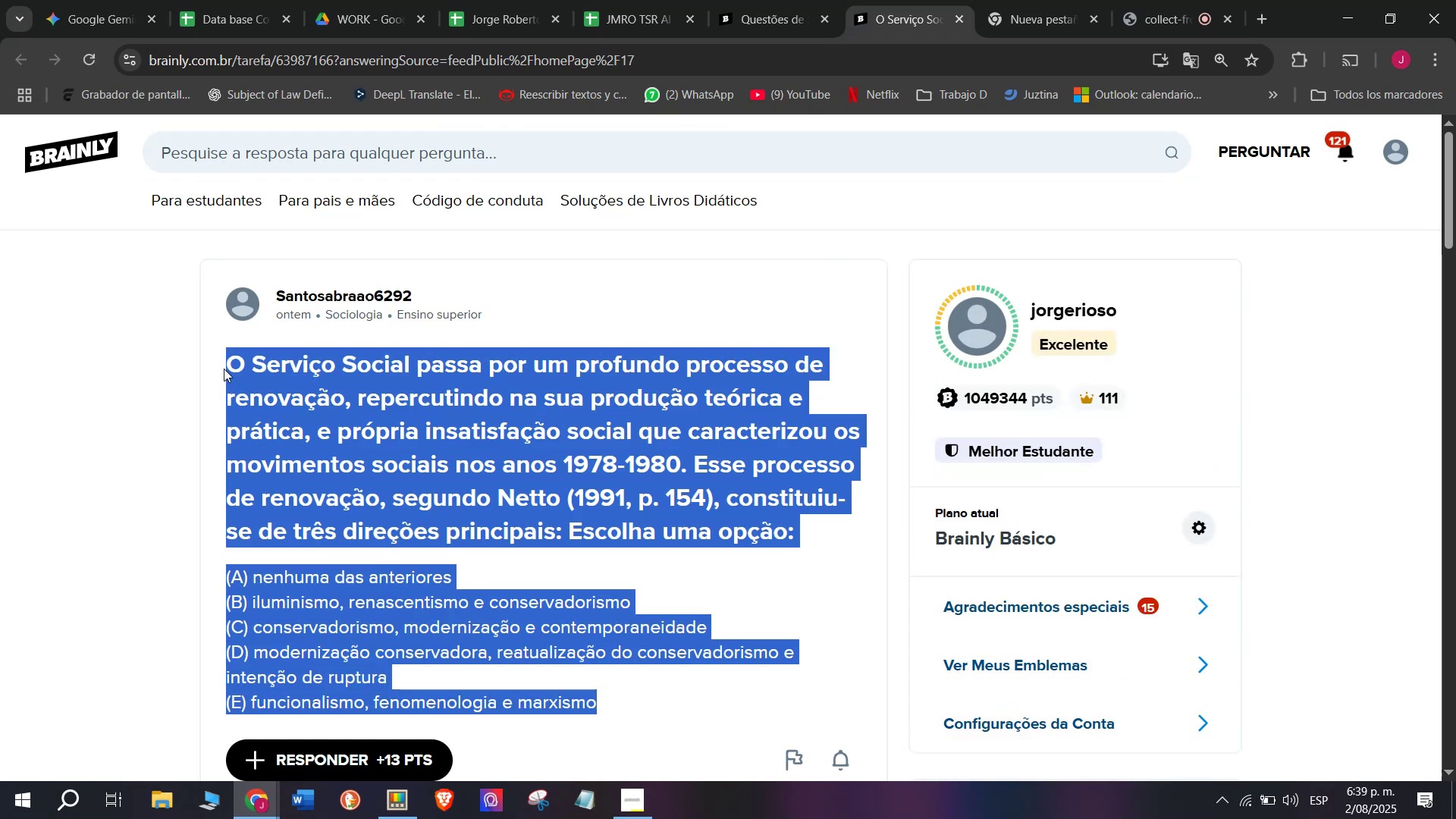 
key(Control+C)
 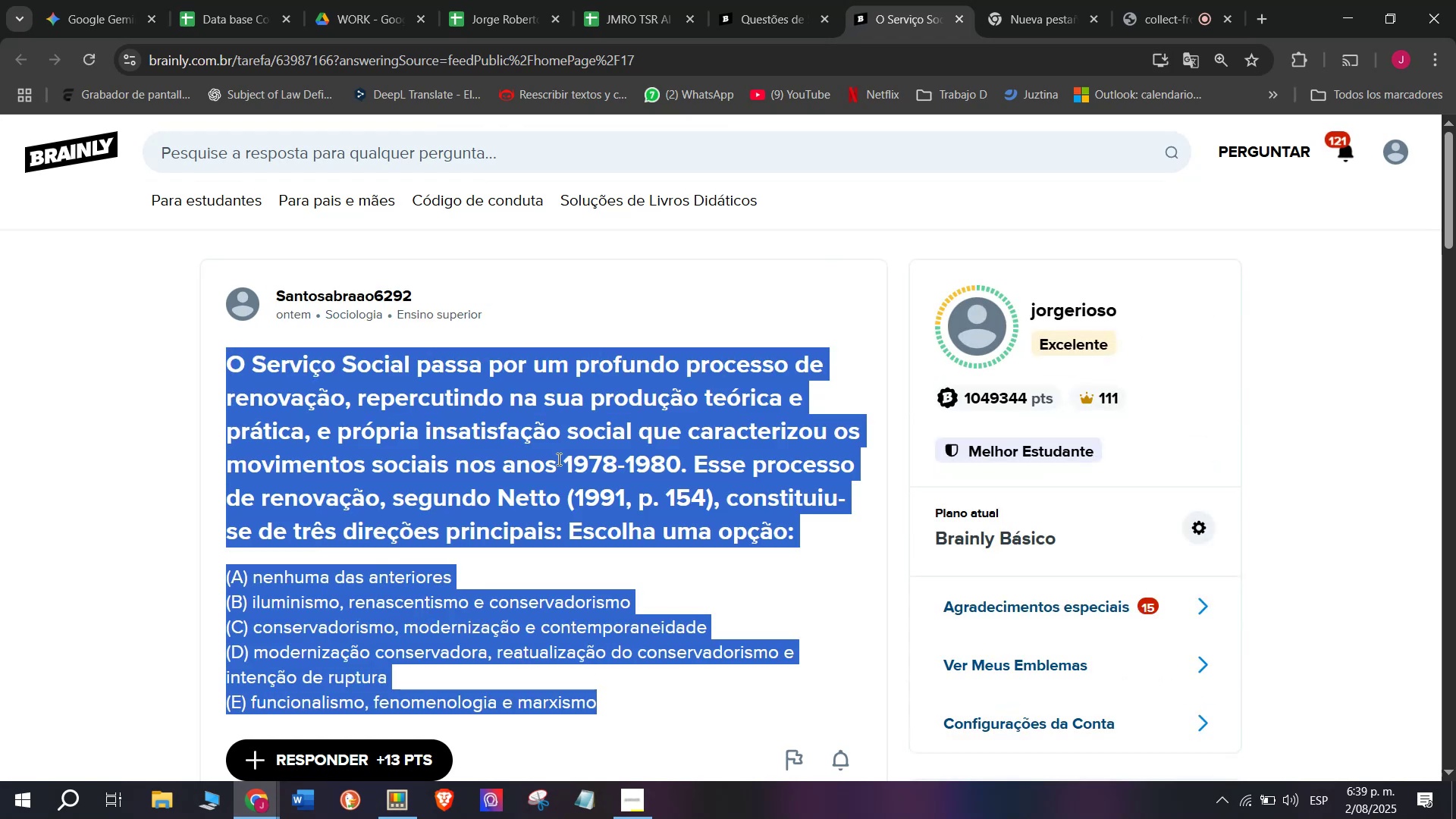 
scroll: coordinate [557, 459], scroll_direction: down, amount: 1.0
 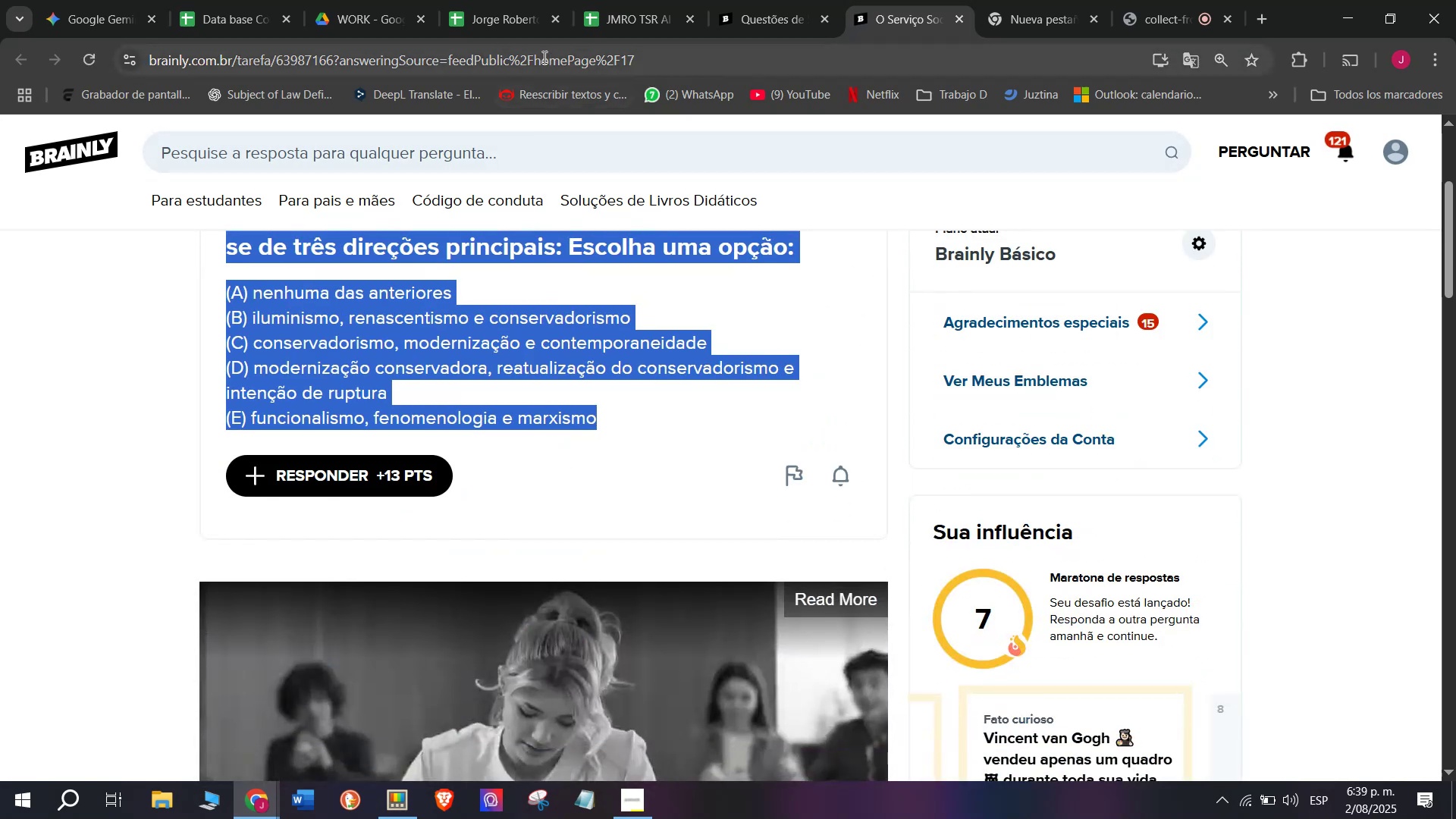 
double_click([543, 57])
 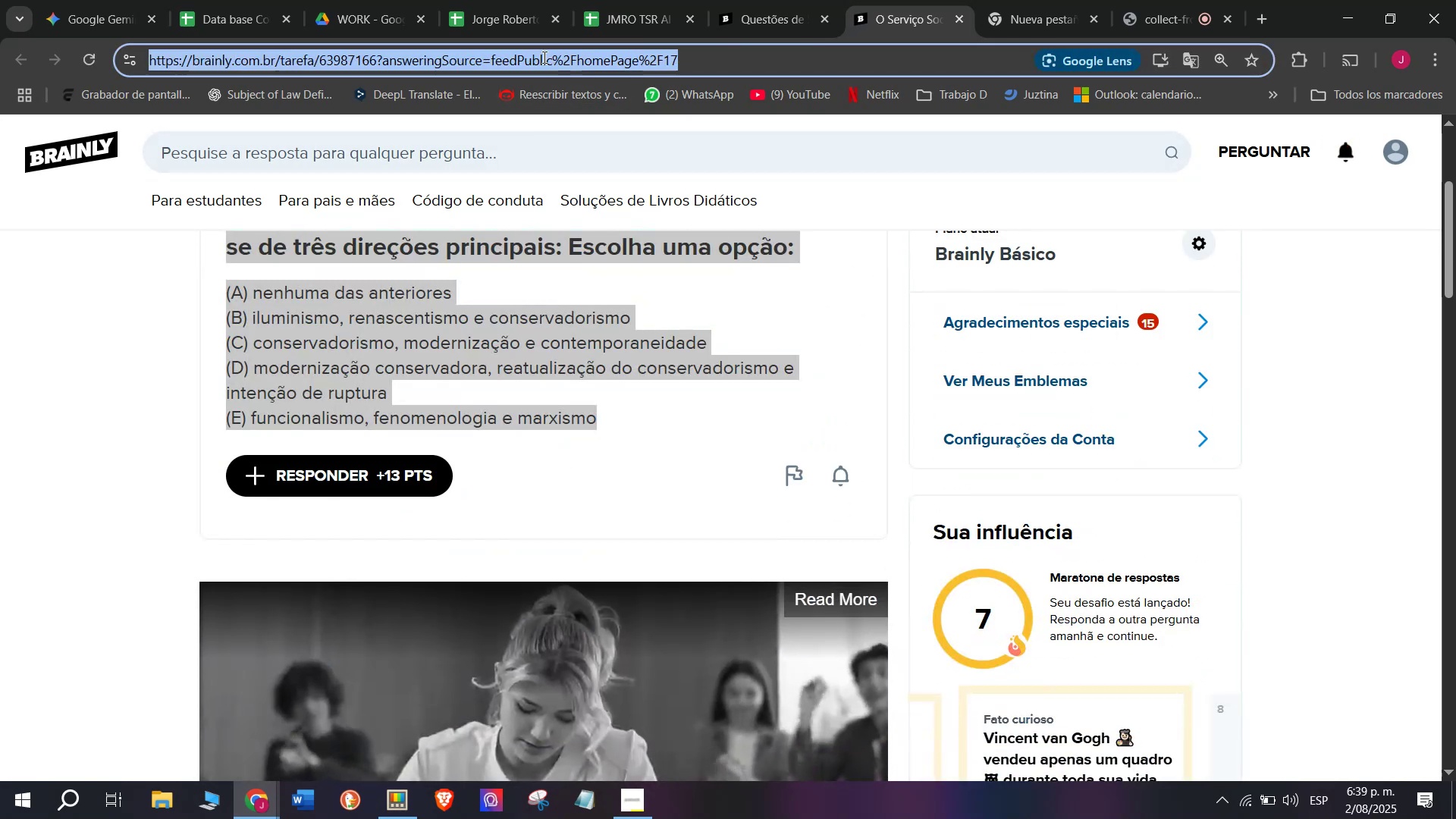 
triple_click([543, 57])
 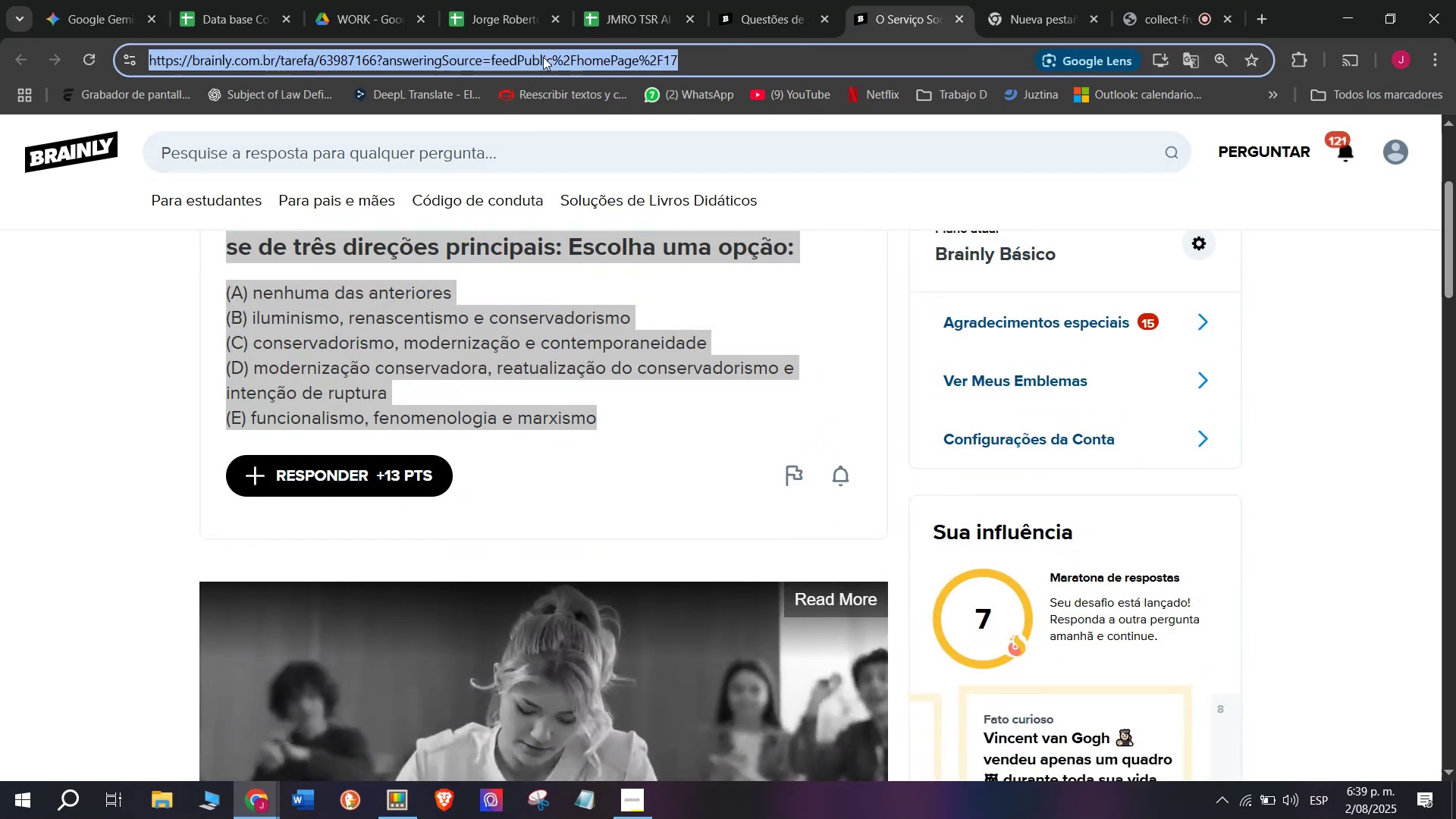 
key(Control+C)
 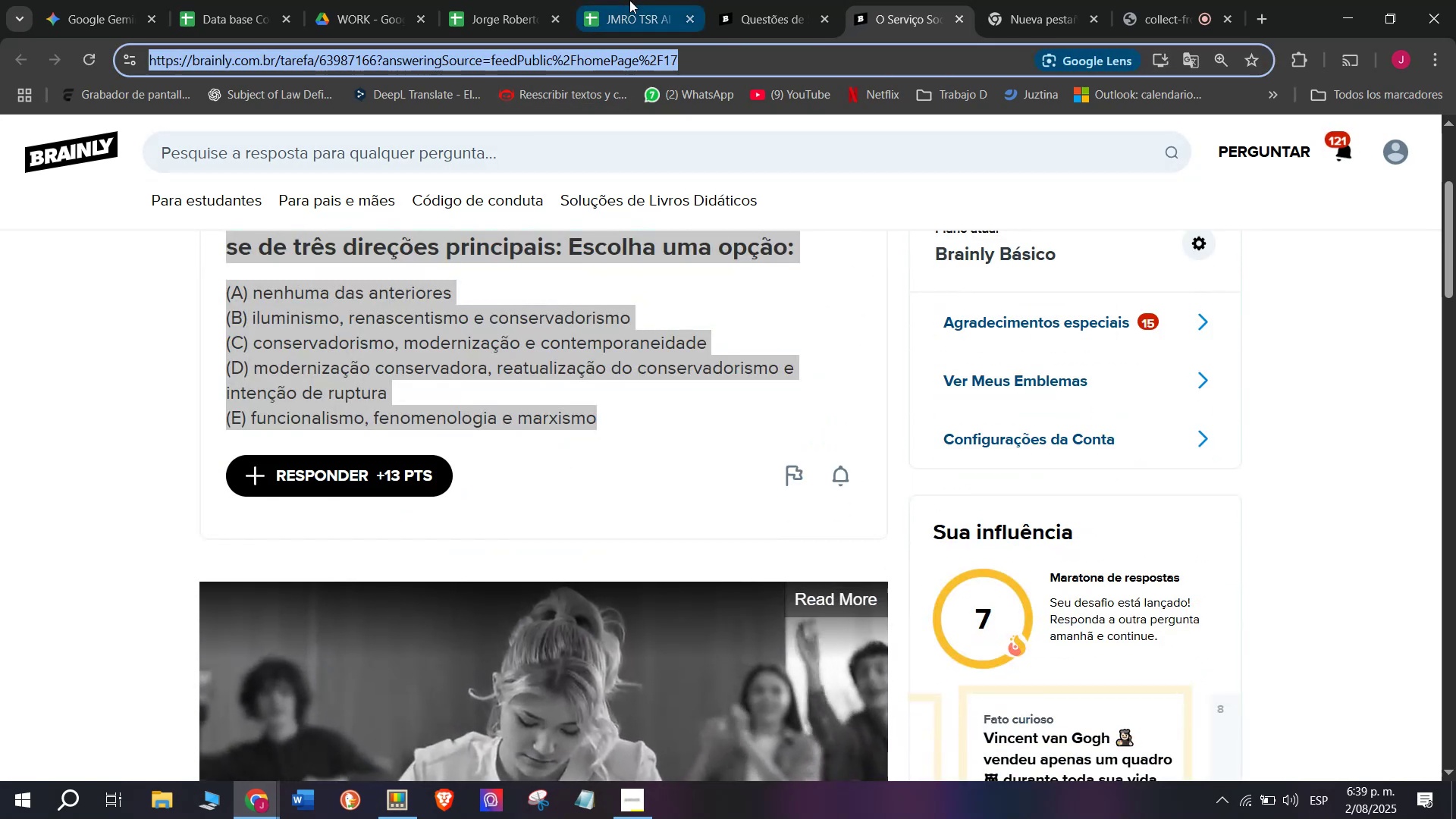 
left_click([640, 0])
 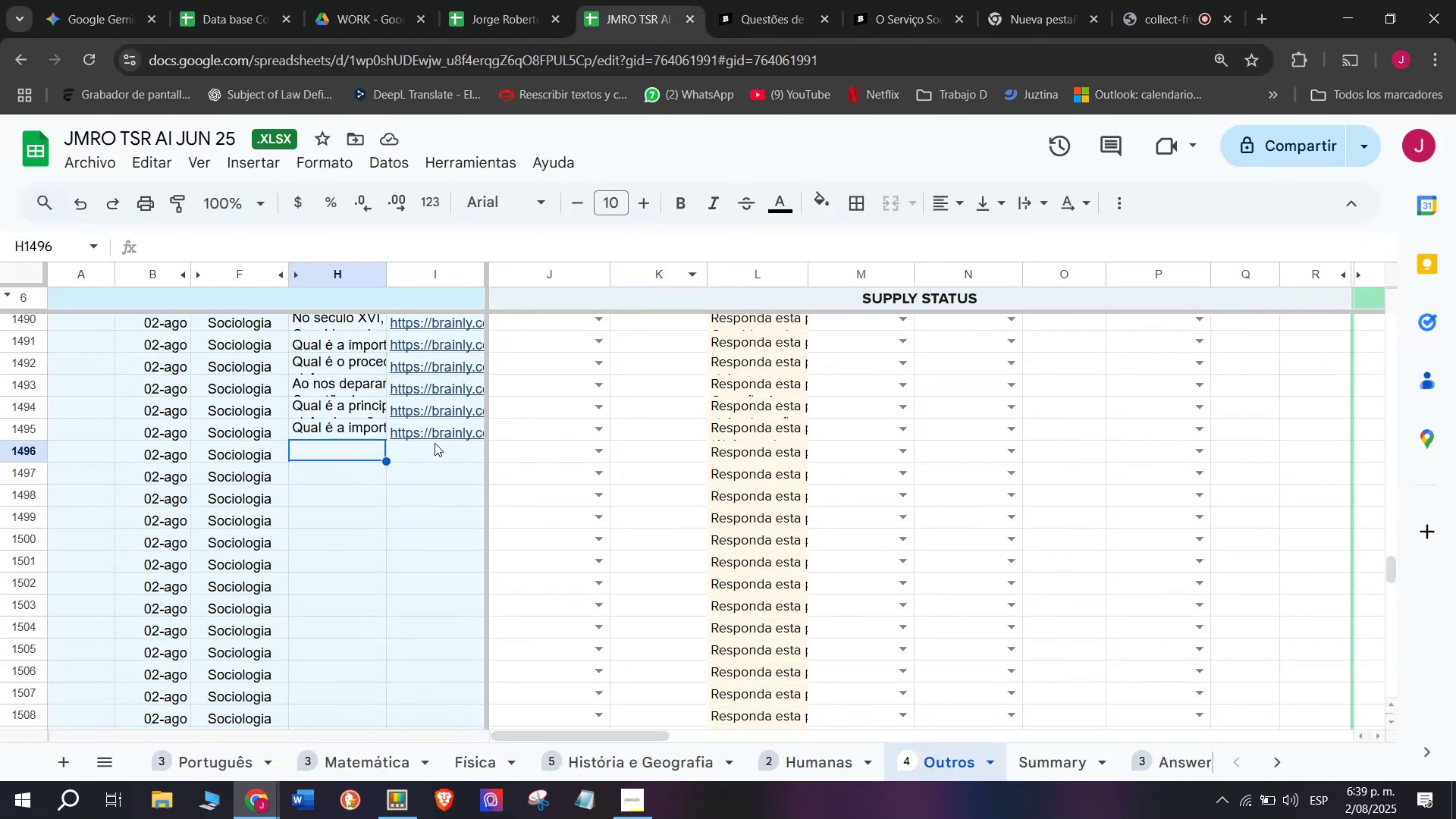 
double_click([435, 443])
 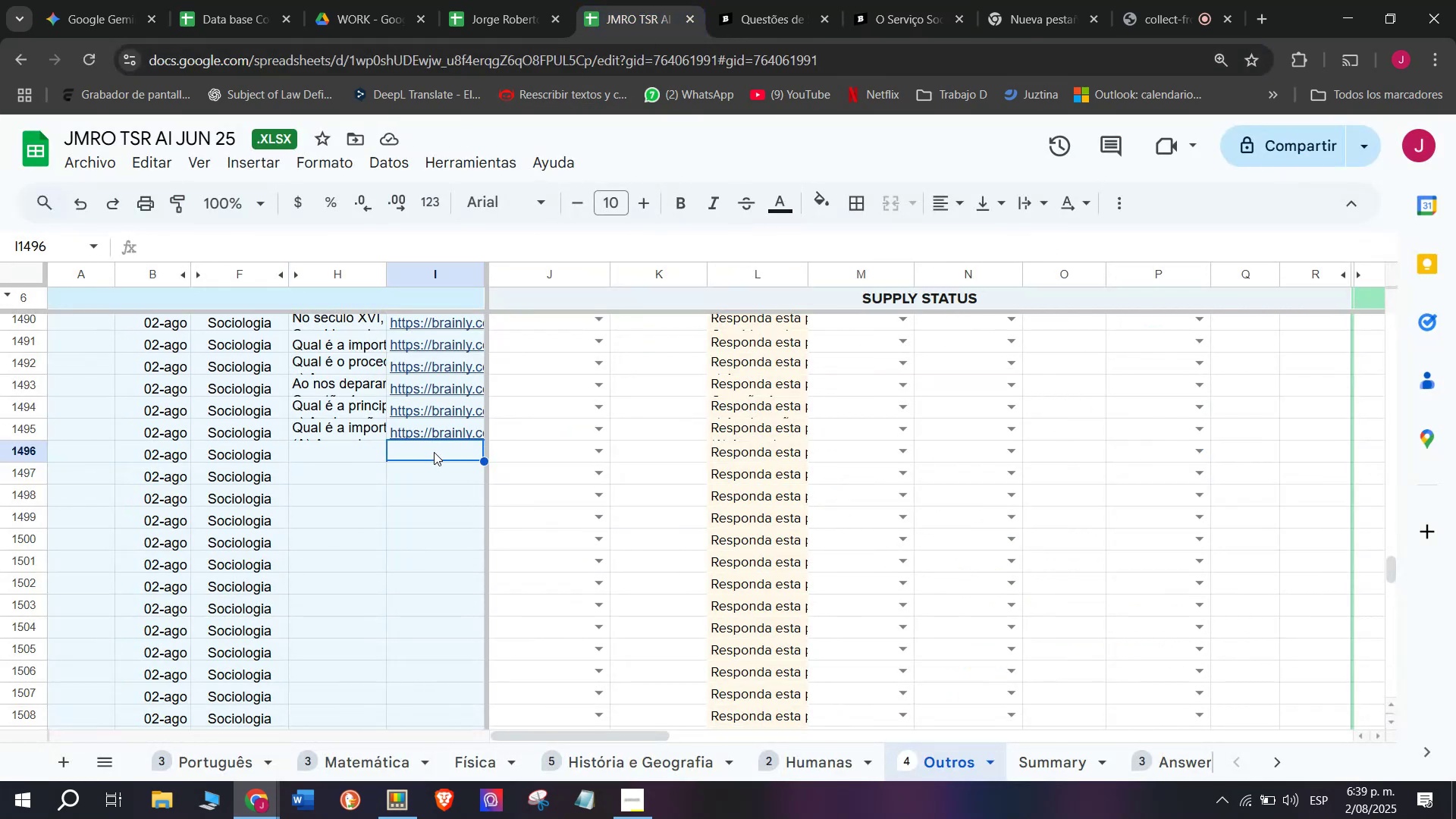 
double_click([434, 452])
 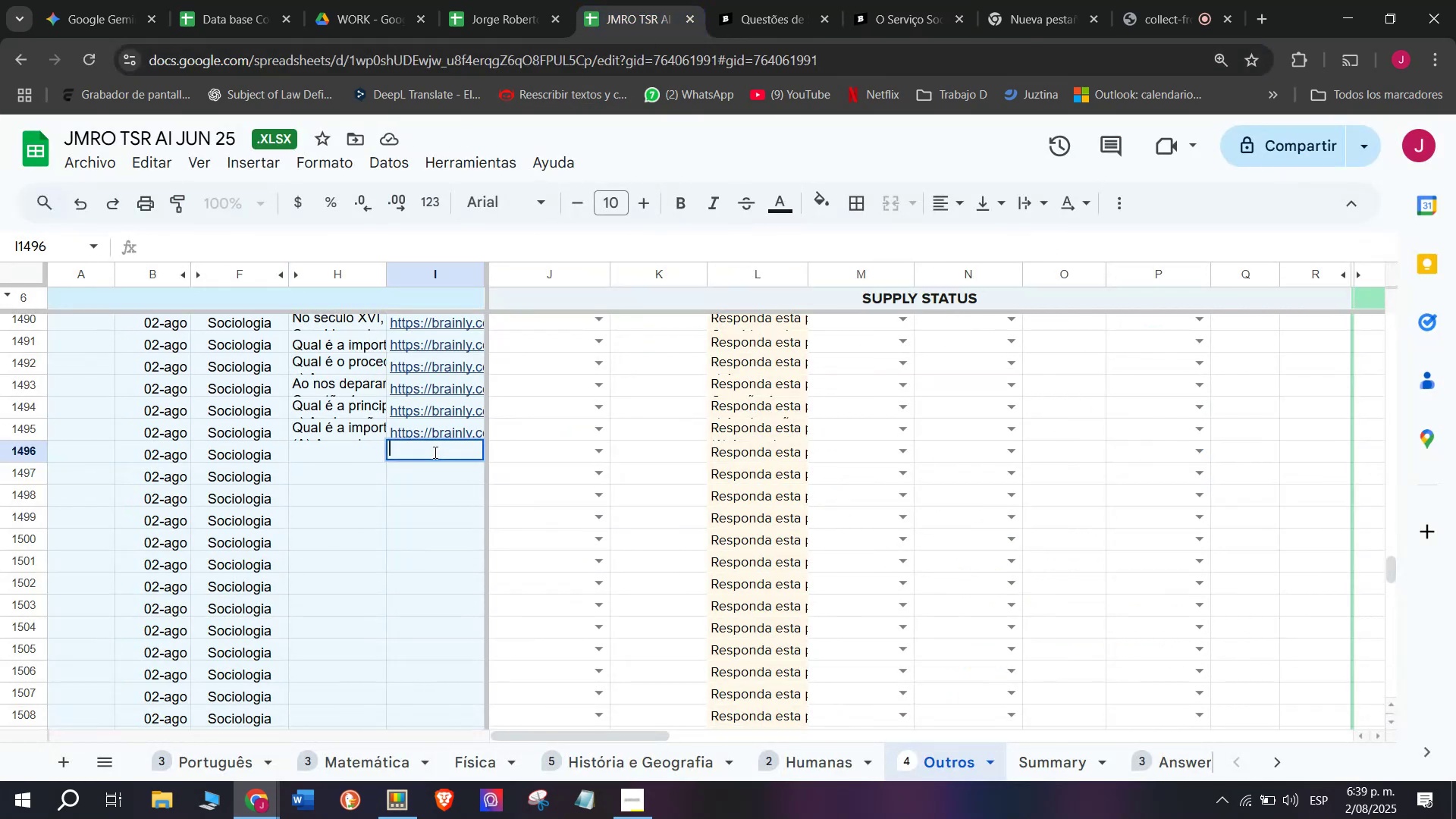 
key(Control+V)
 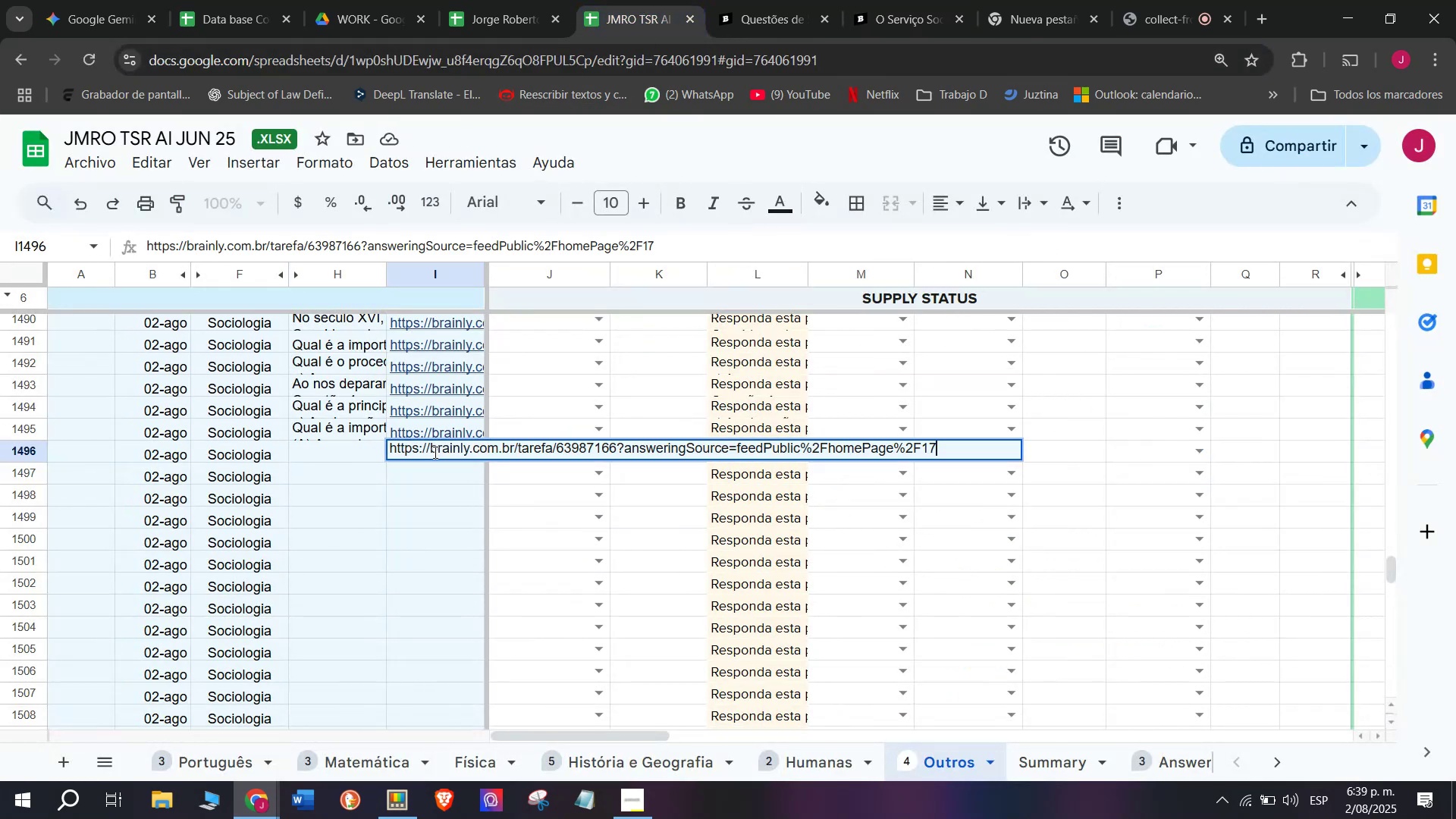 
key(Enter)
 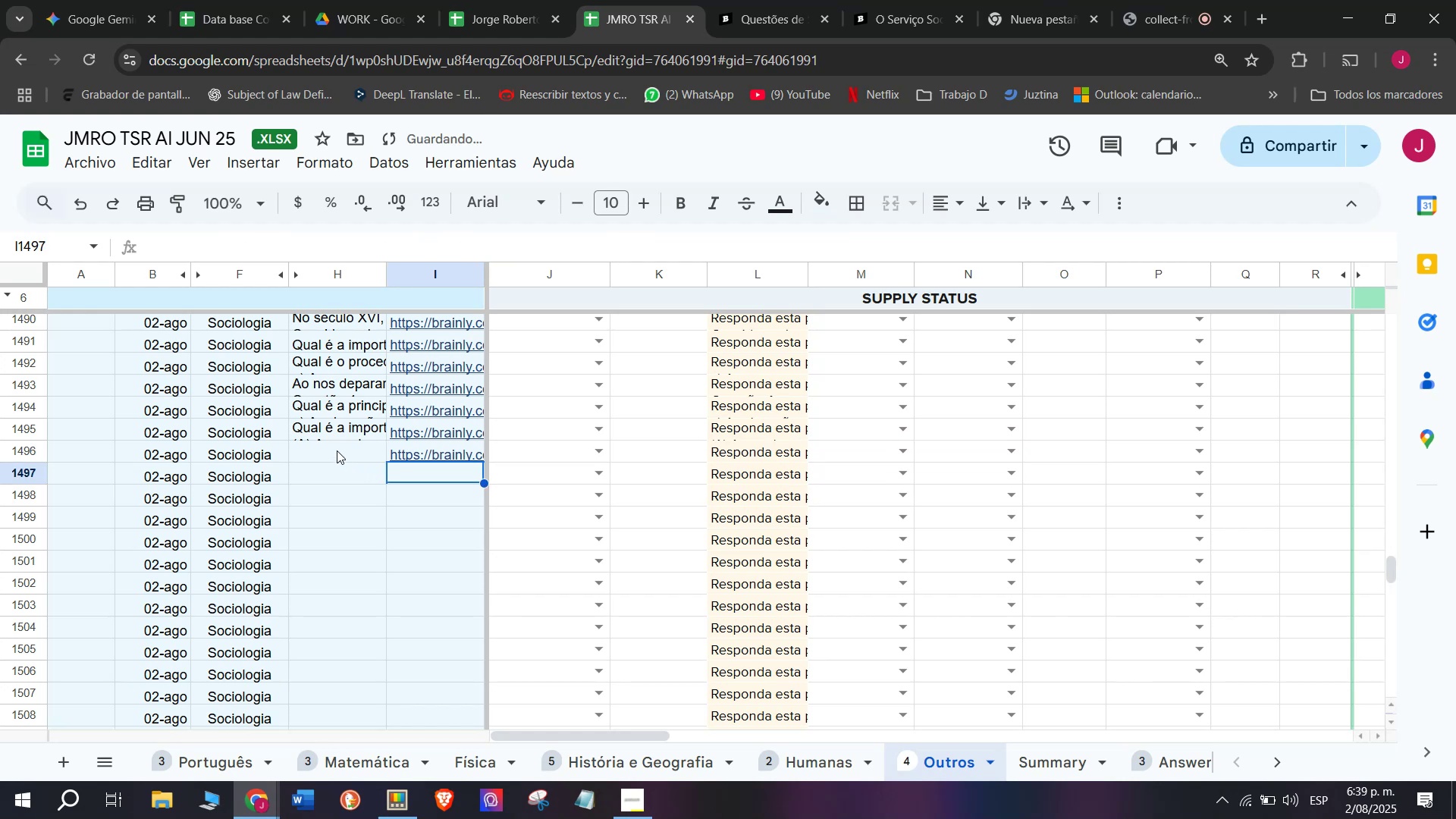 
double_click([337, 450])
 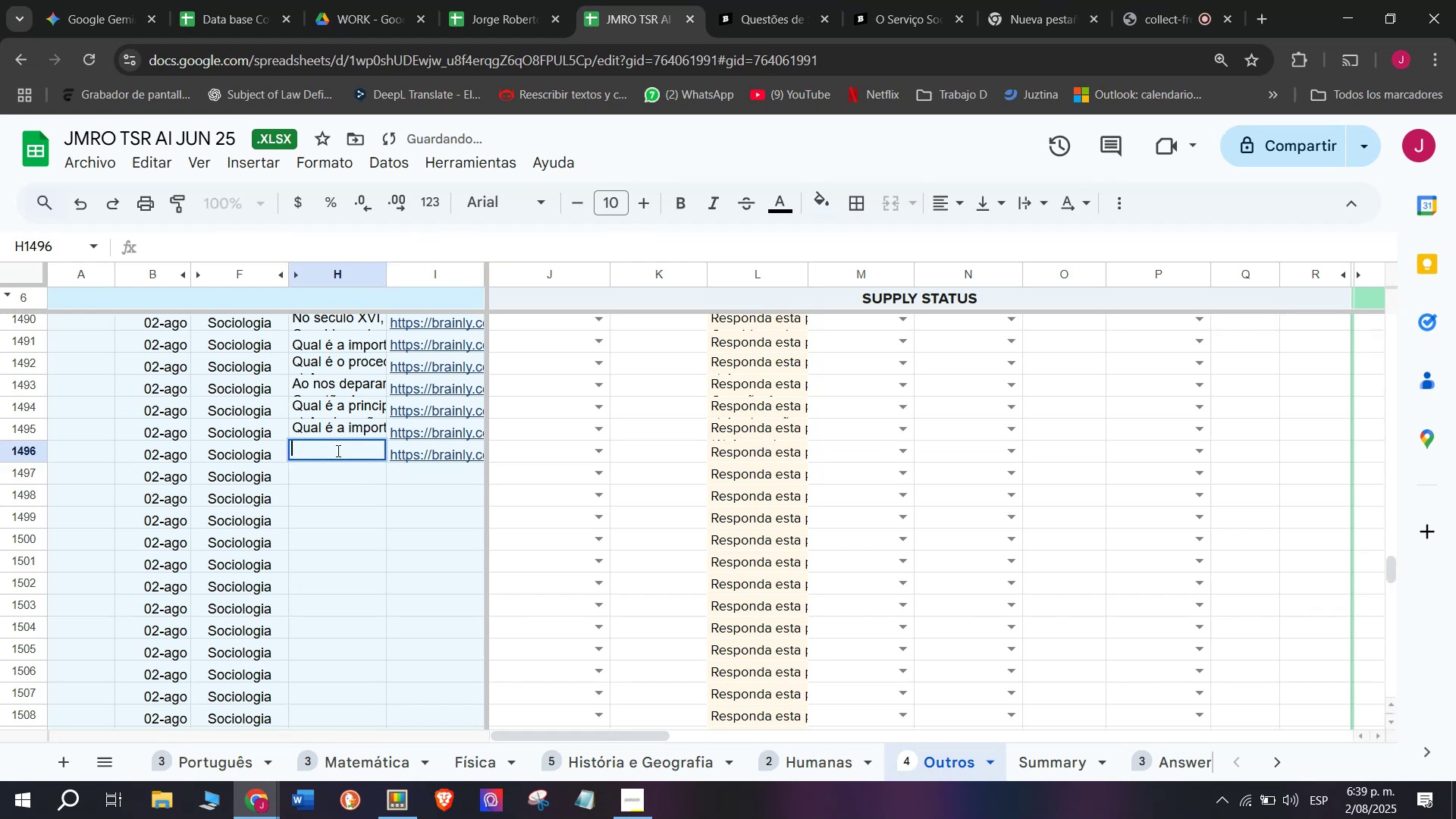 
key(Meta+V)
 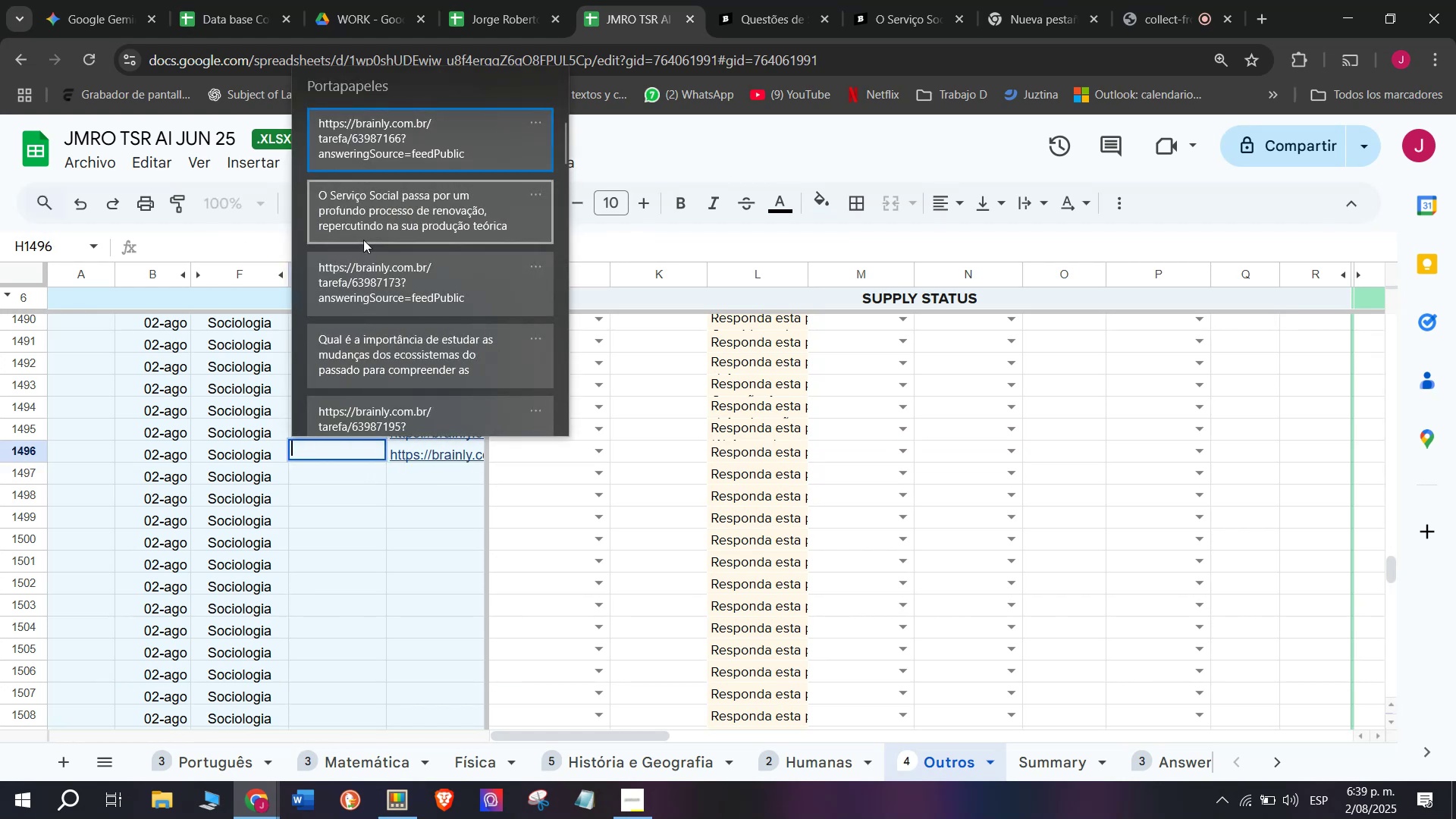 
left_click([368, 234])
 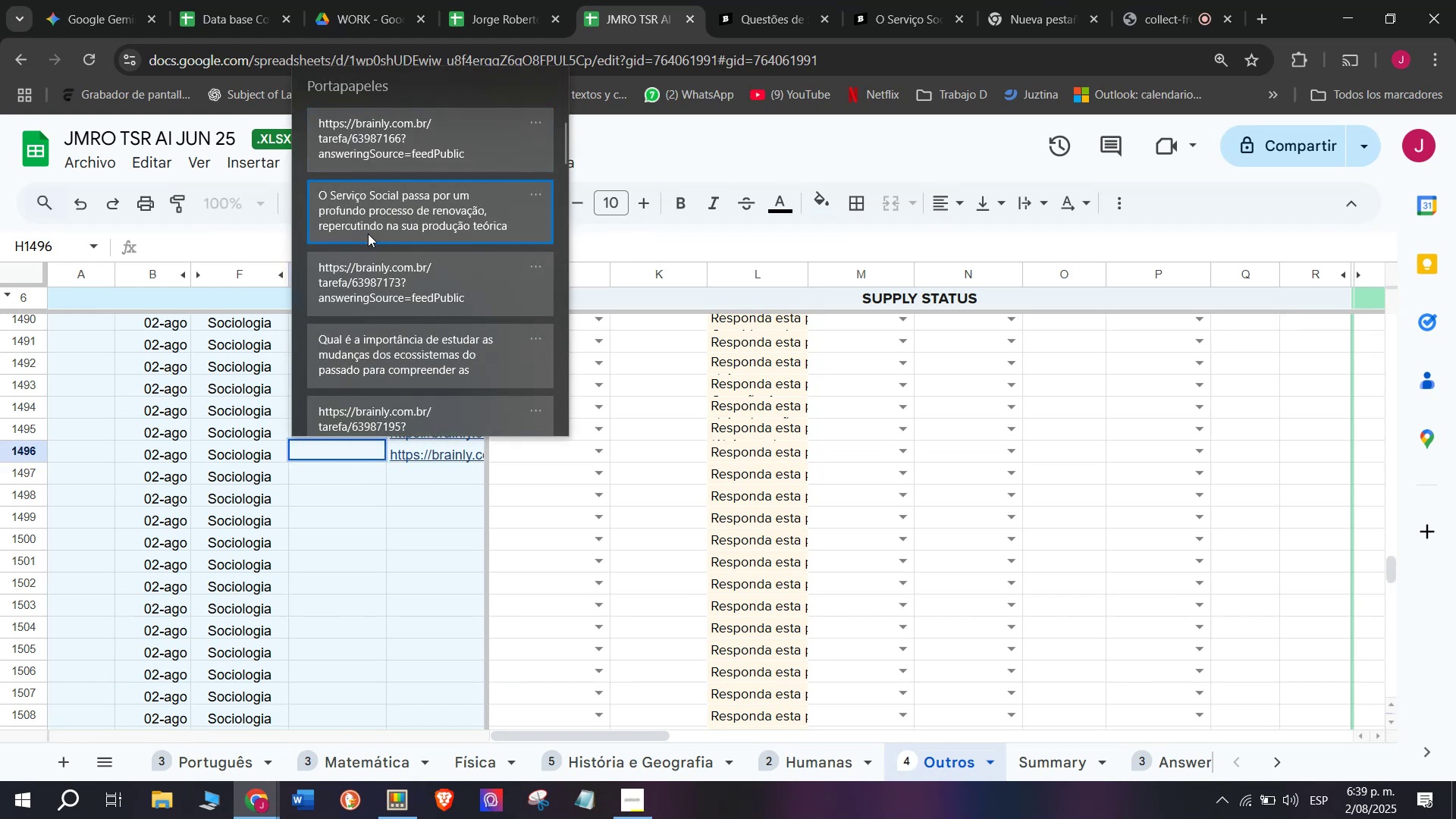 
key(Control+ControlLeft)
 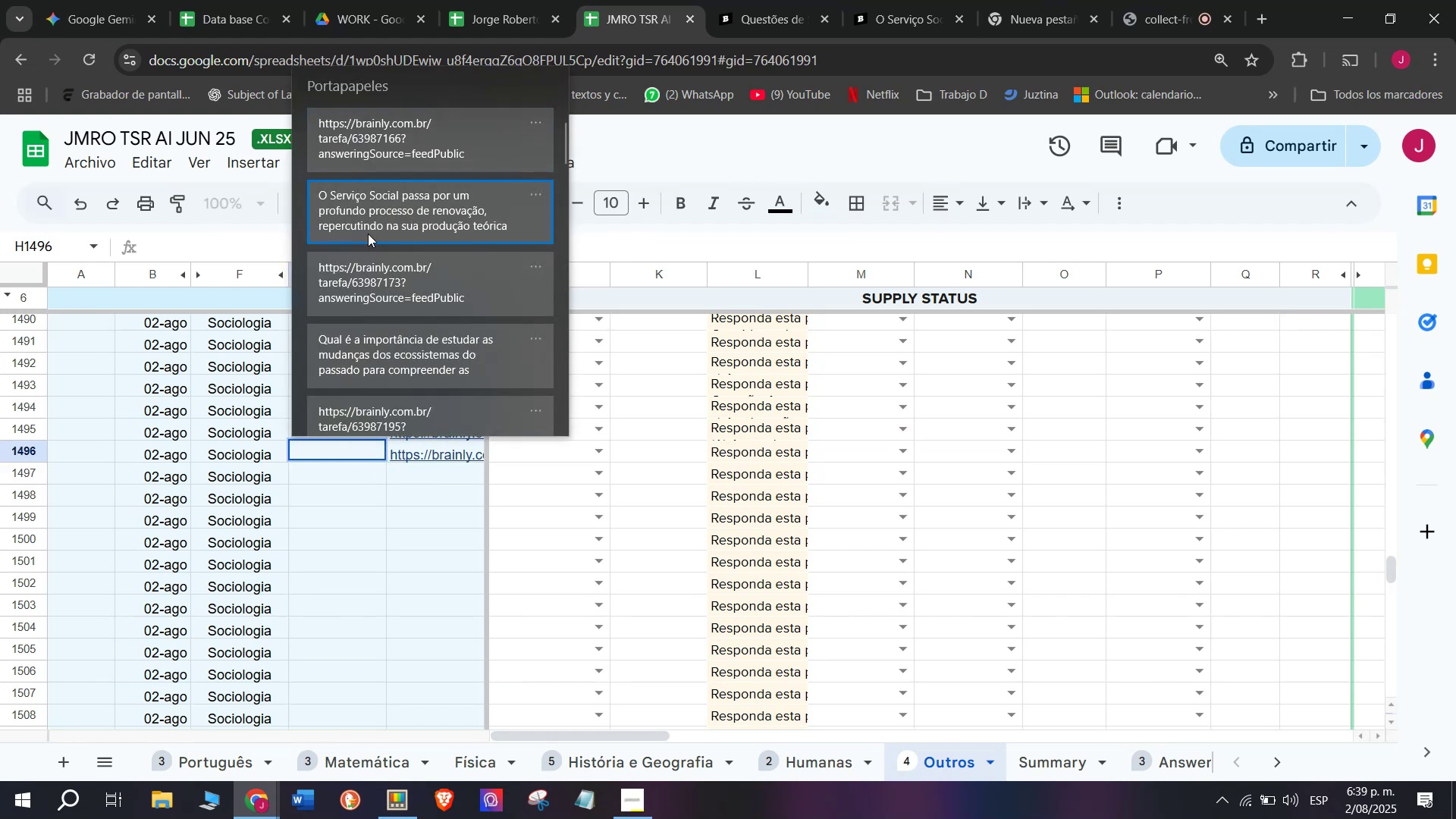 
key(Control+V)
 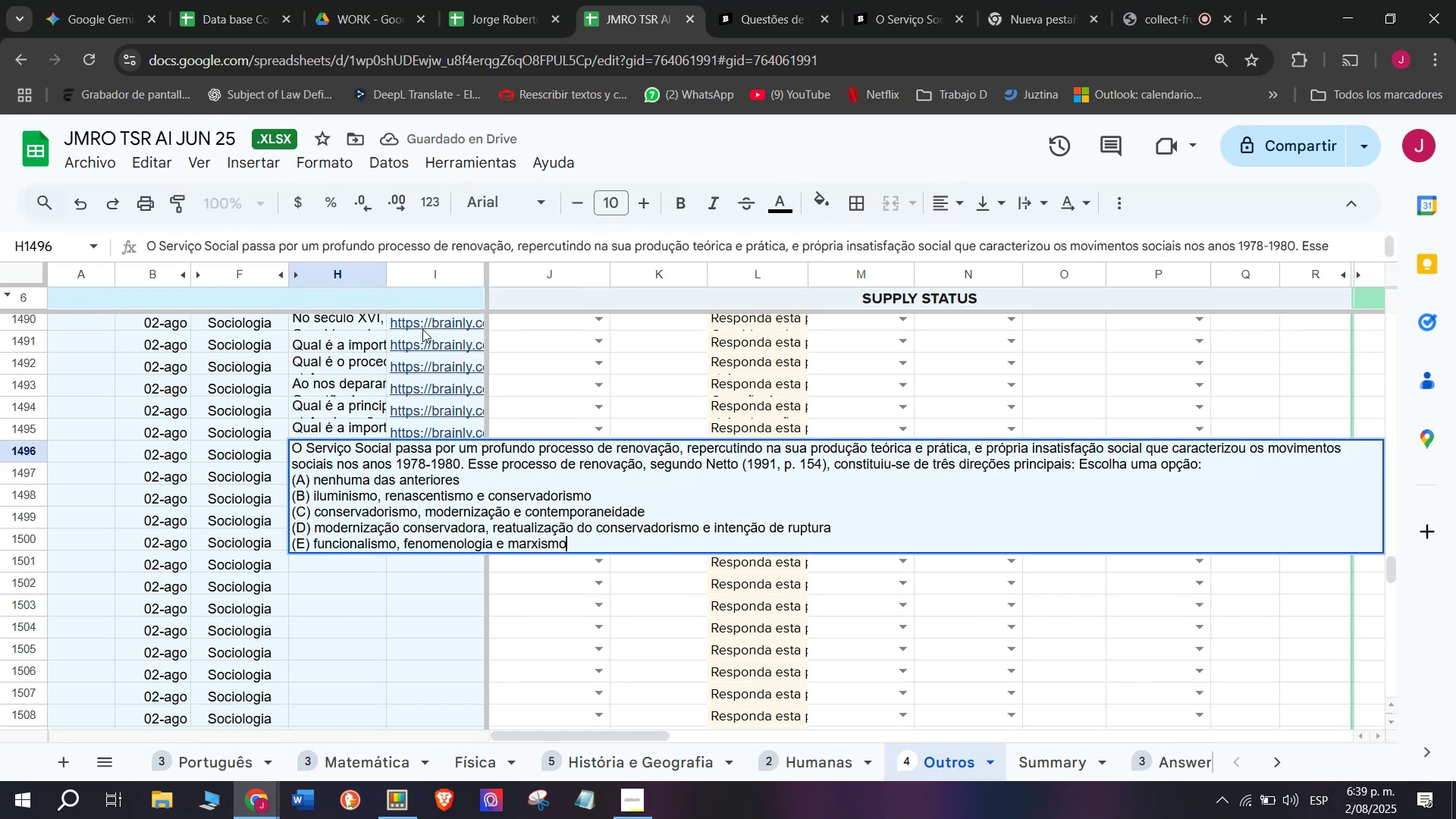 
key(Enter)
 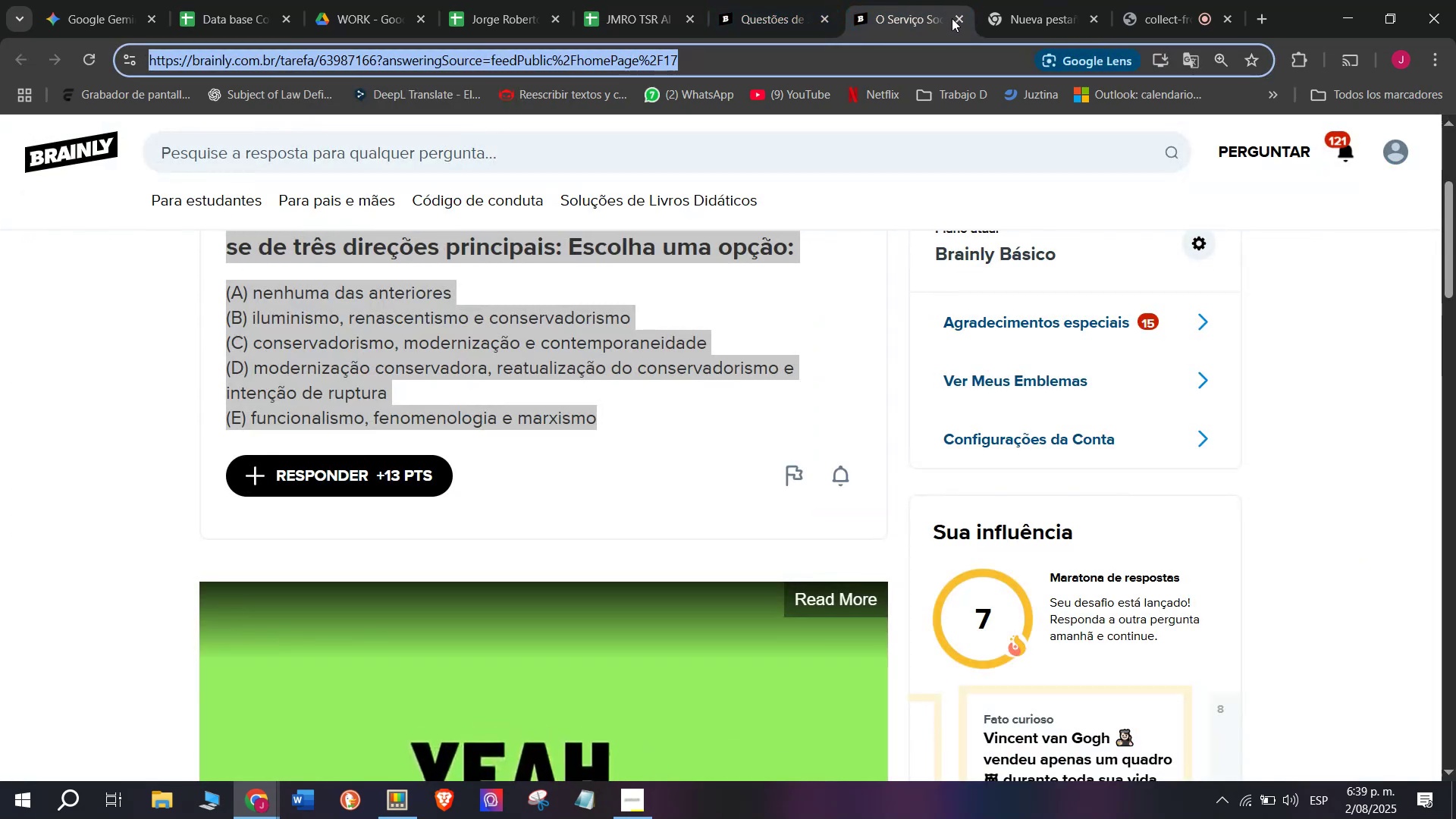 
double_click([761, 0])
 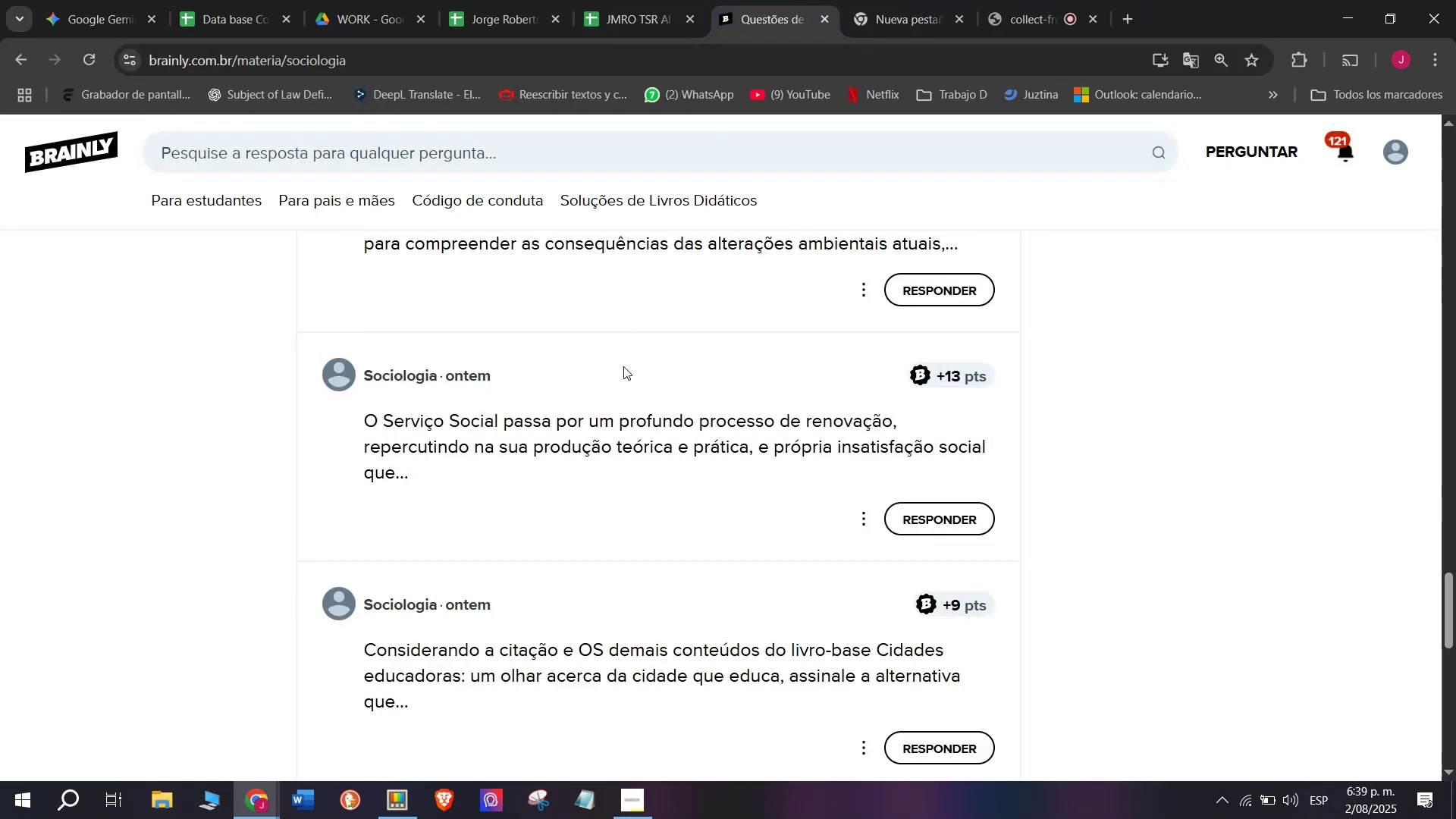 
scroll: coordinate [623, 366], scroll_direction: down, amount: 1.0
 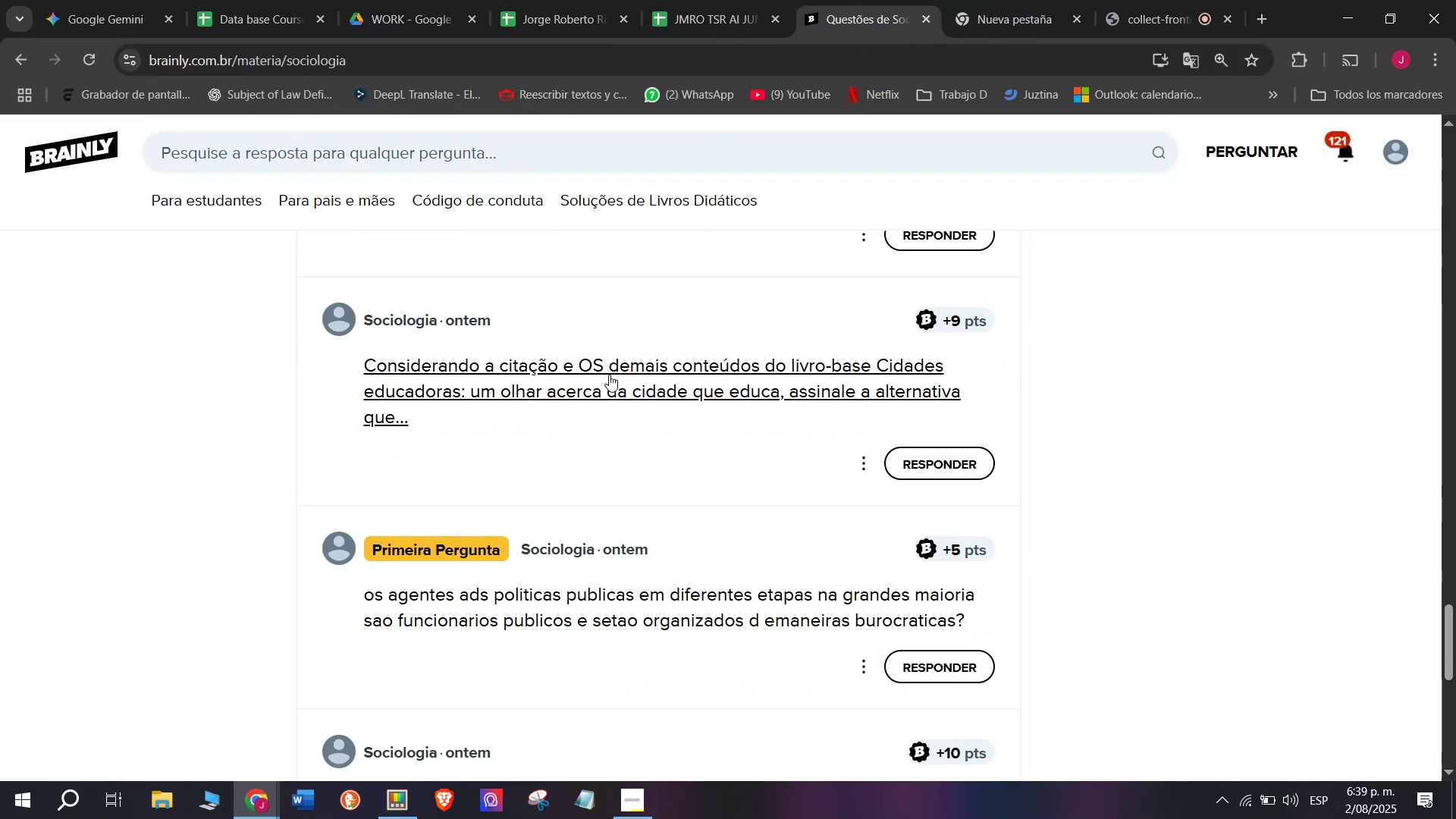 
right_click([609, 375])
 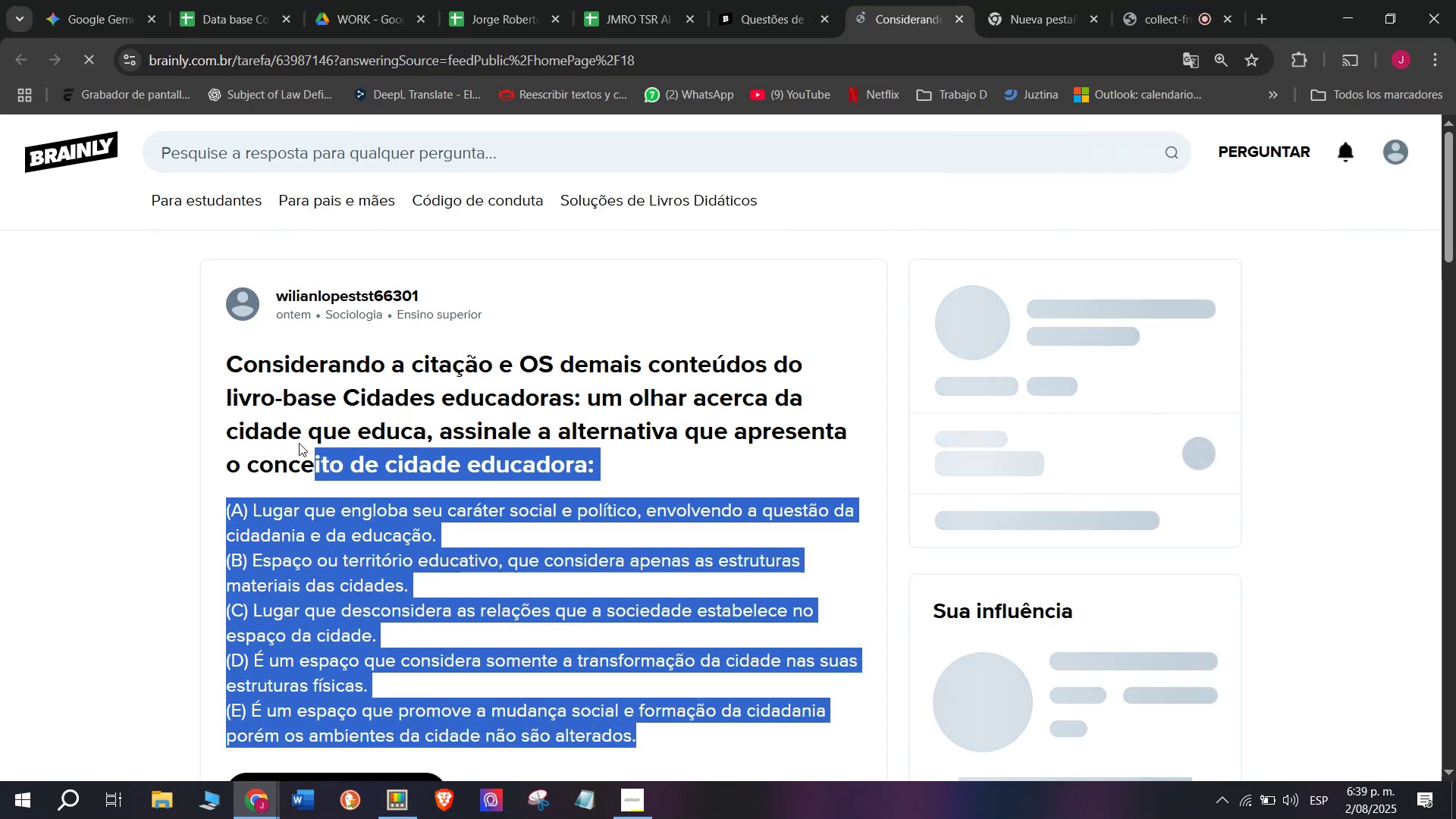 
key(Control+C)
 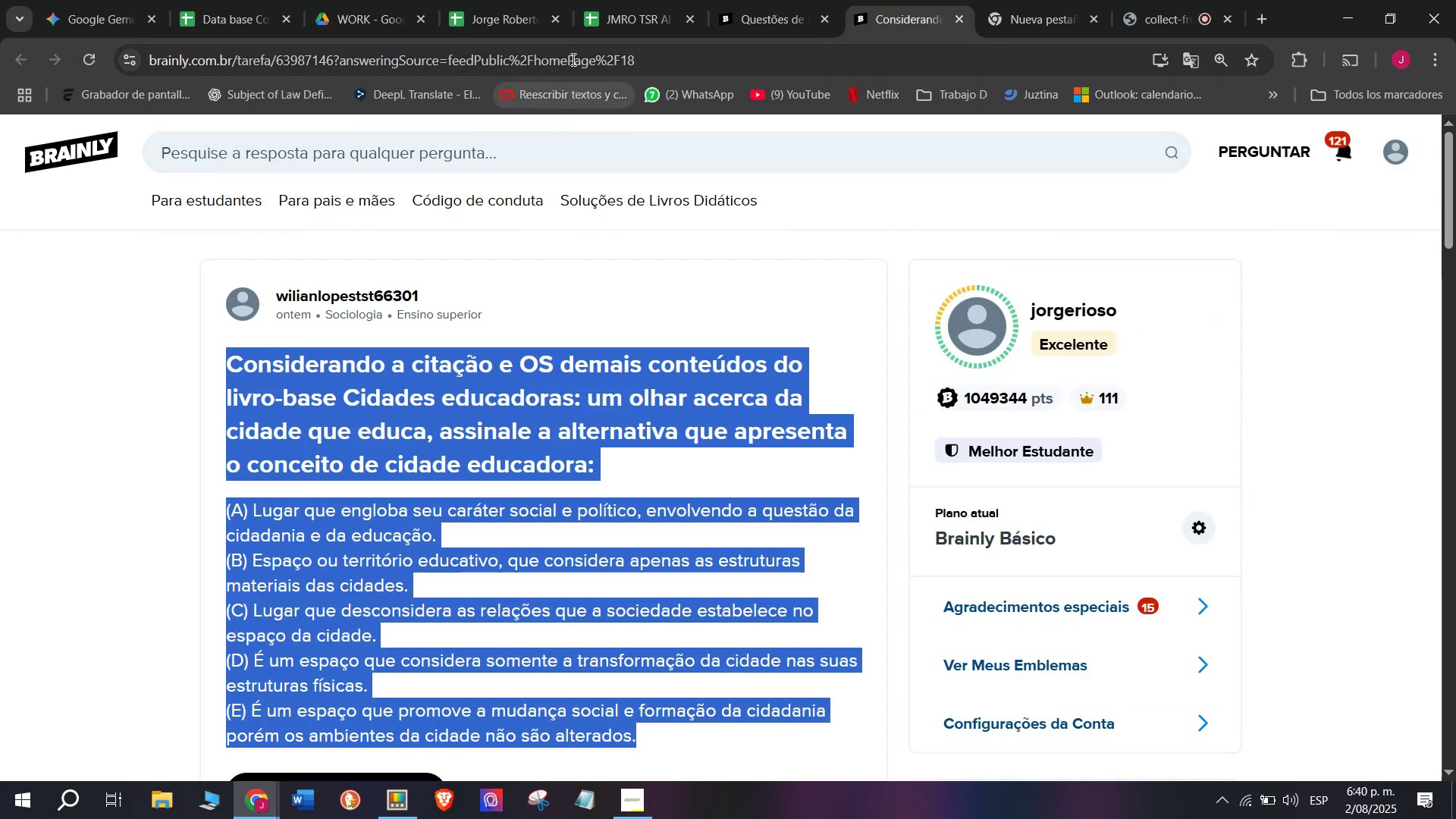 
double_click([572, 55])
 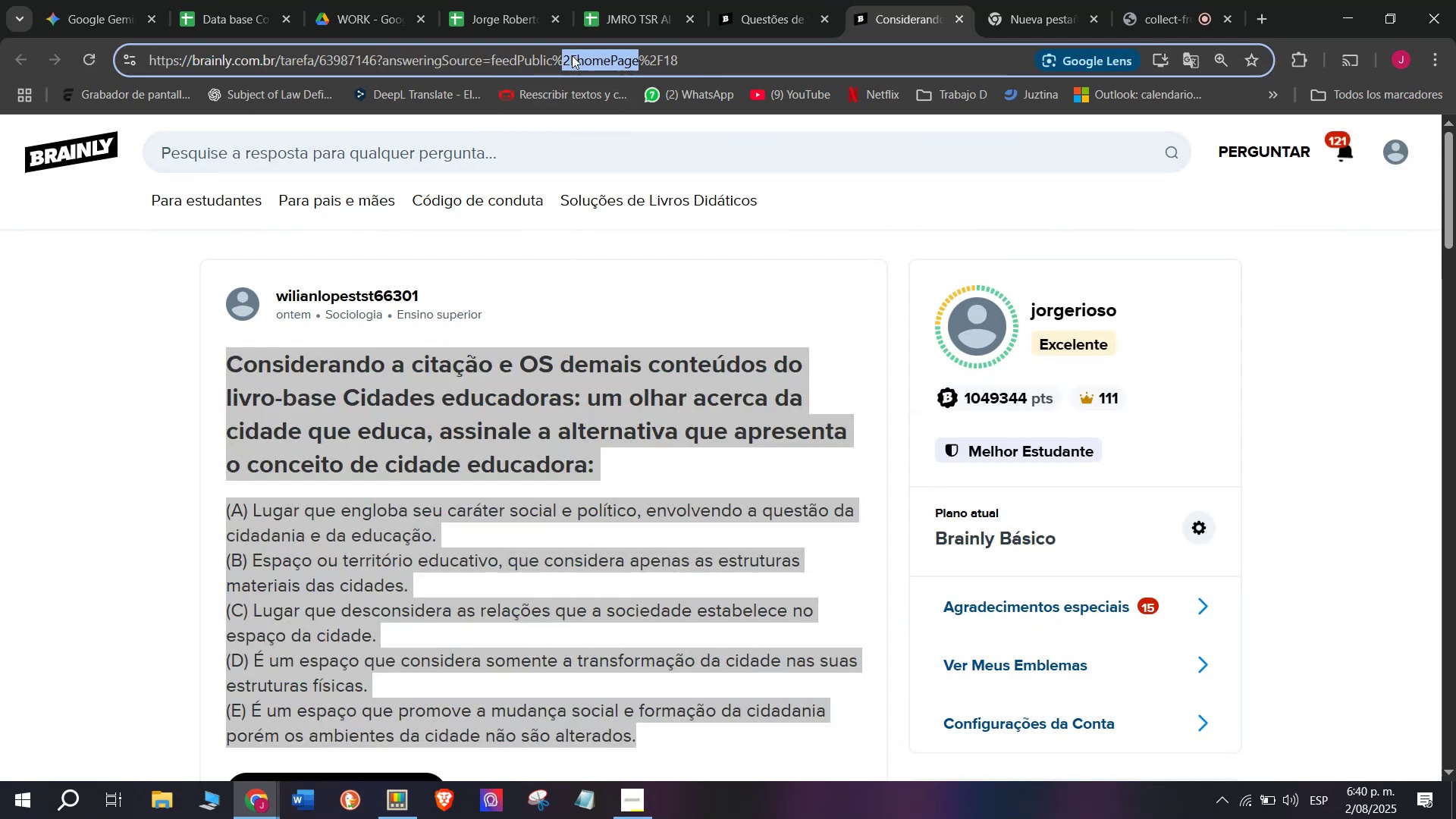 
triple_click([572, 55])
 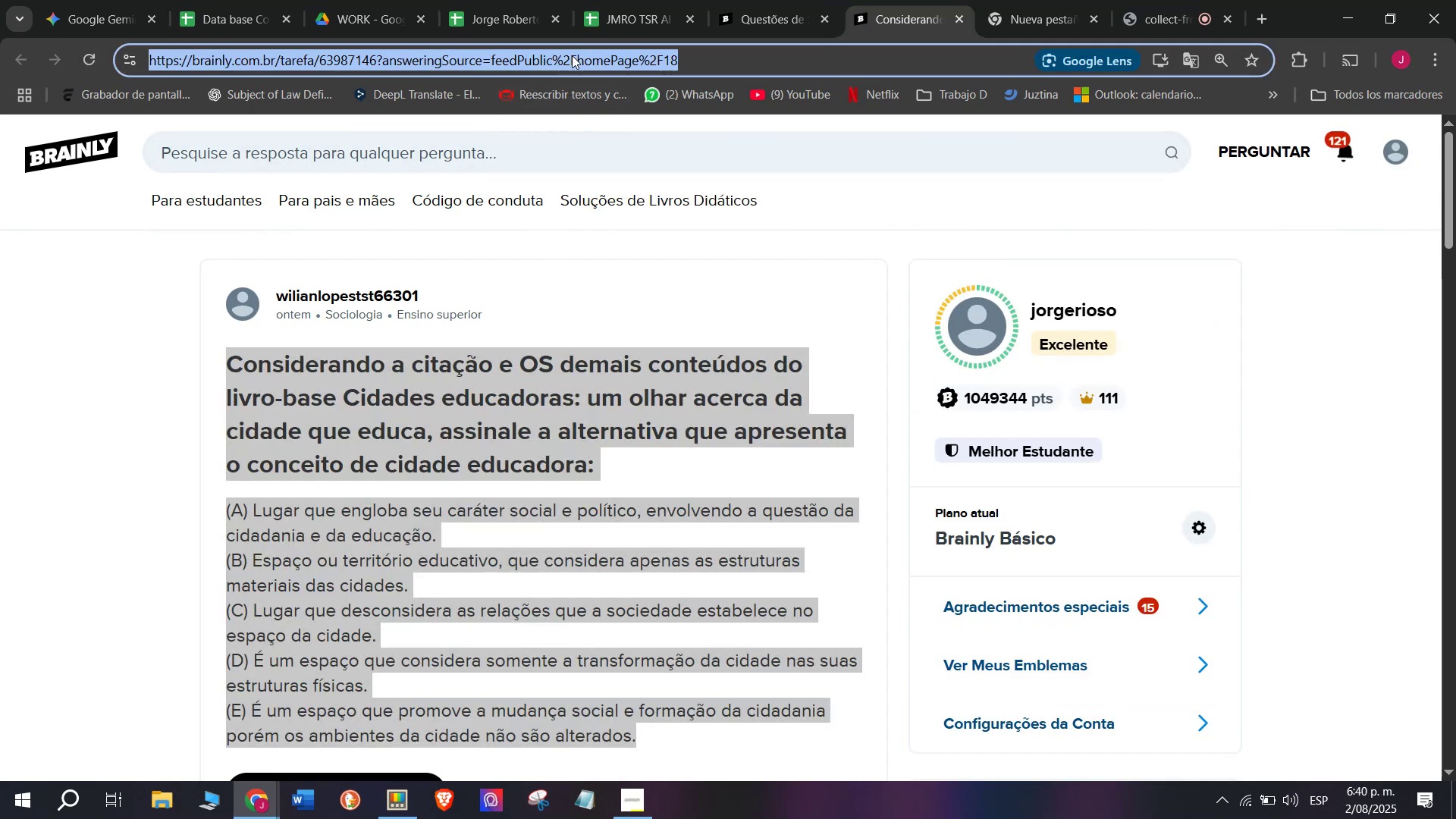 
key(Control+C)
 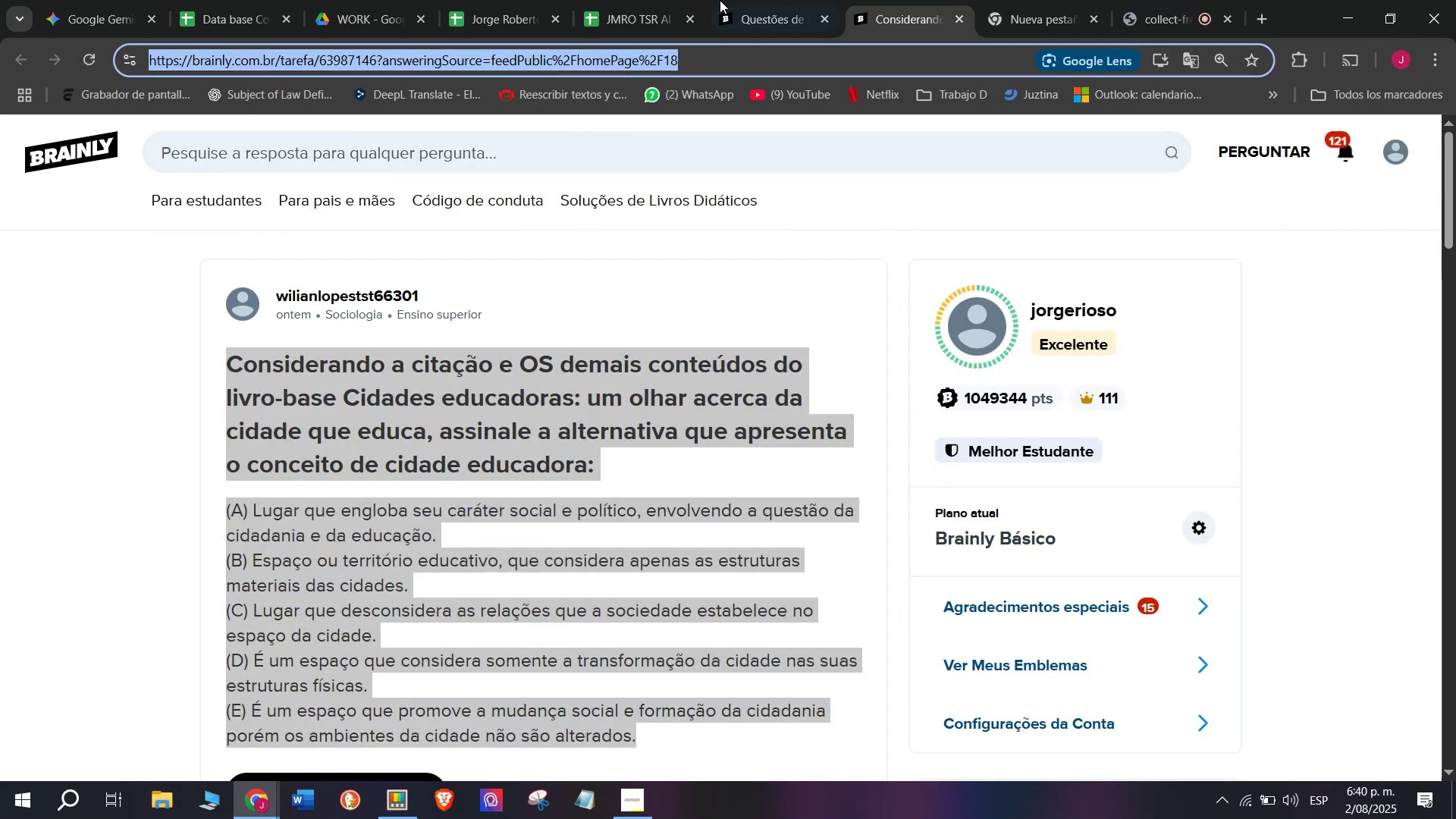 
left_click([760, 0])
 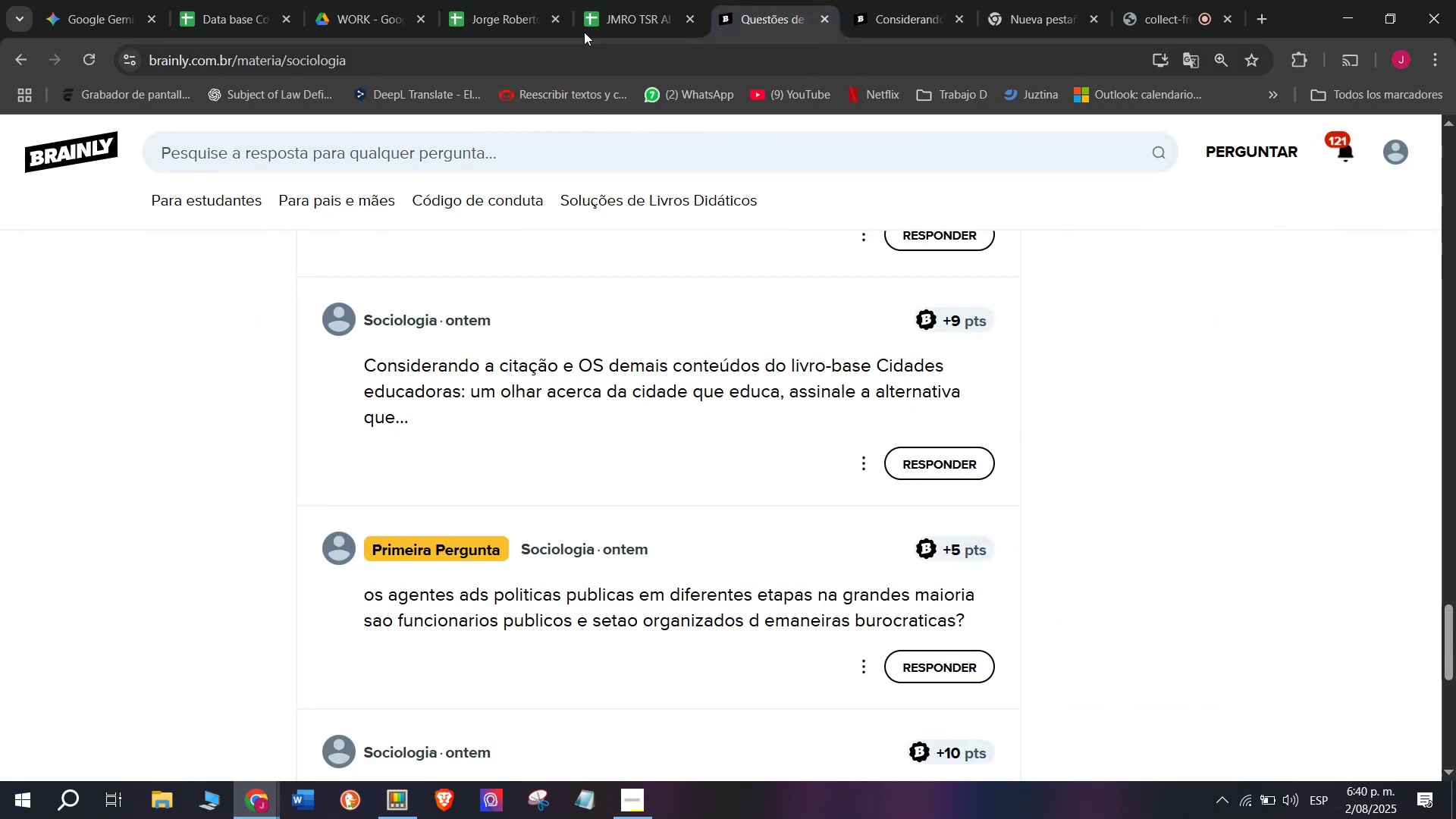 
left_click([575, 0])
 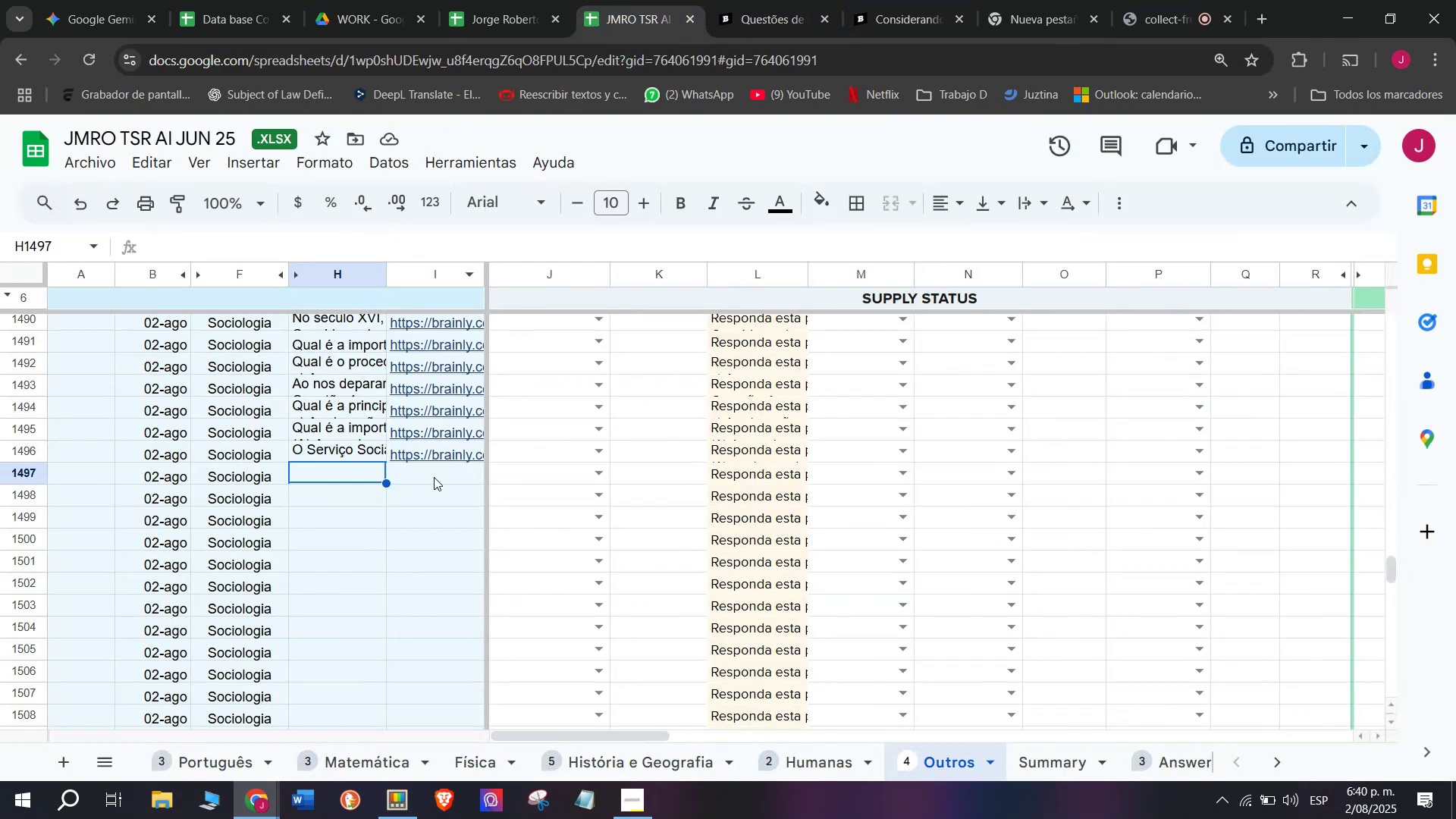 
double_click([432, 477])
 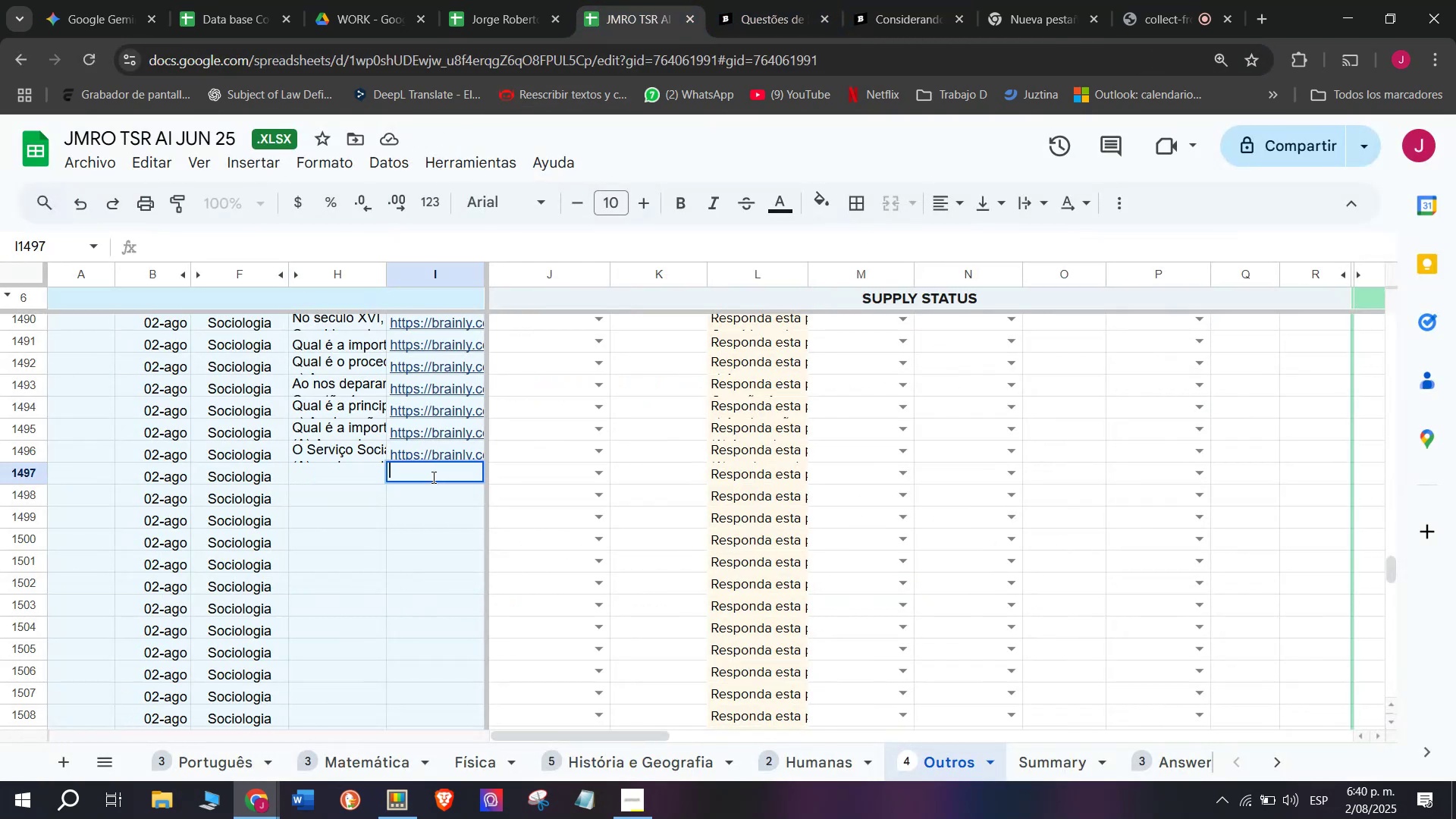 
key(Control+V)
 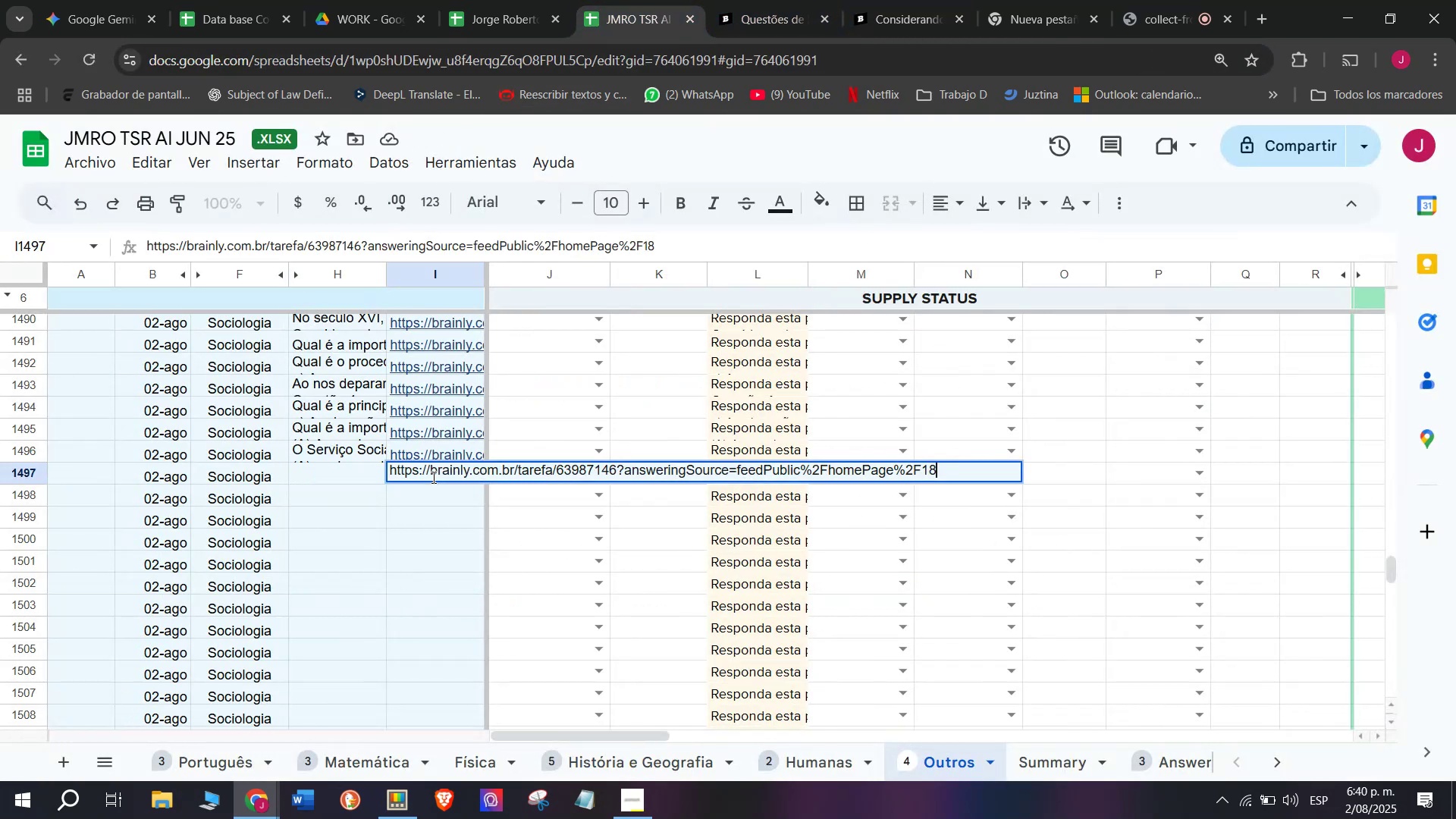 
key(Enter)
 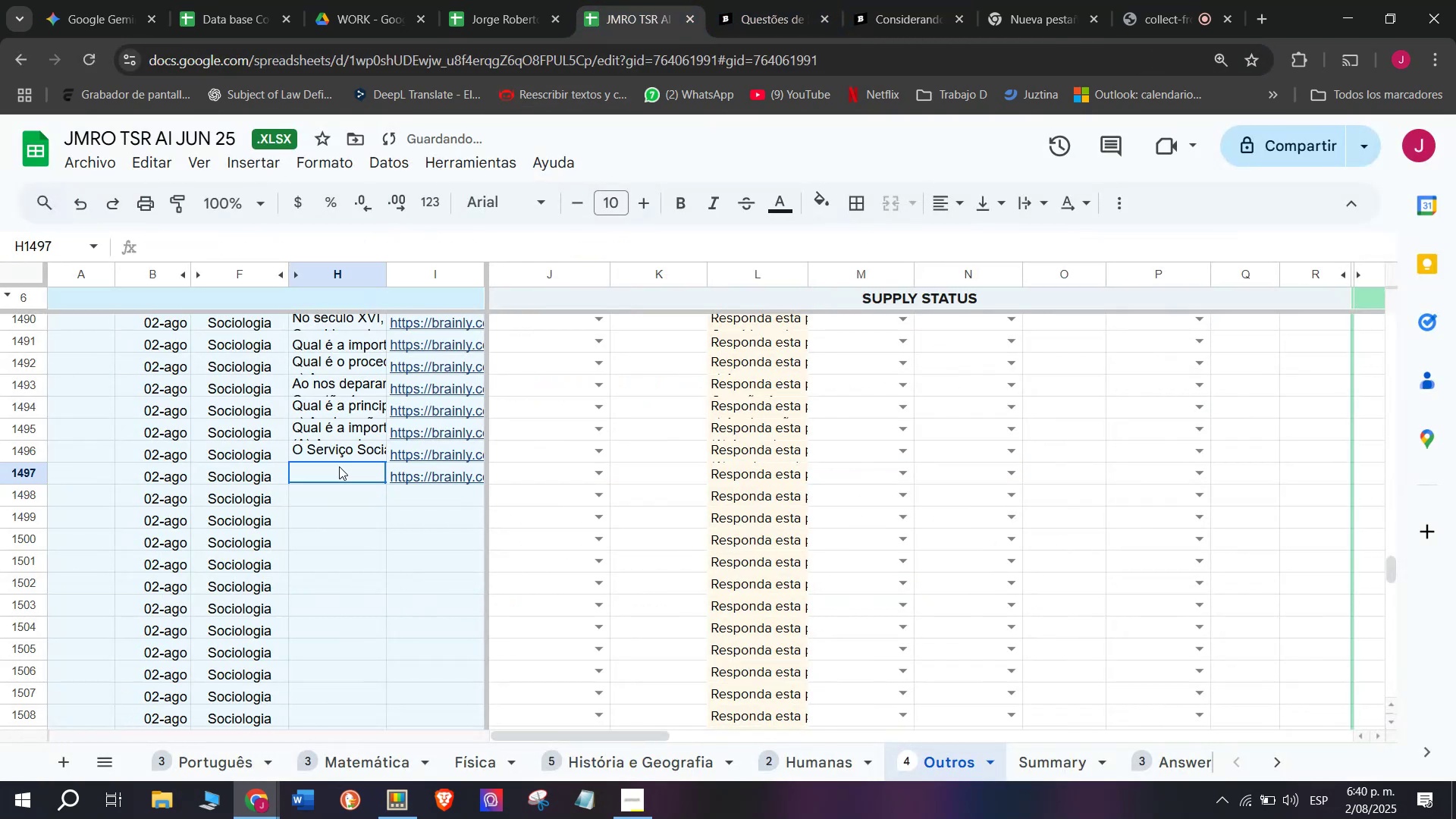 
double_click([339, 466])
 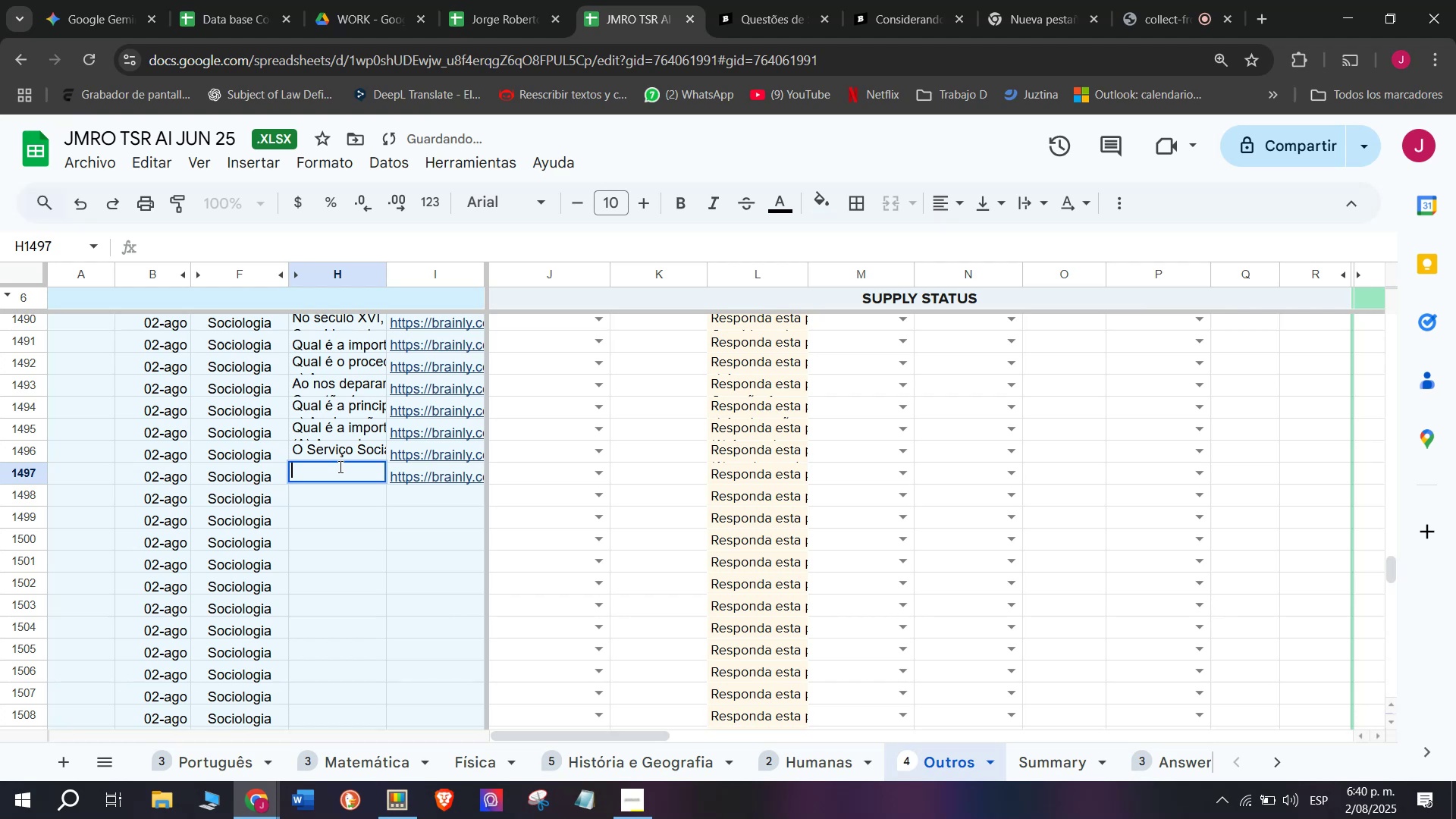 
key(Meta+V)
 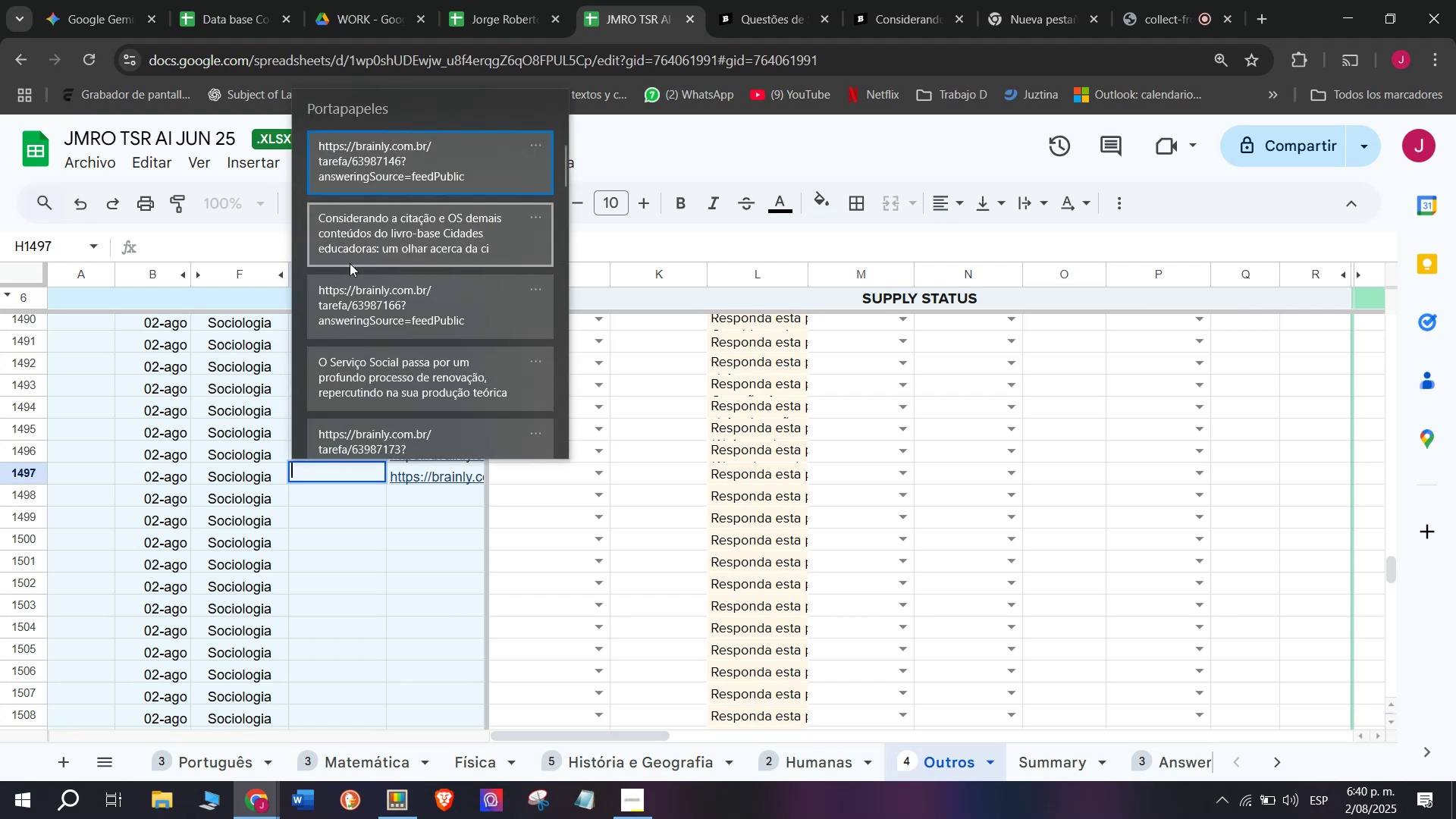 
key(Control+ControlLeft)
 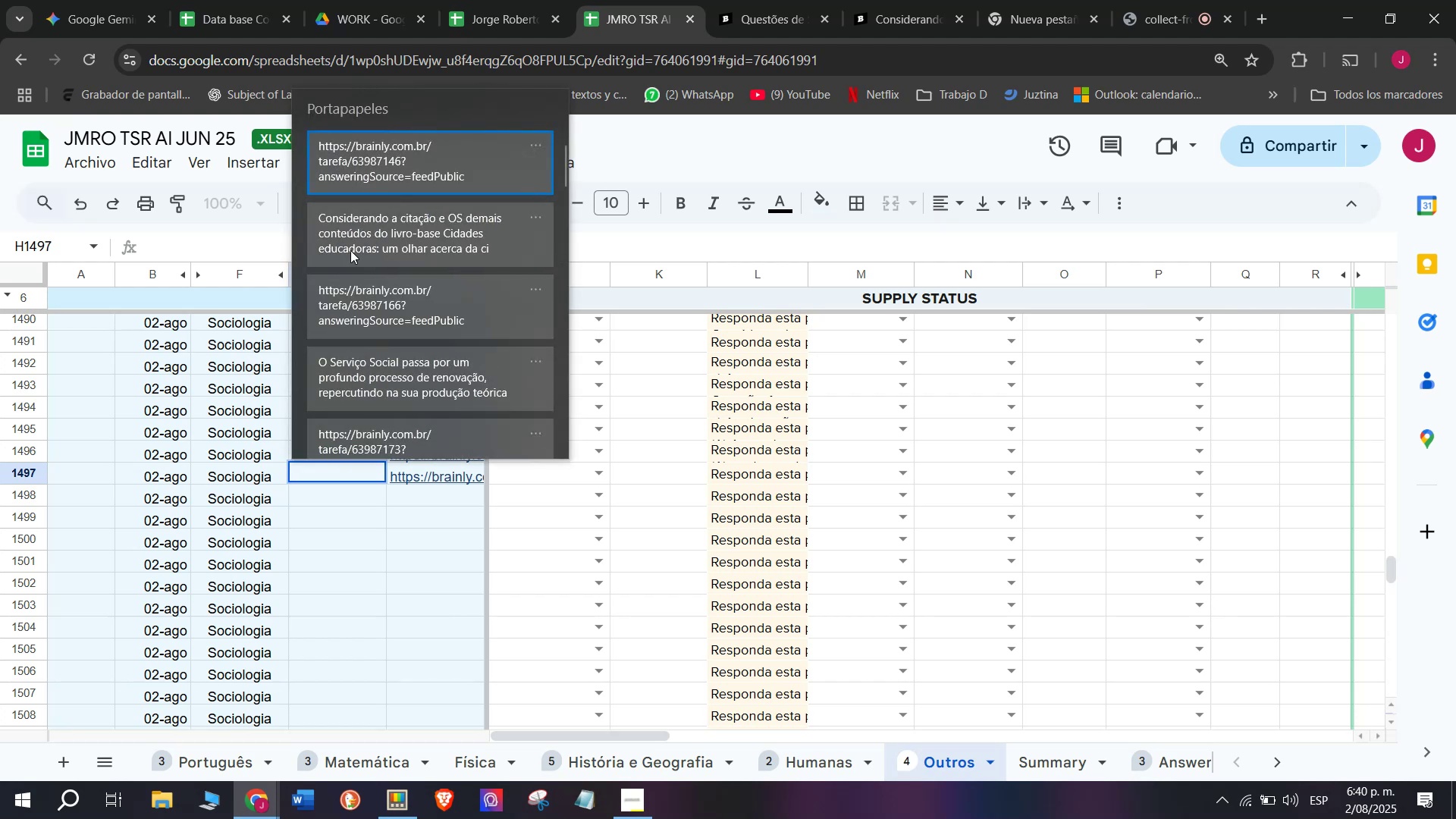 
key(Control+V)
 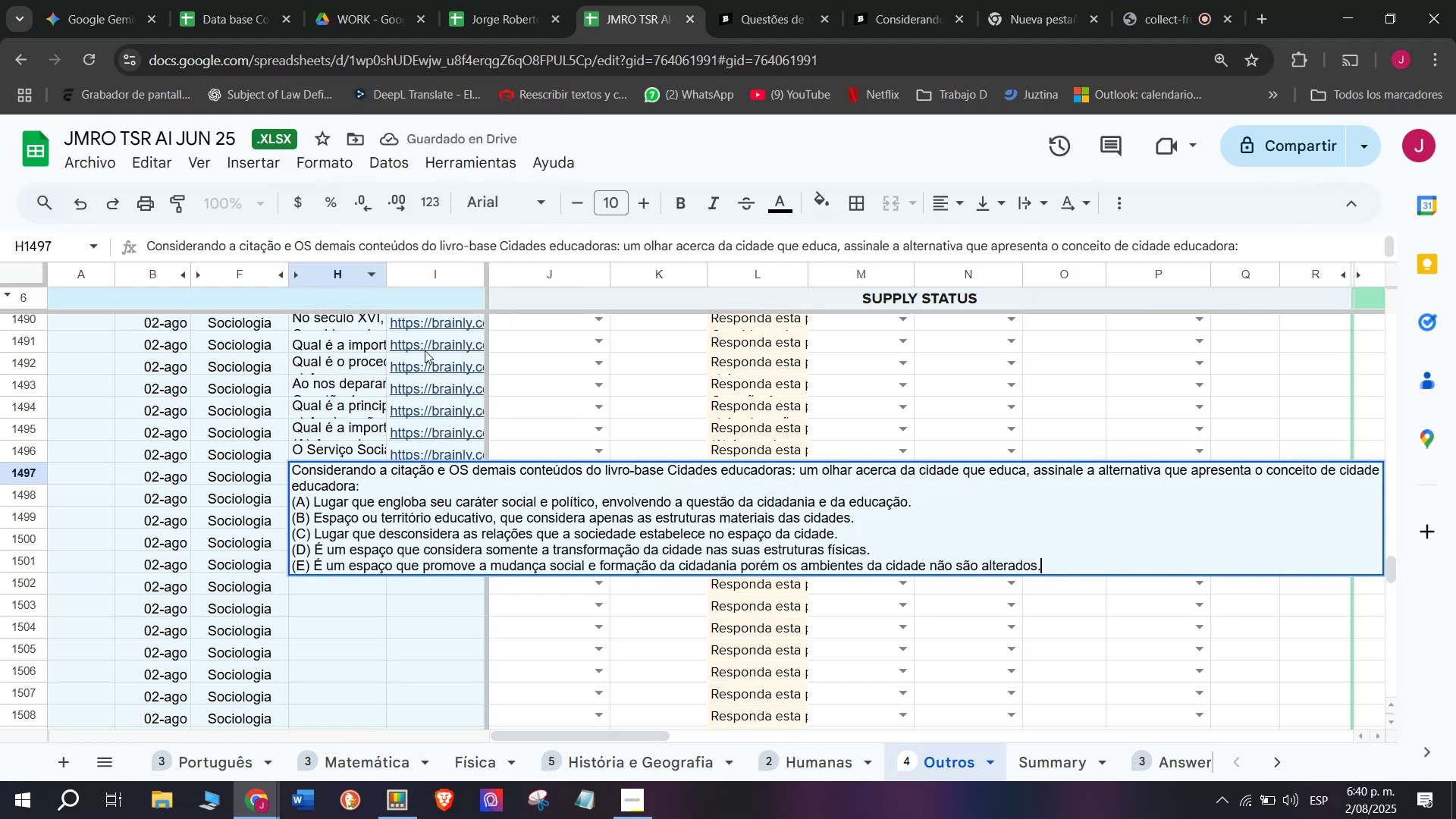 
key(Enter)
 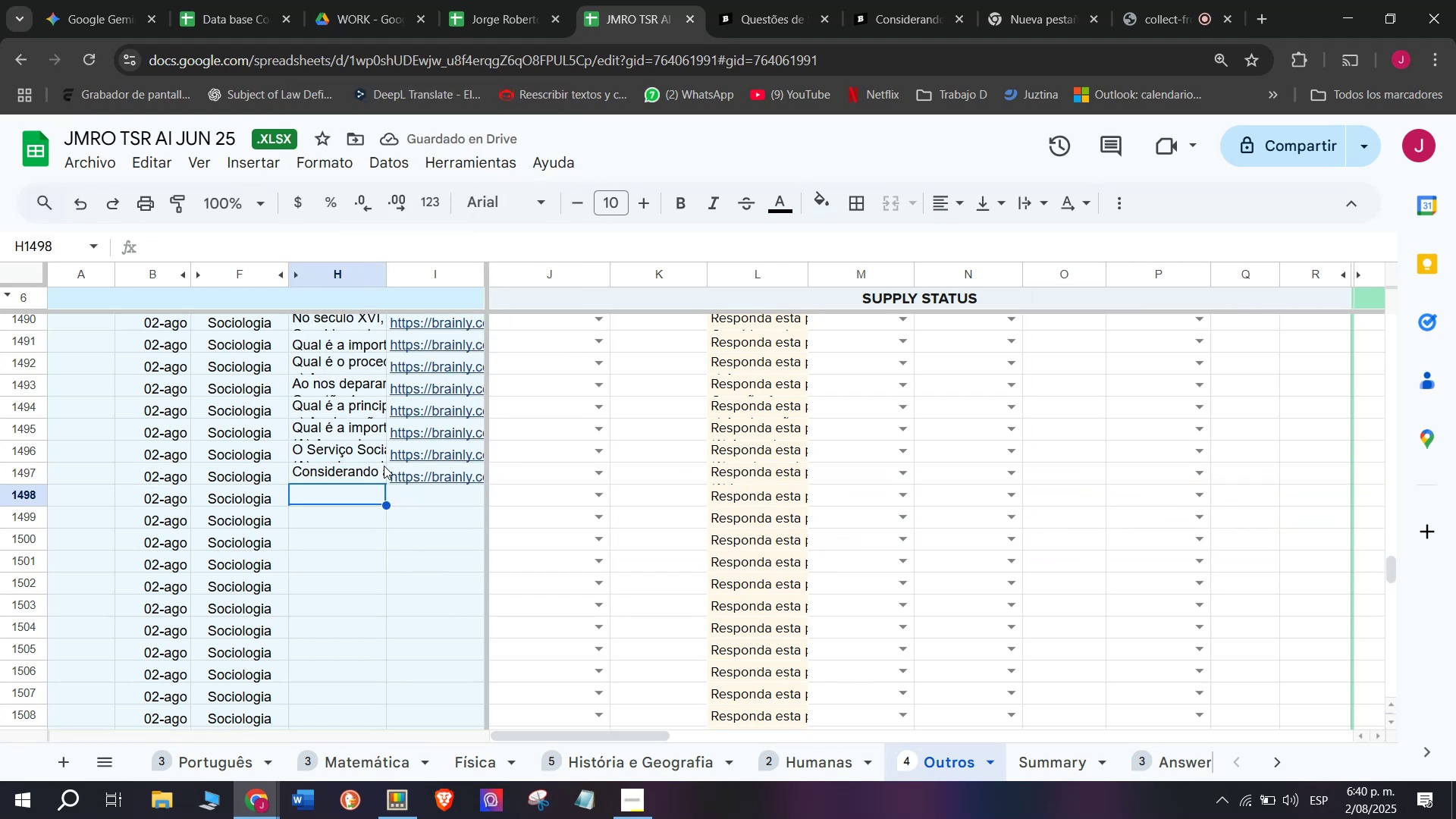 
left_click([886, 0])
 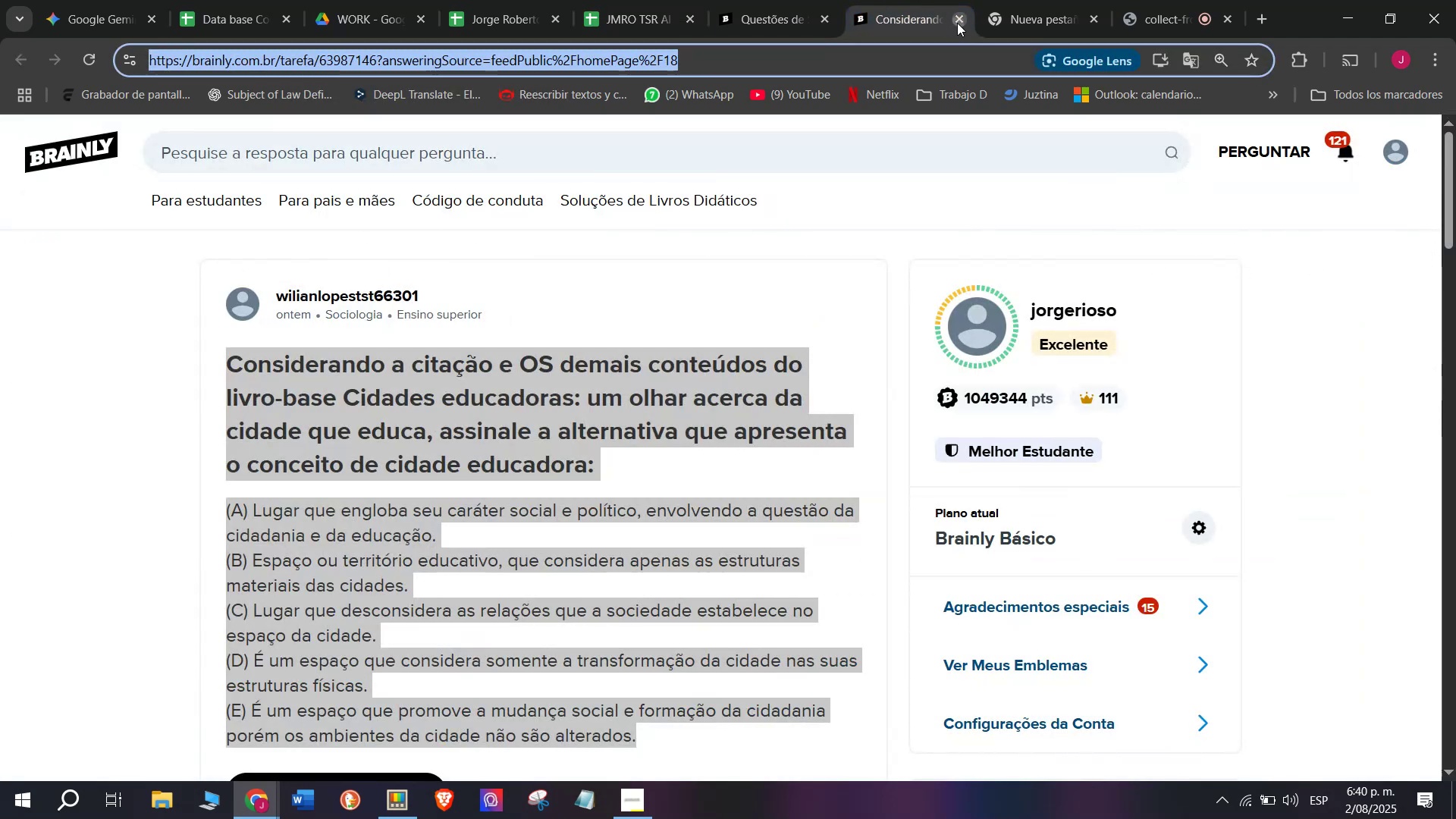 
double_click([782, 0])
 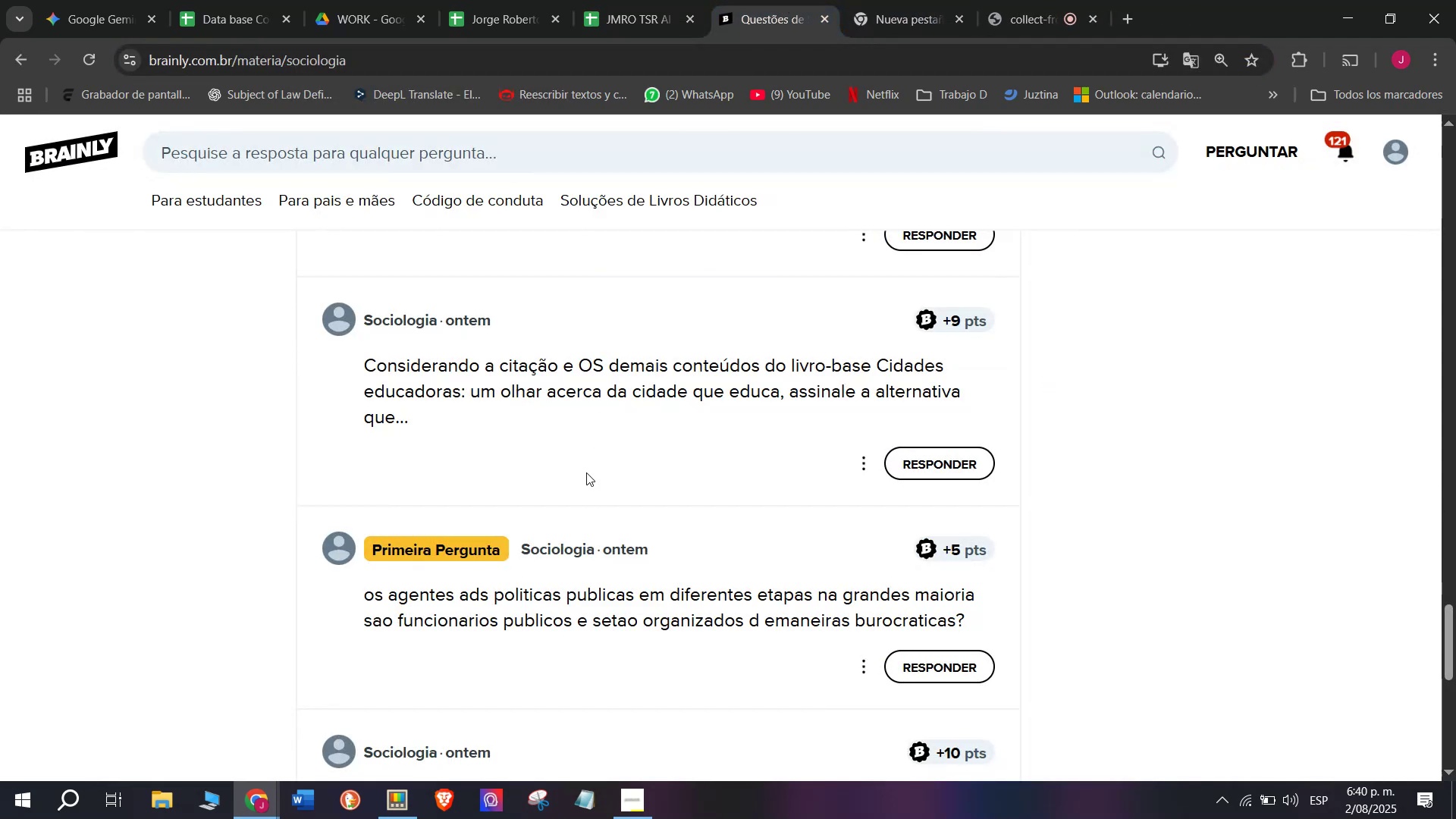 
scroll: coordinate [586, 472], scroll_direction: down, amount: 1.0
 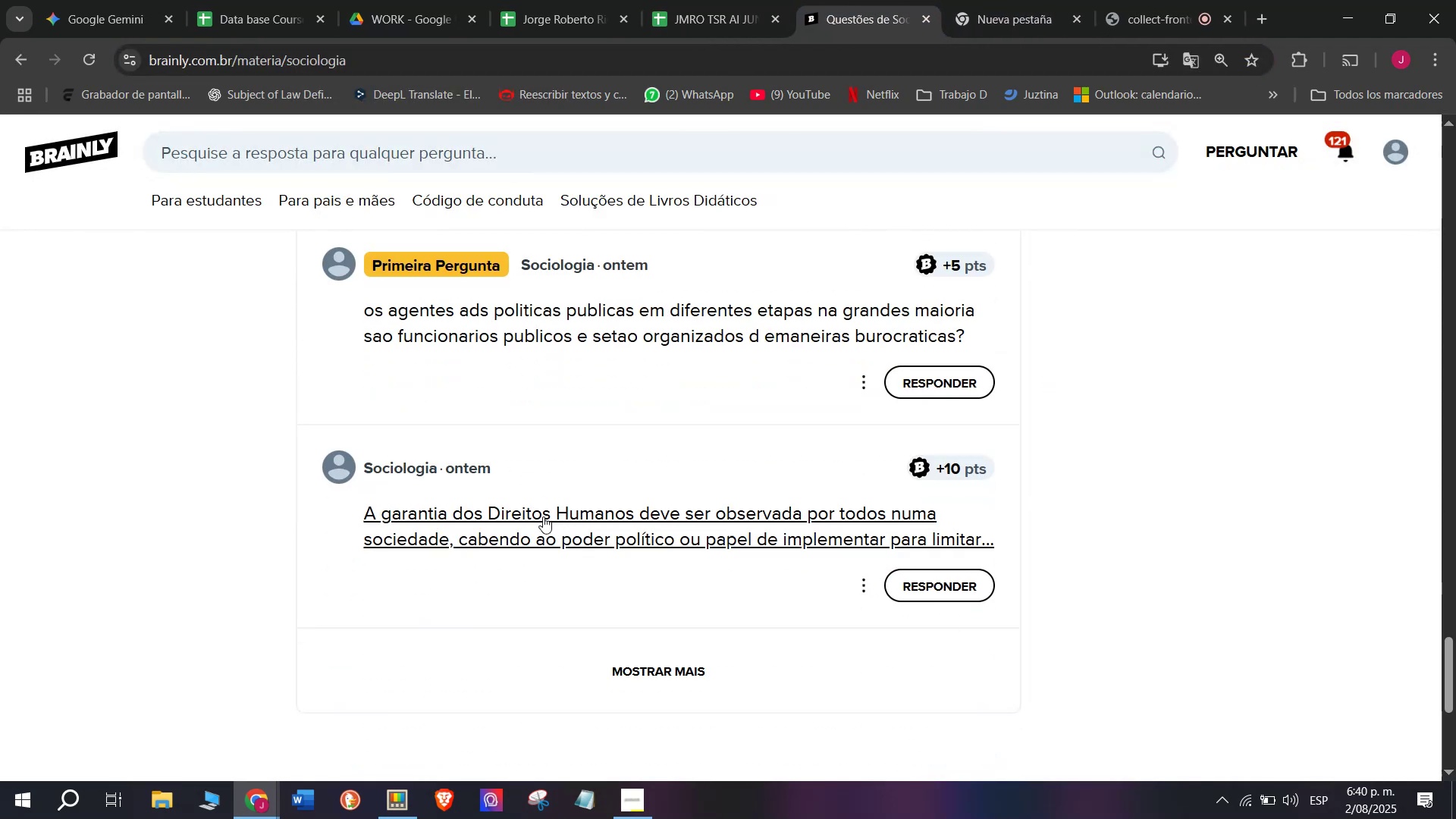 
right_click([541, 519])
 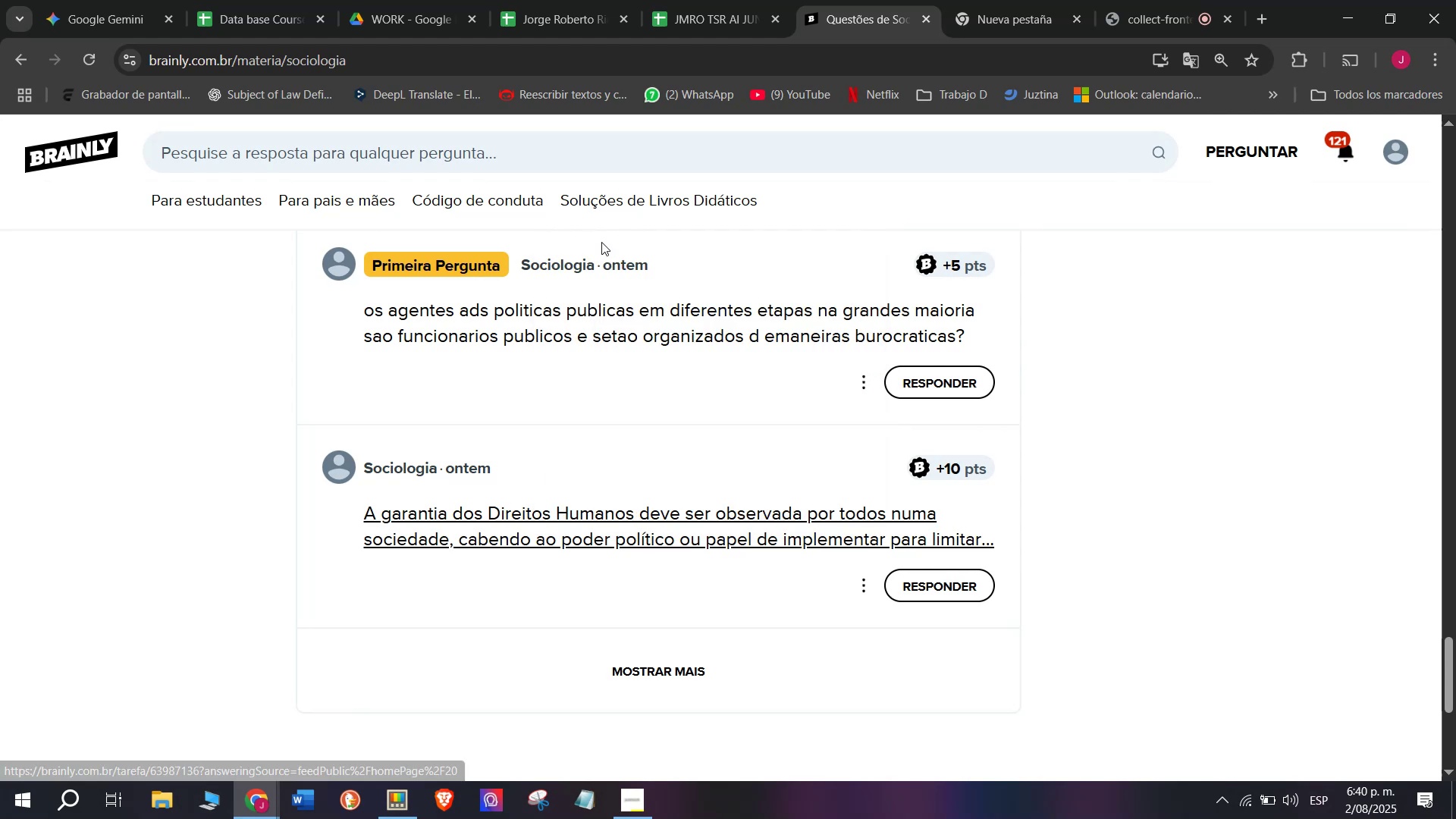 
left_click([601, 242])
 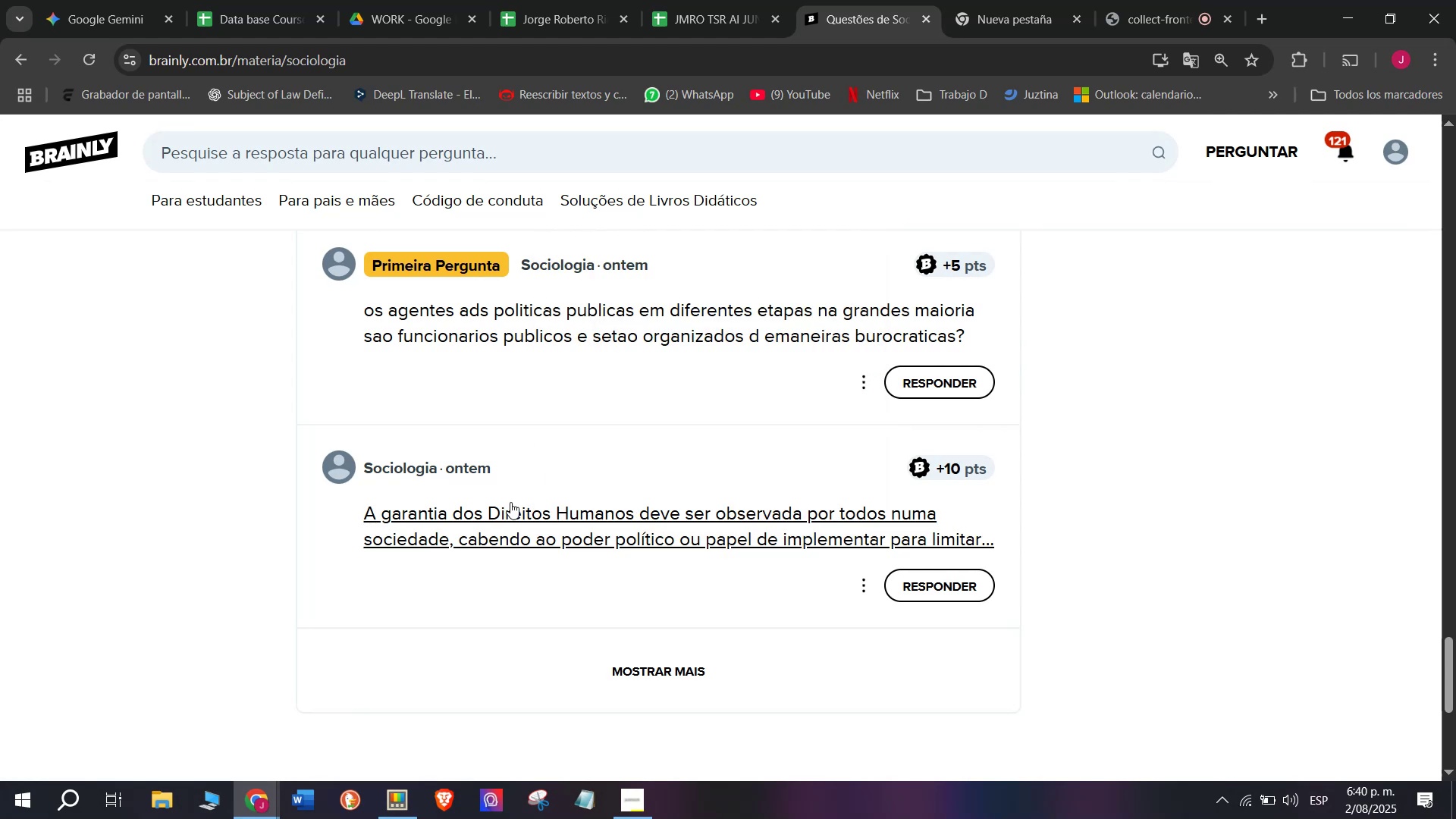 
right_click([508, 515])
 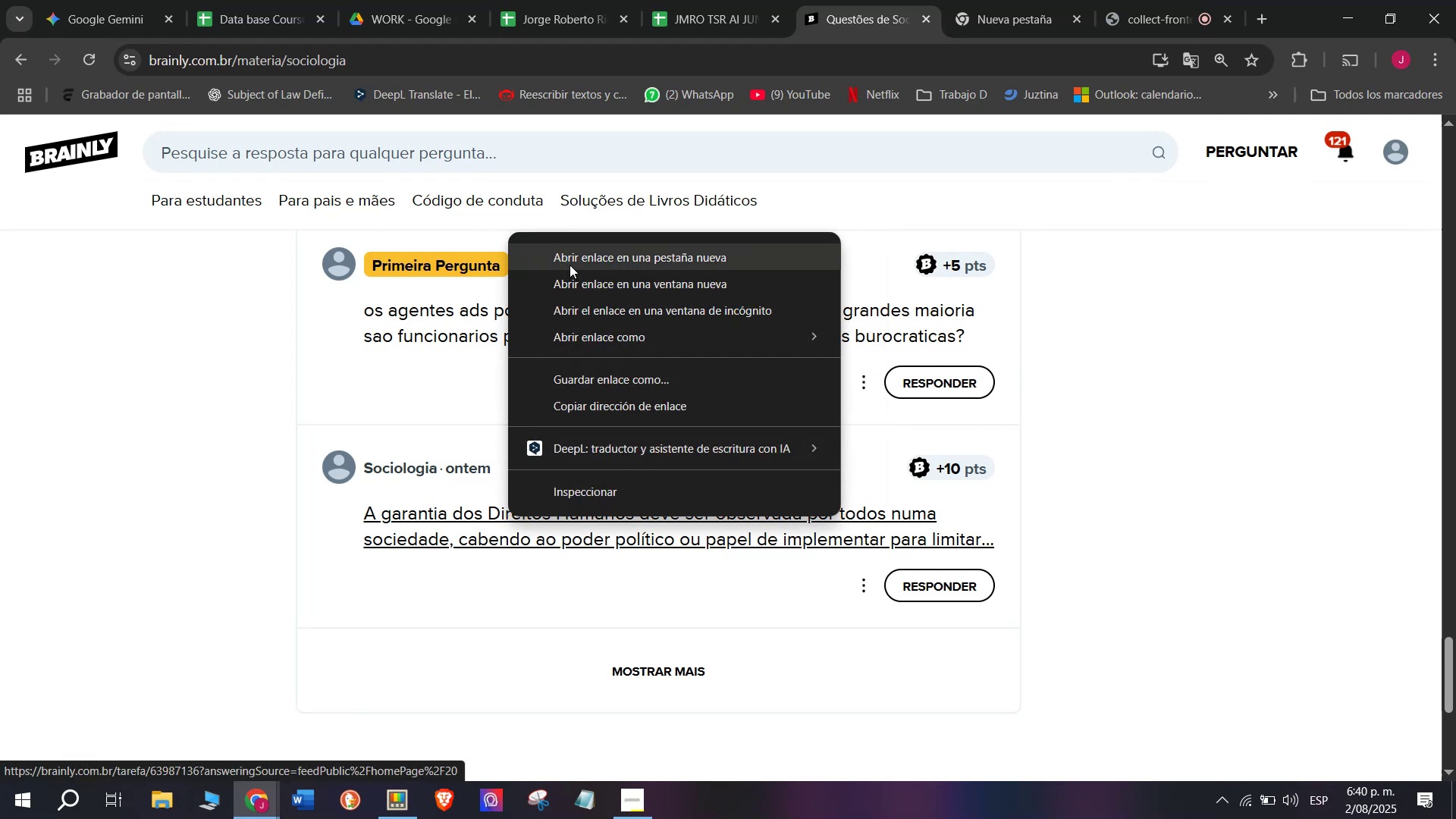 
left_click([570, 265])
 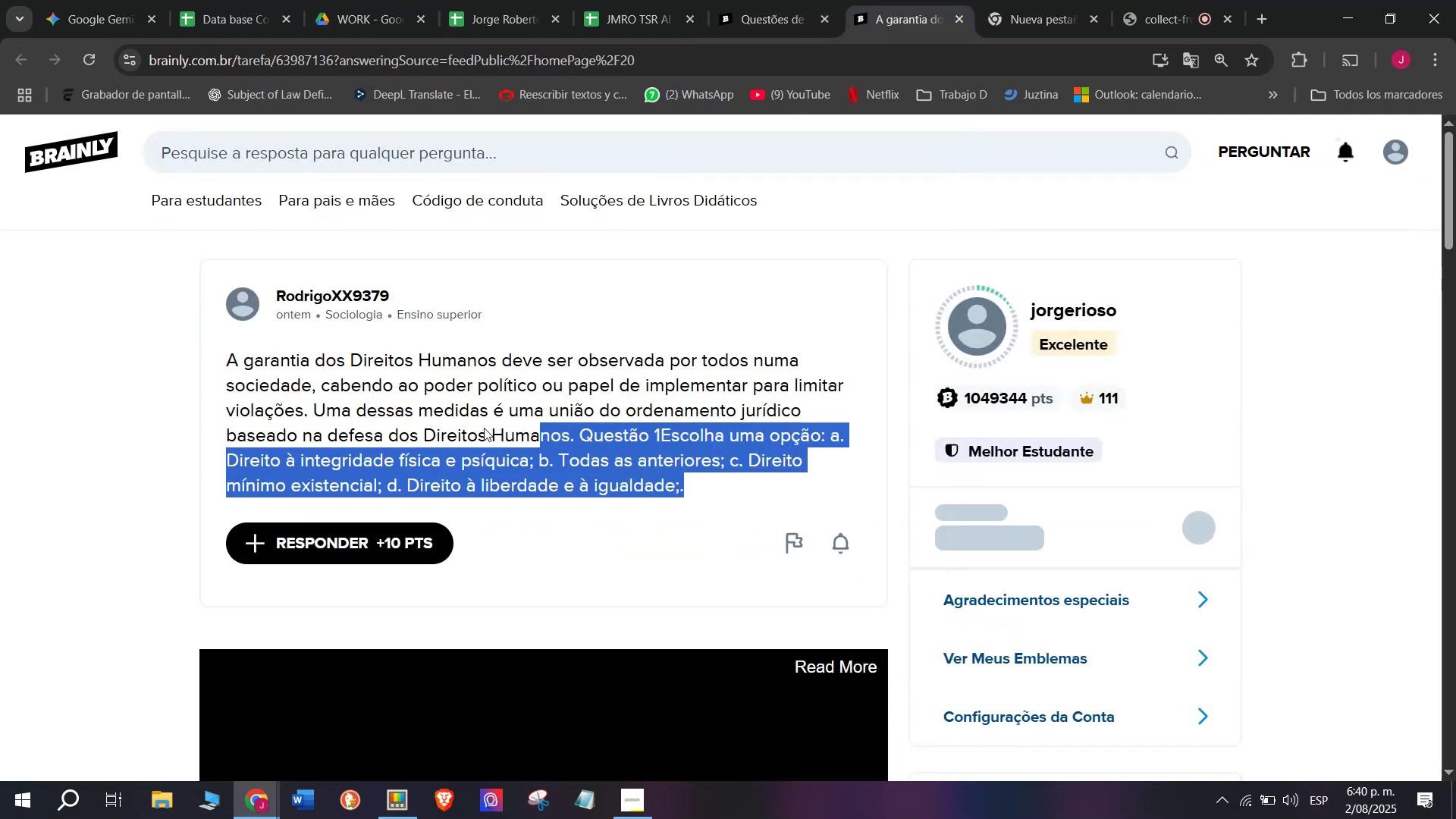 
key(Control+C)
 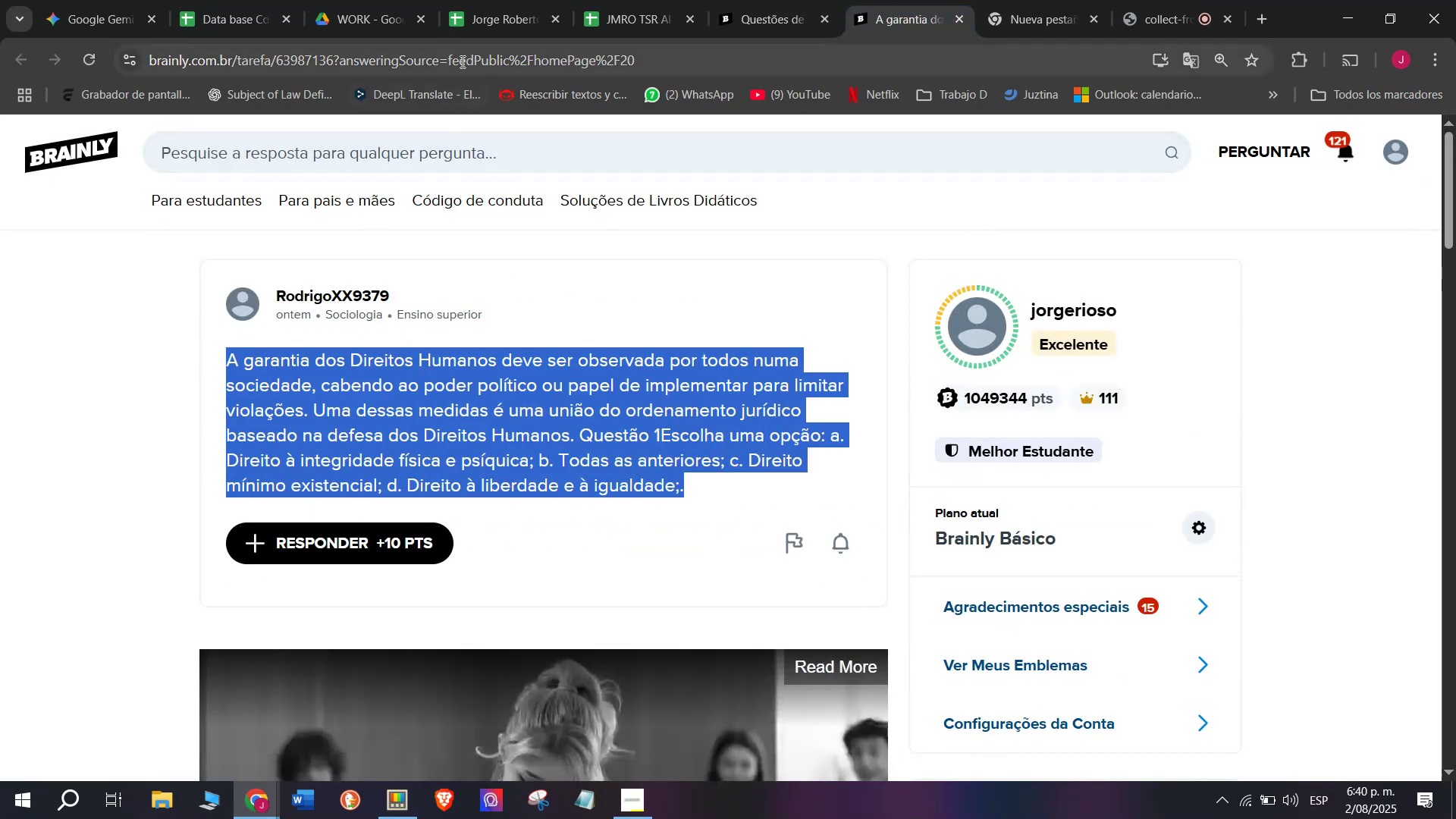 
double_click([461, 61])
 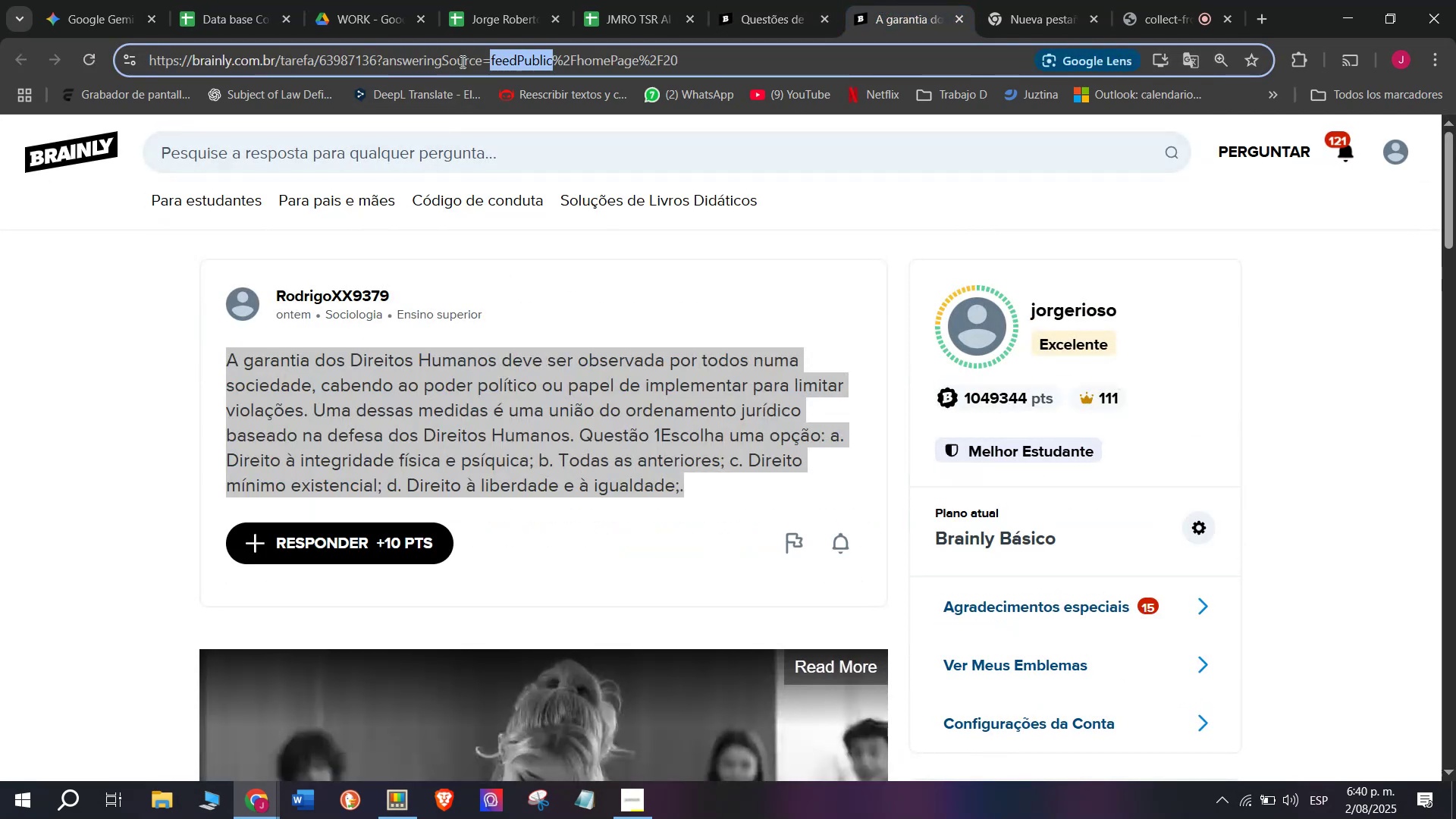 
triple_click([461, 61])
 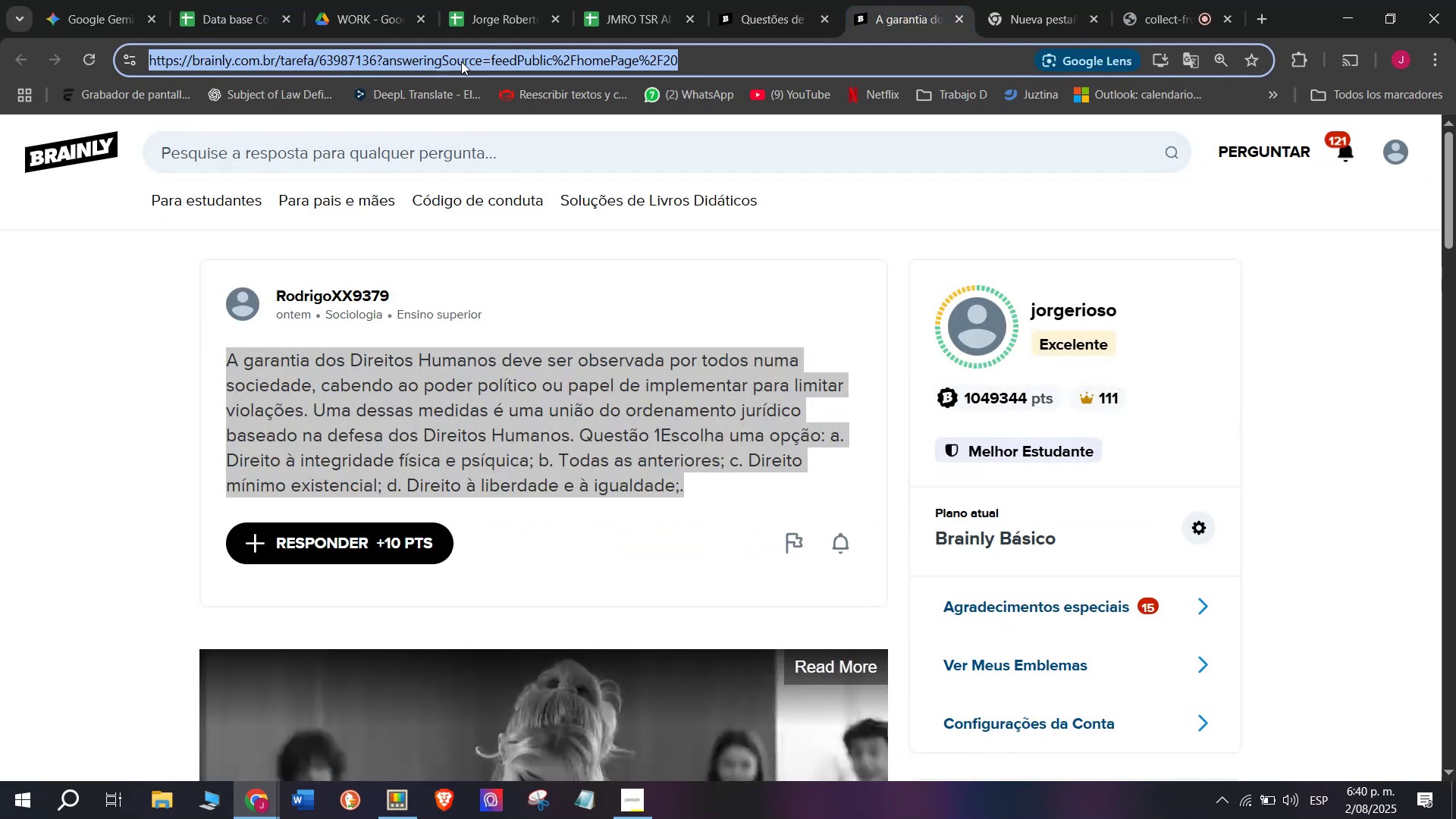 
key(Control+C)
 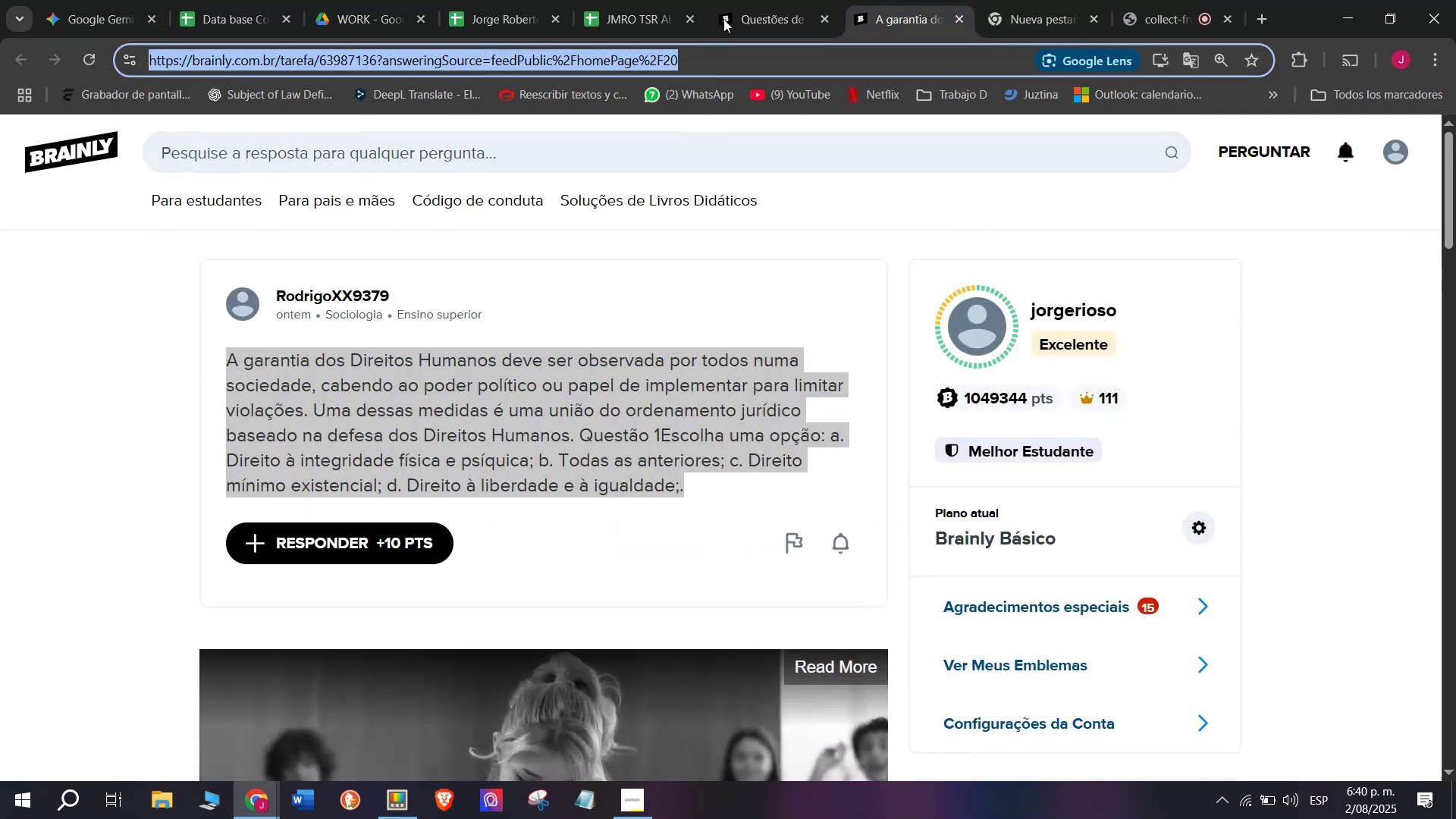 
left_click([751, 0])
 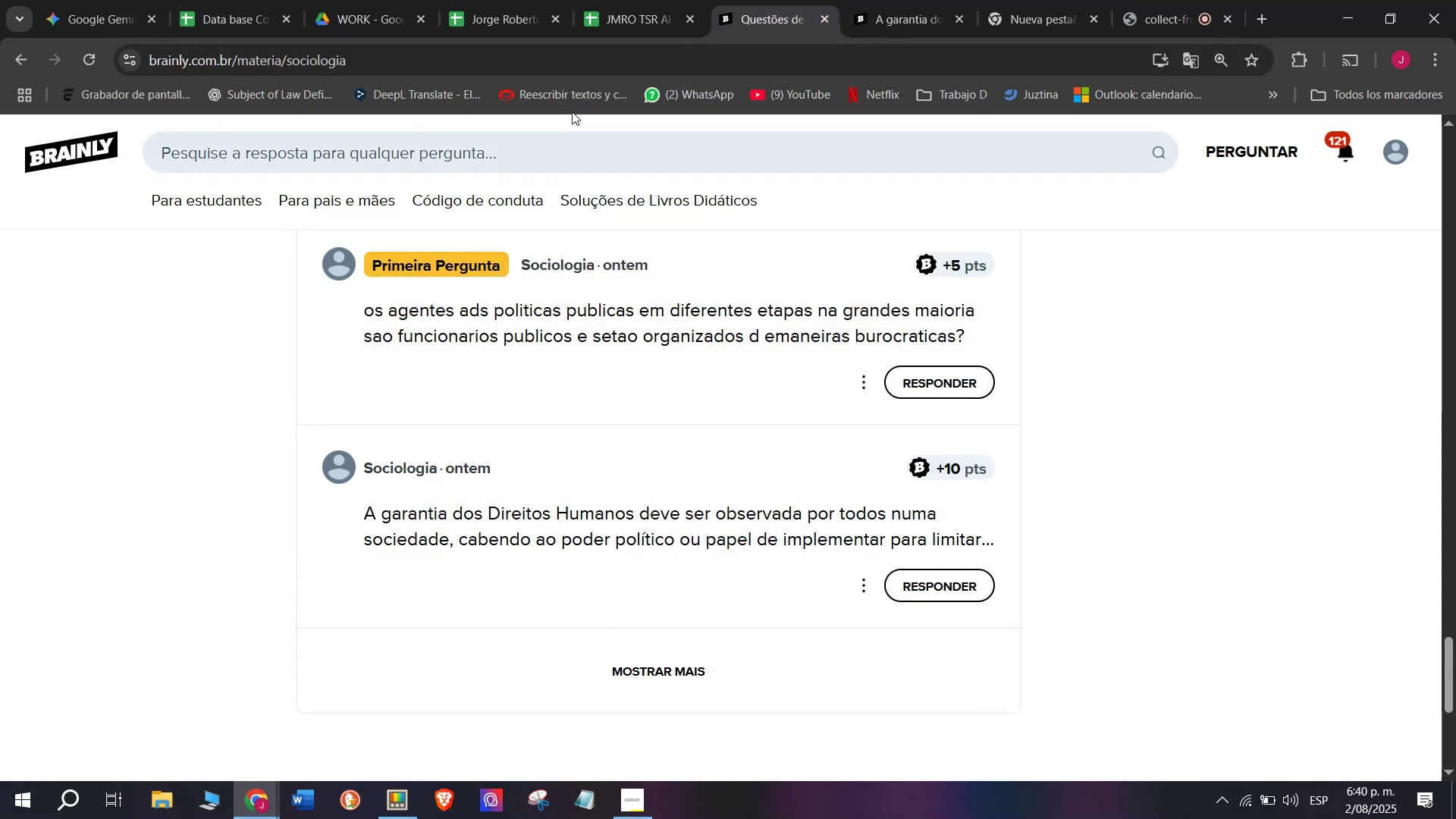 
left_click([598, 17])
 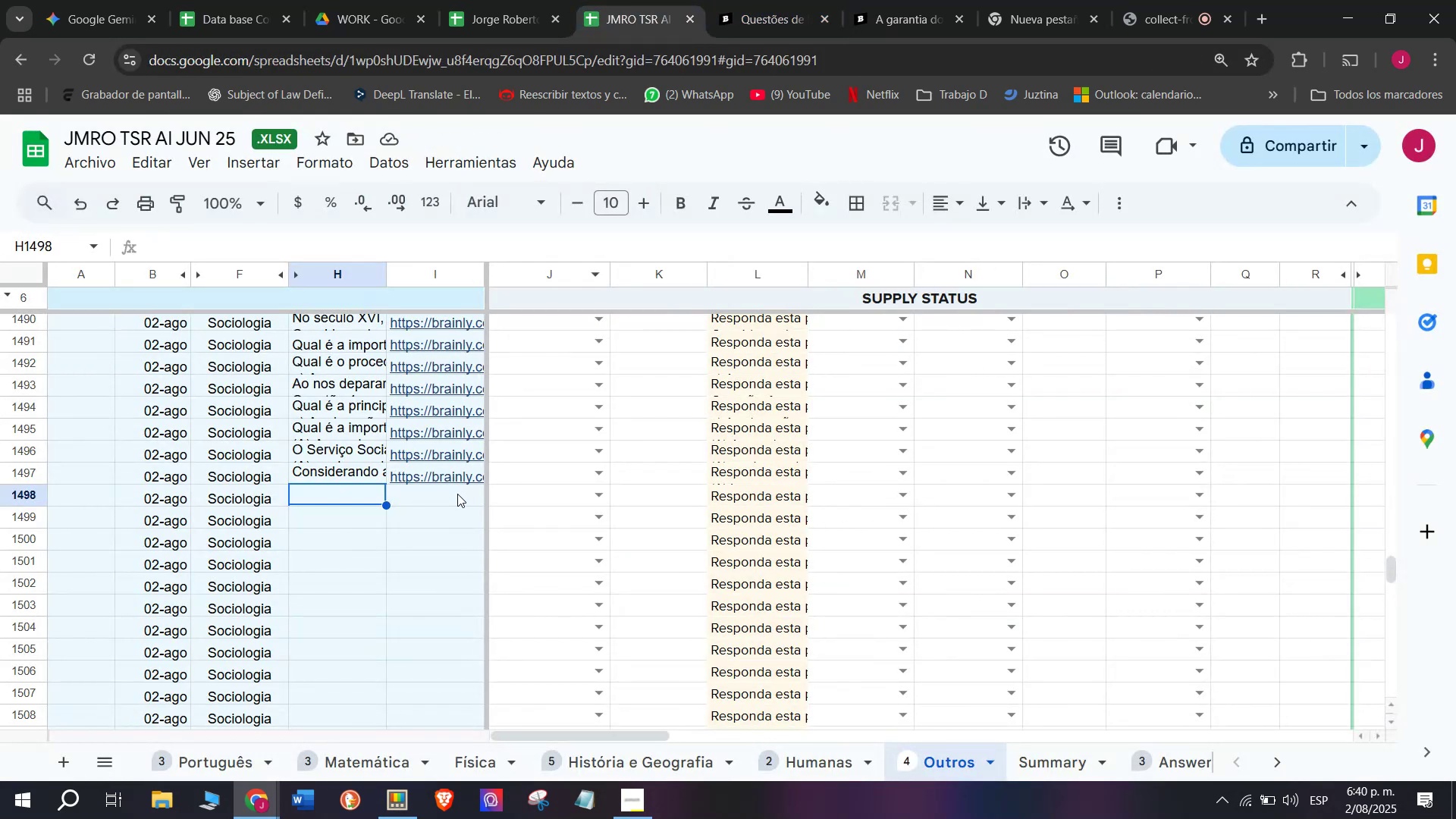 
double_click([457, 494])
 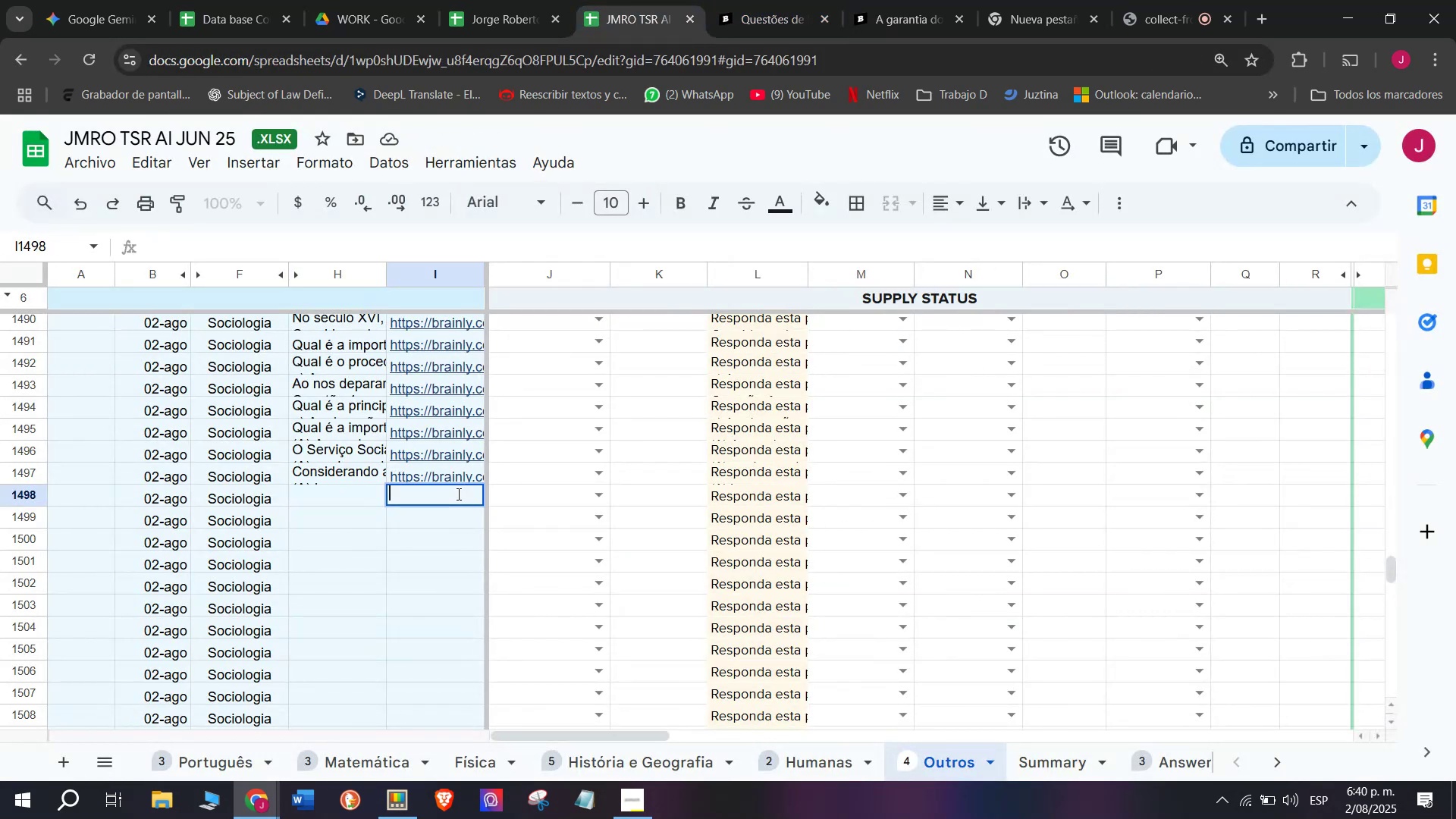 
key(Control+V)
 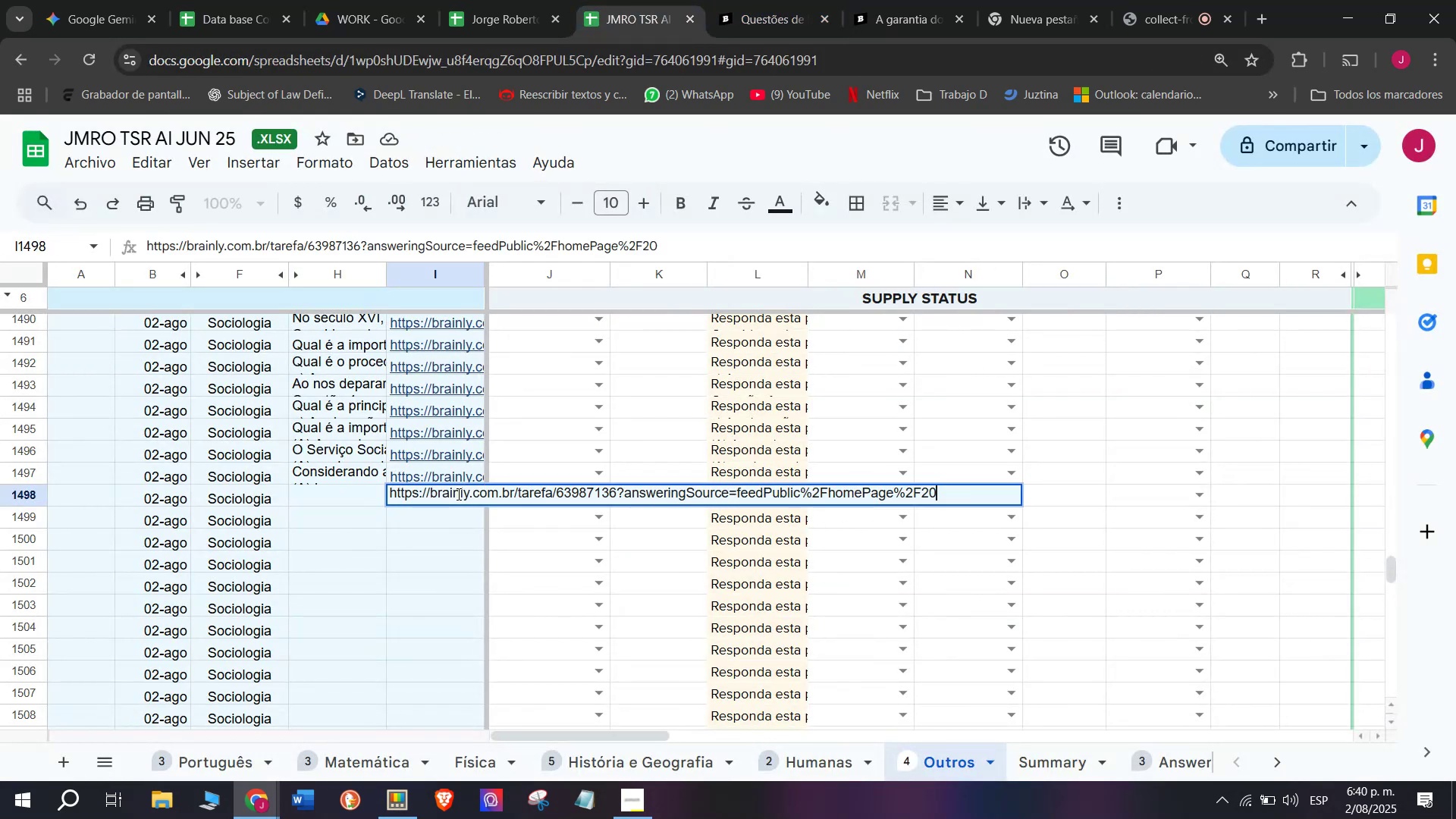 
key(Enter)
 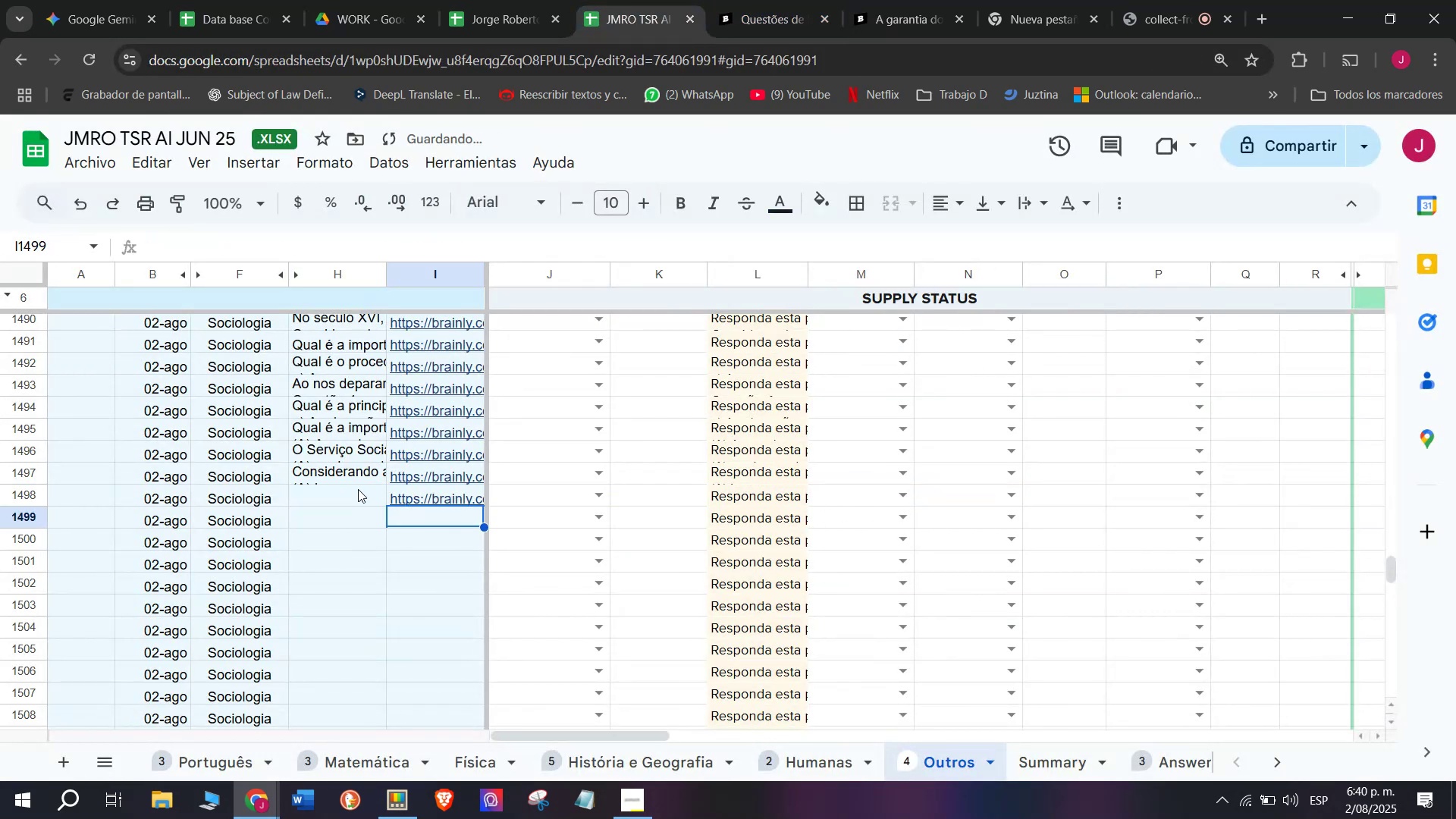 
double_click([358, 487])
 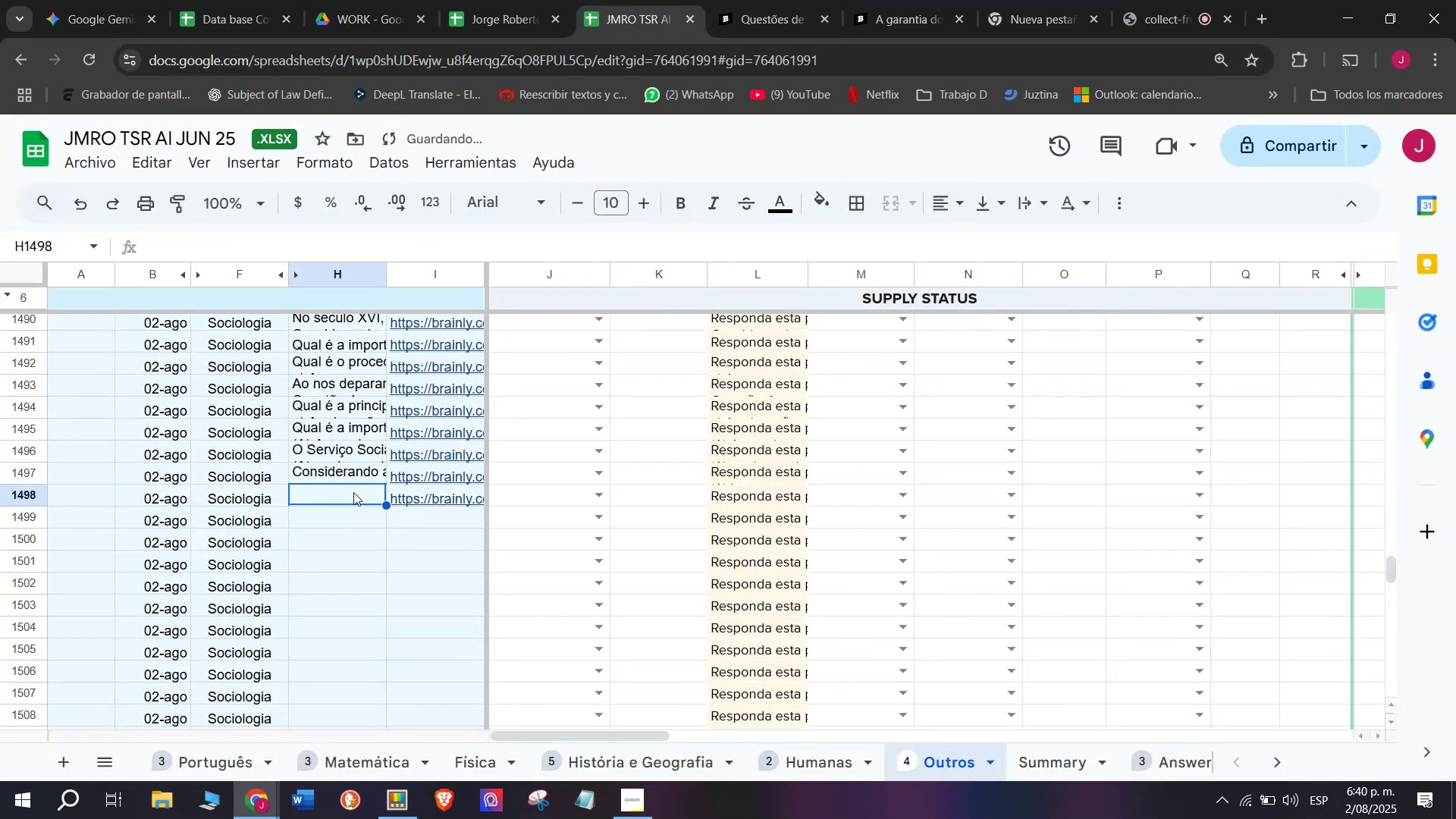 
double_click([353, 492])
 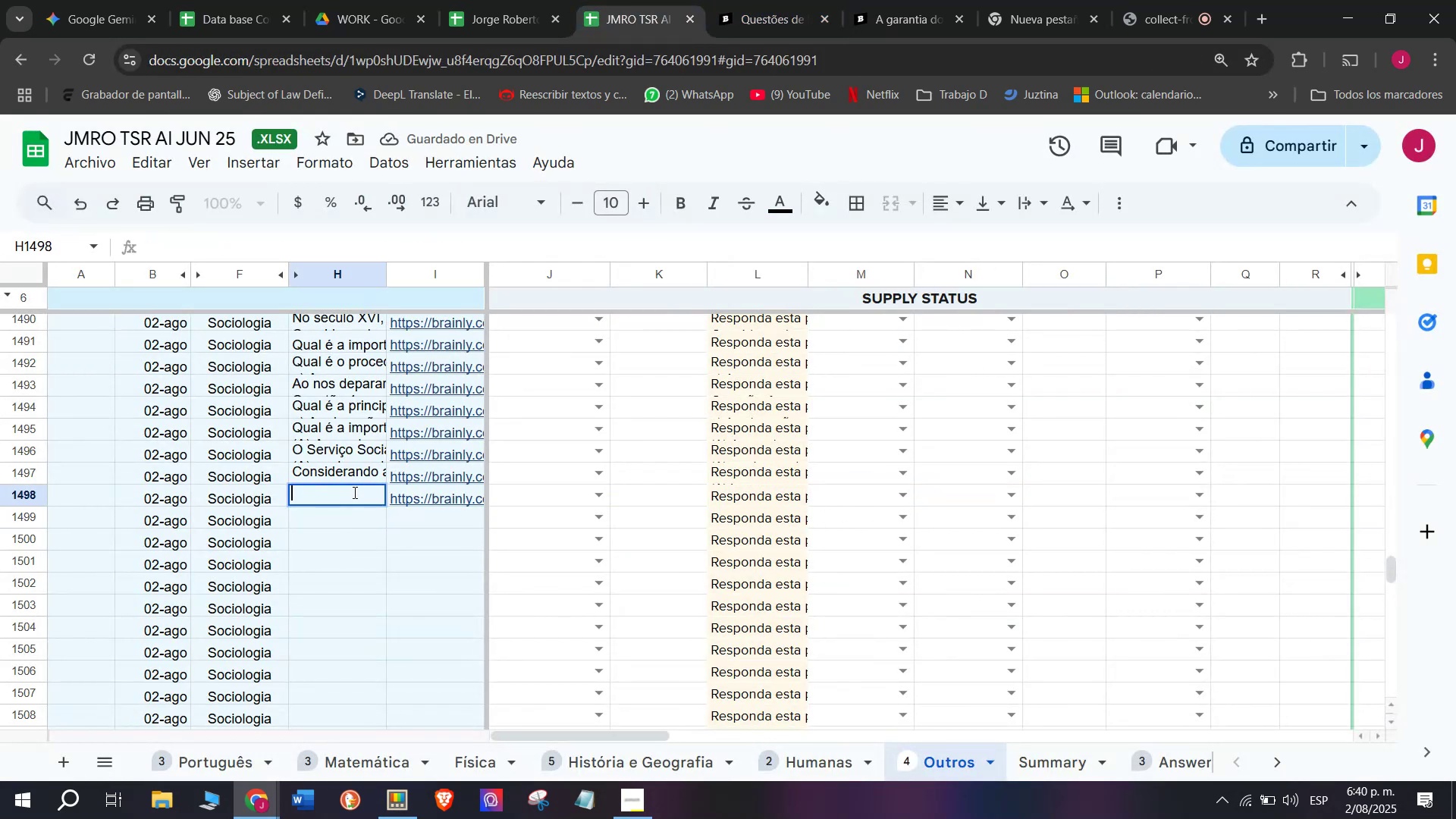 
key(Meta+MetaLeft)
 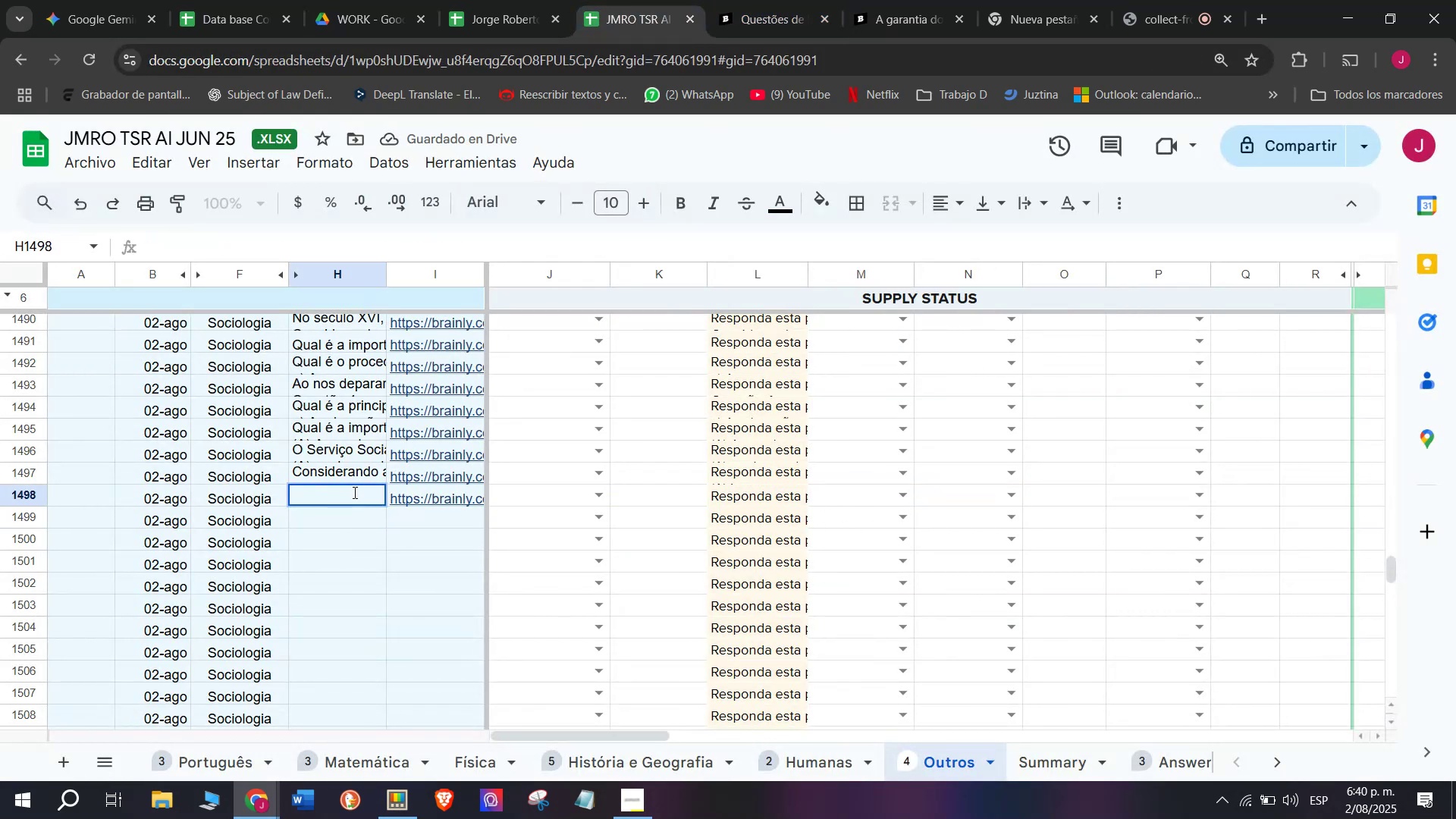 
key(Meta+V)
 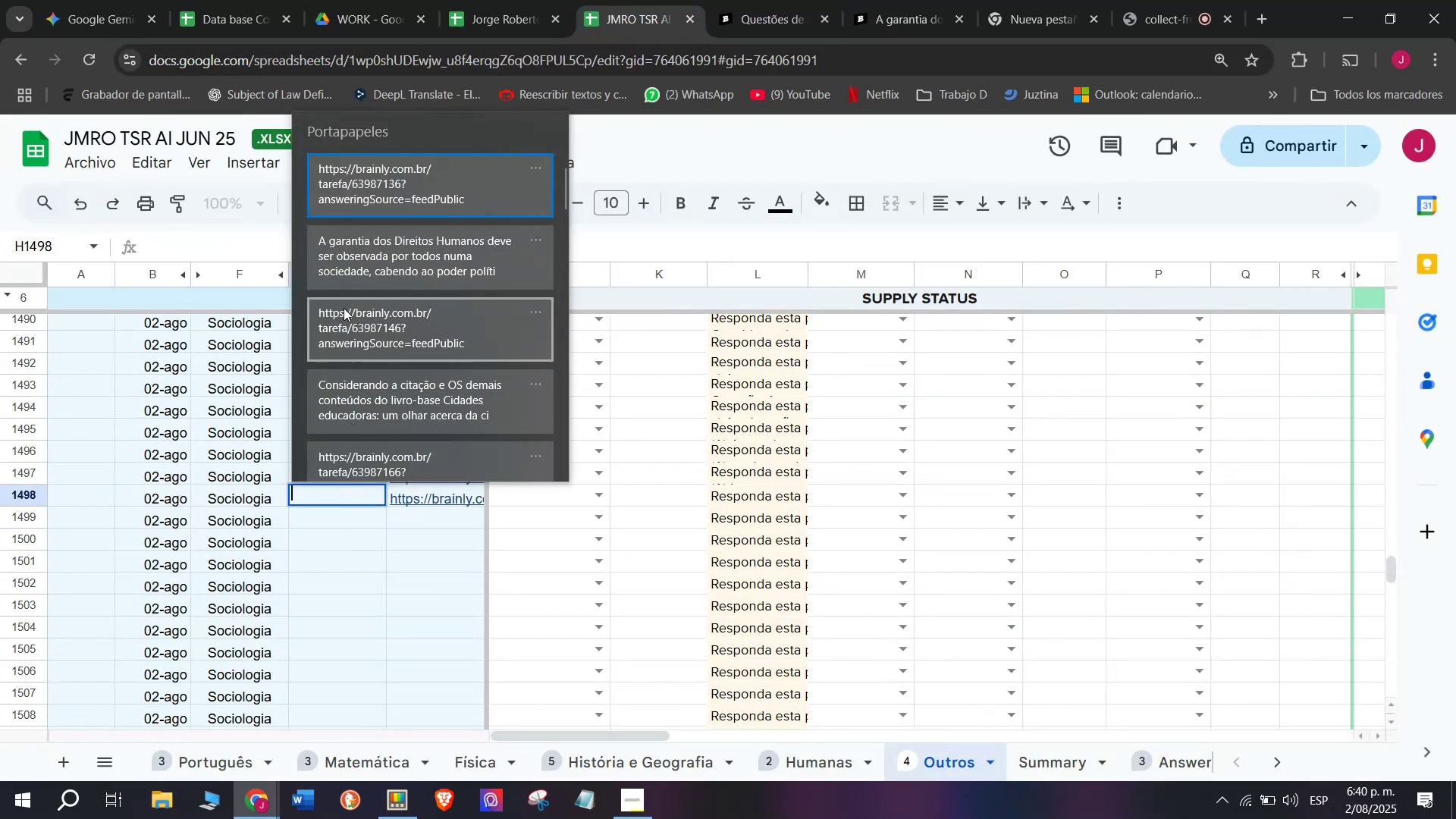 
left_click([345, 270])
 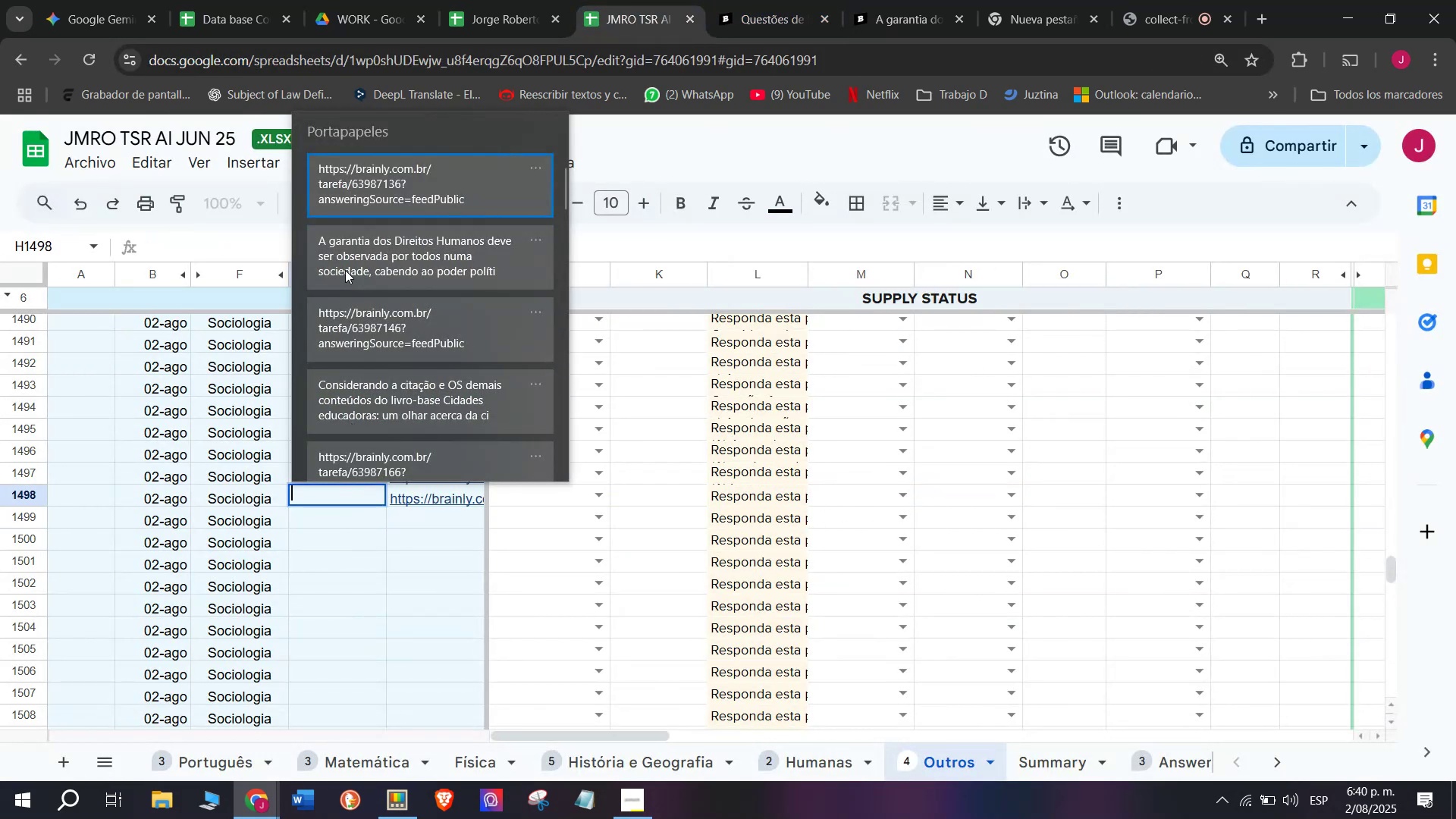 
key(Control+ControlLeft)
 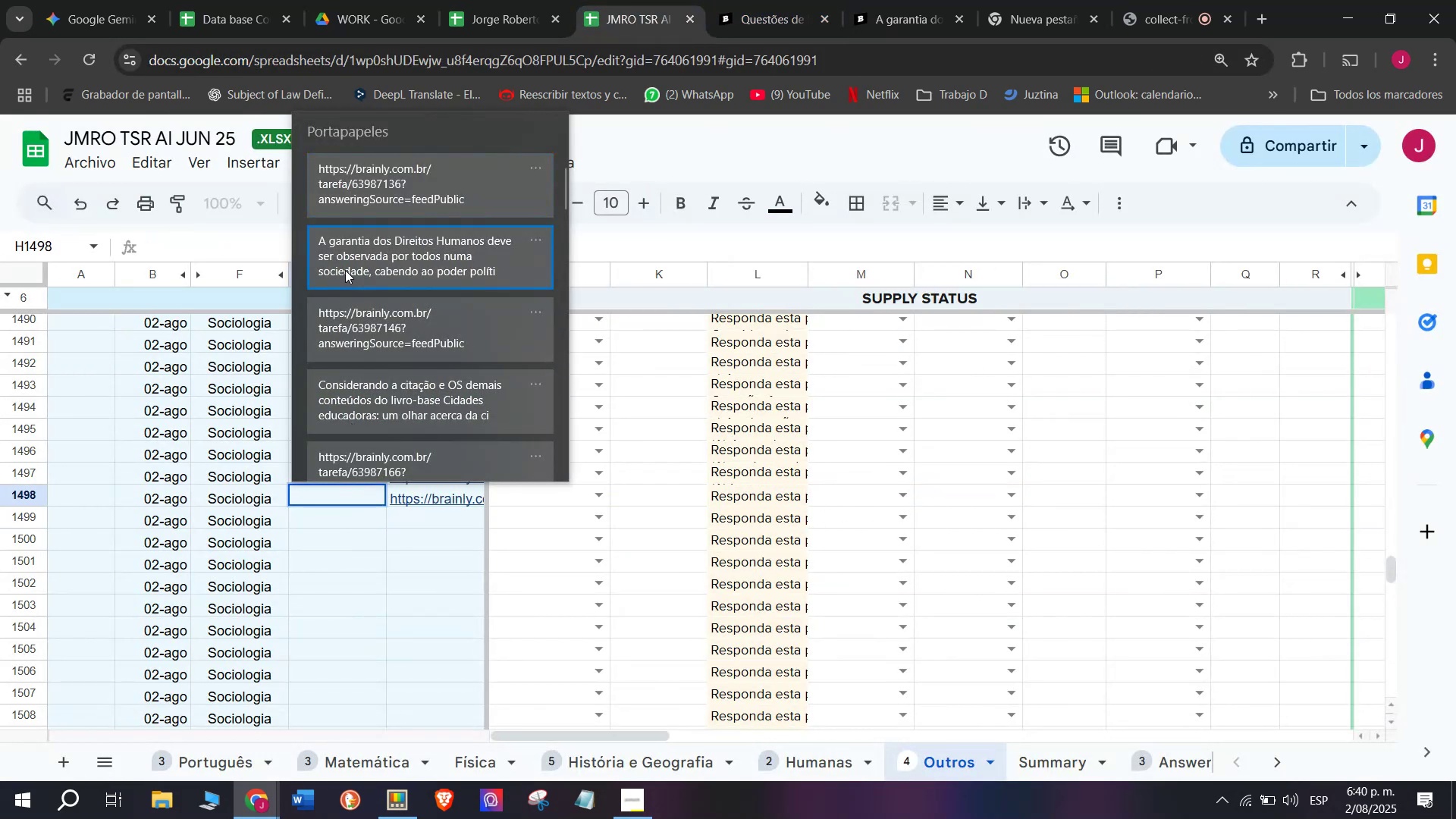 
key(Control+V)
 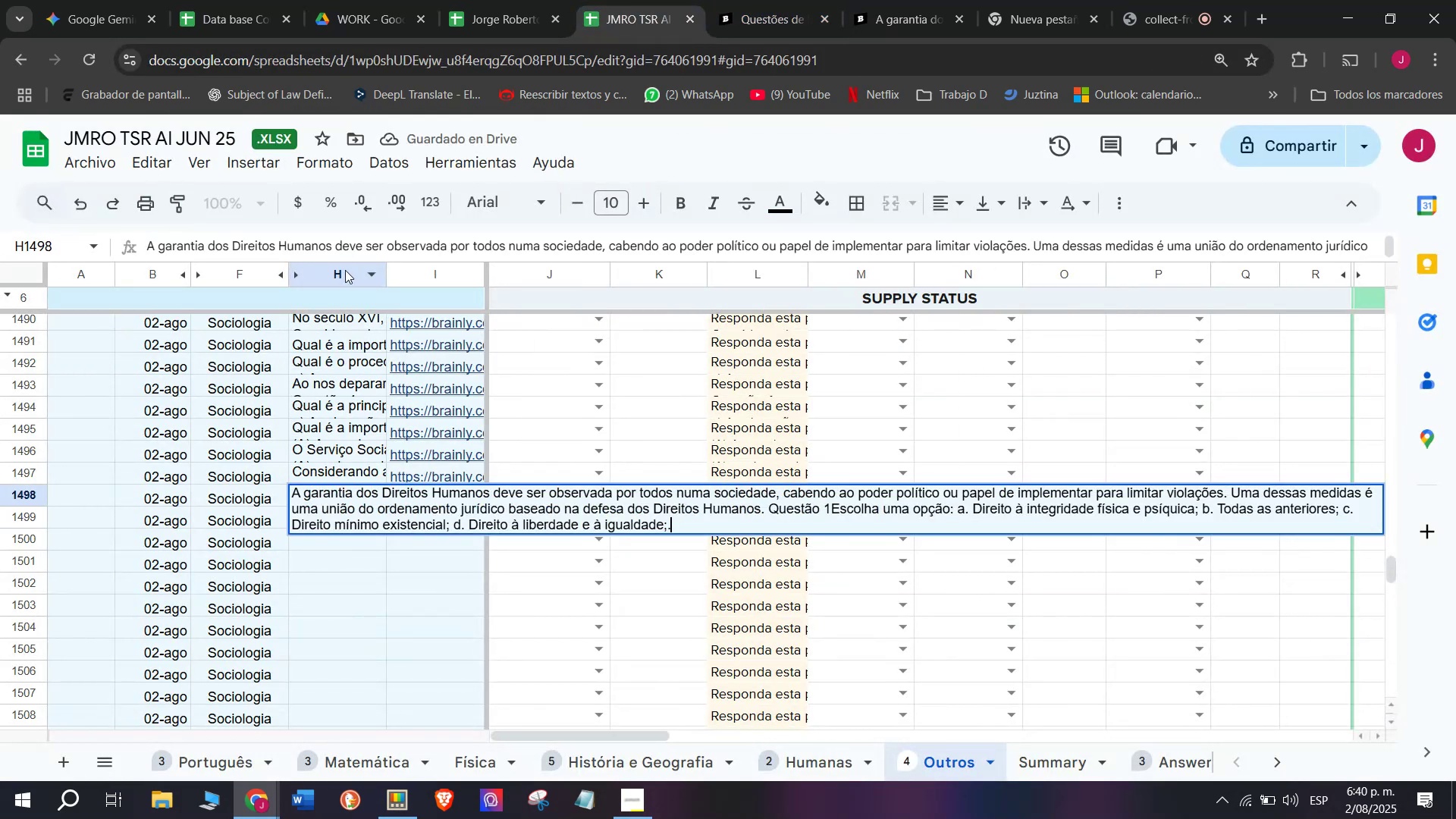 
key(Enter)
 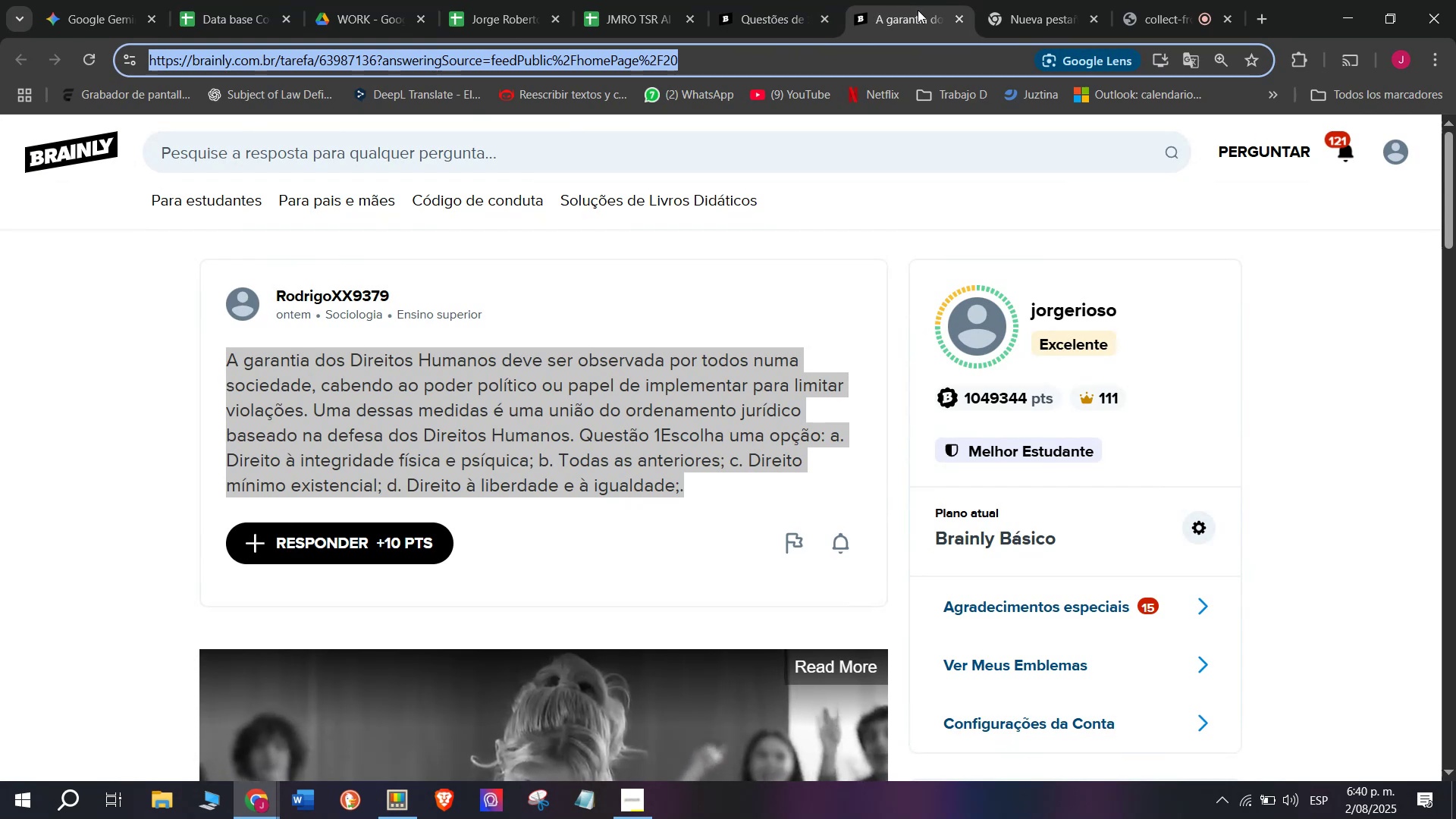 
left_click([953, 20])
 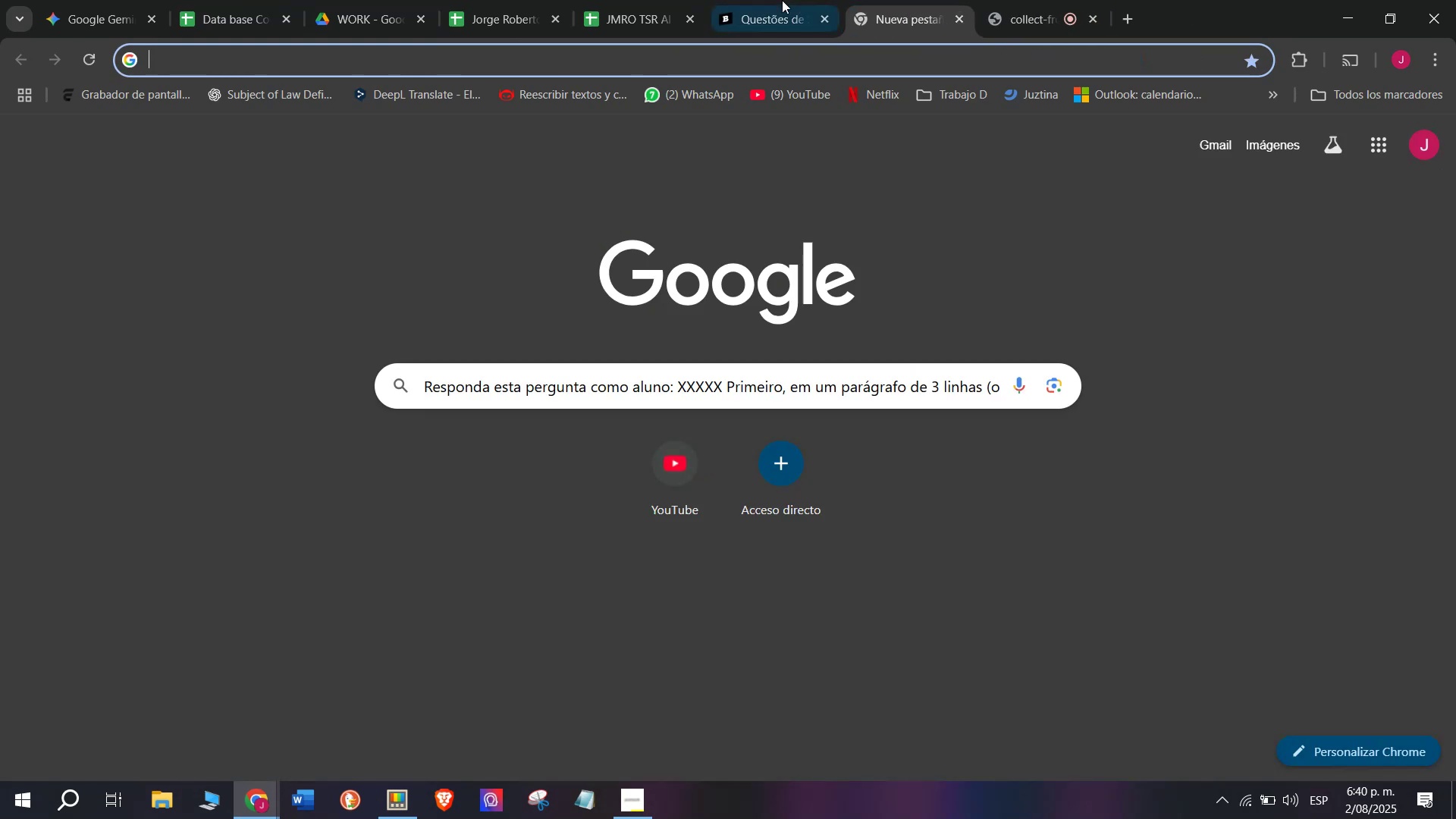 
left_click([780, 0])
 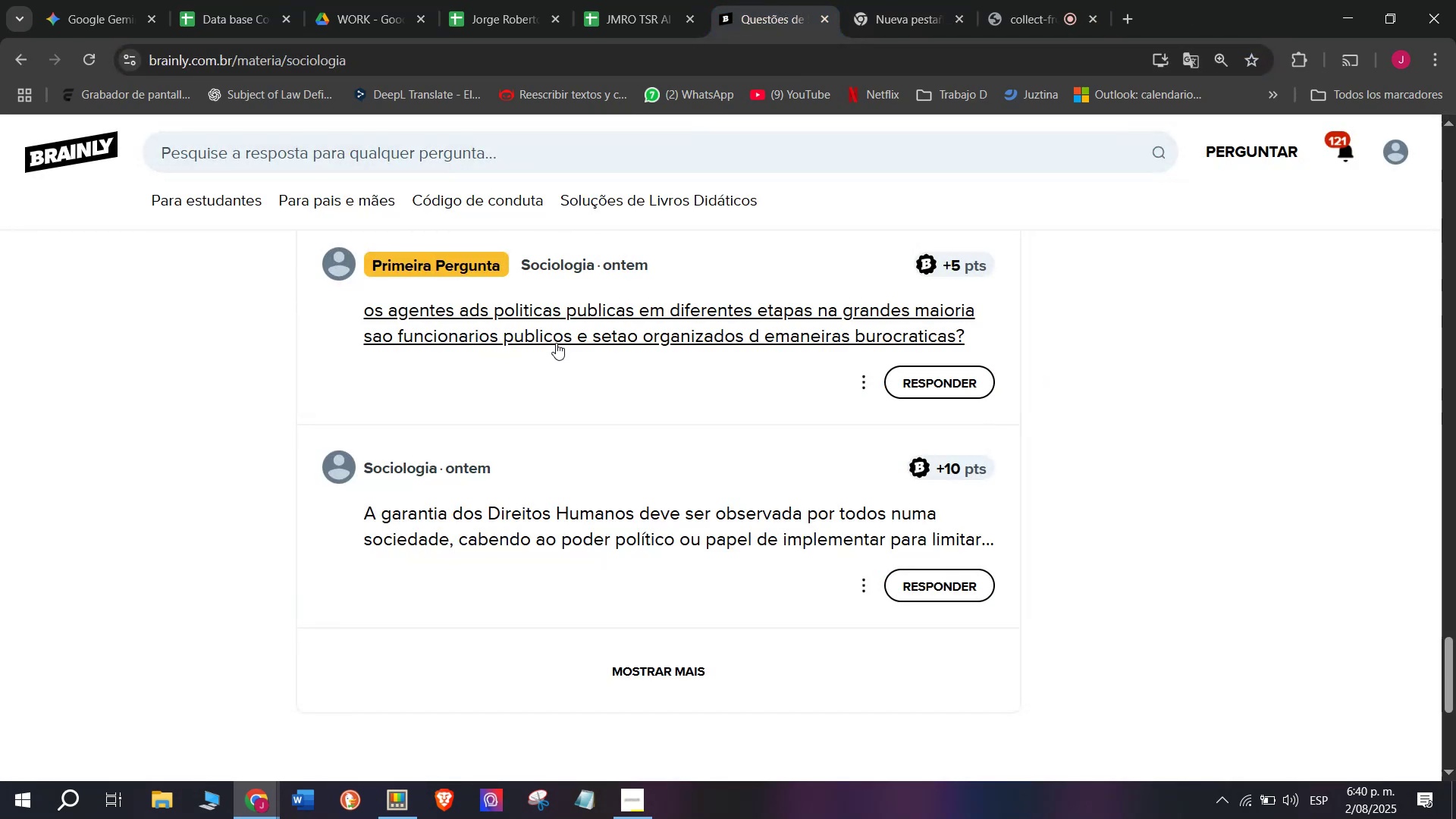 
scroll: coordinate [556, 343], scroll_direction: down, amount: 1.0
 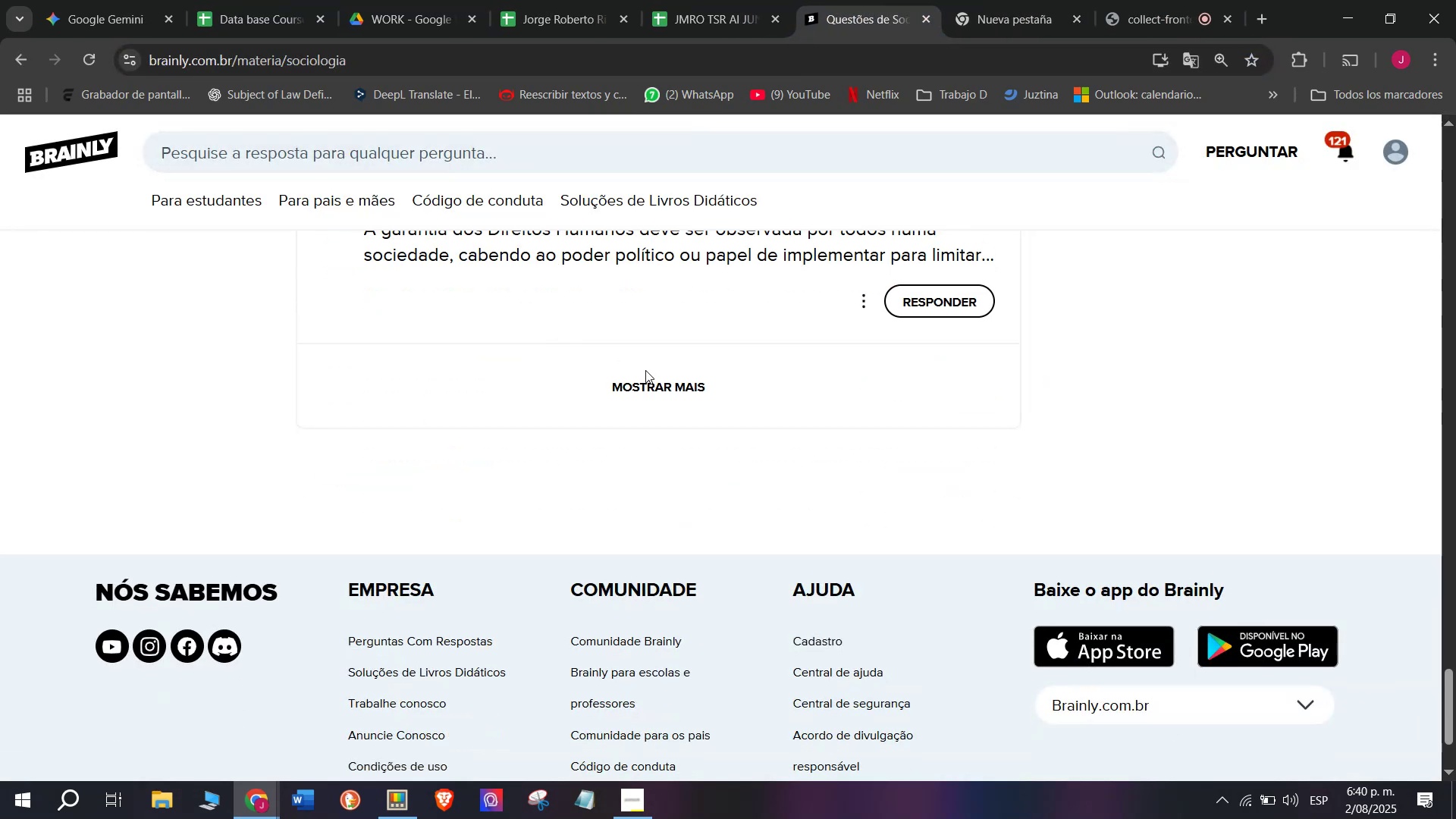 
left_click([654, 388])
 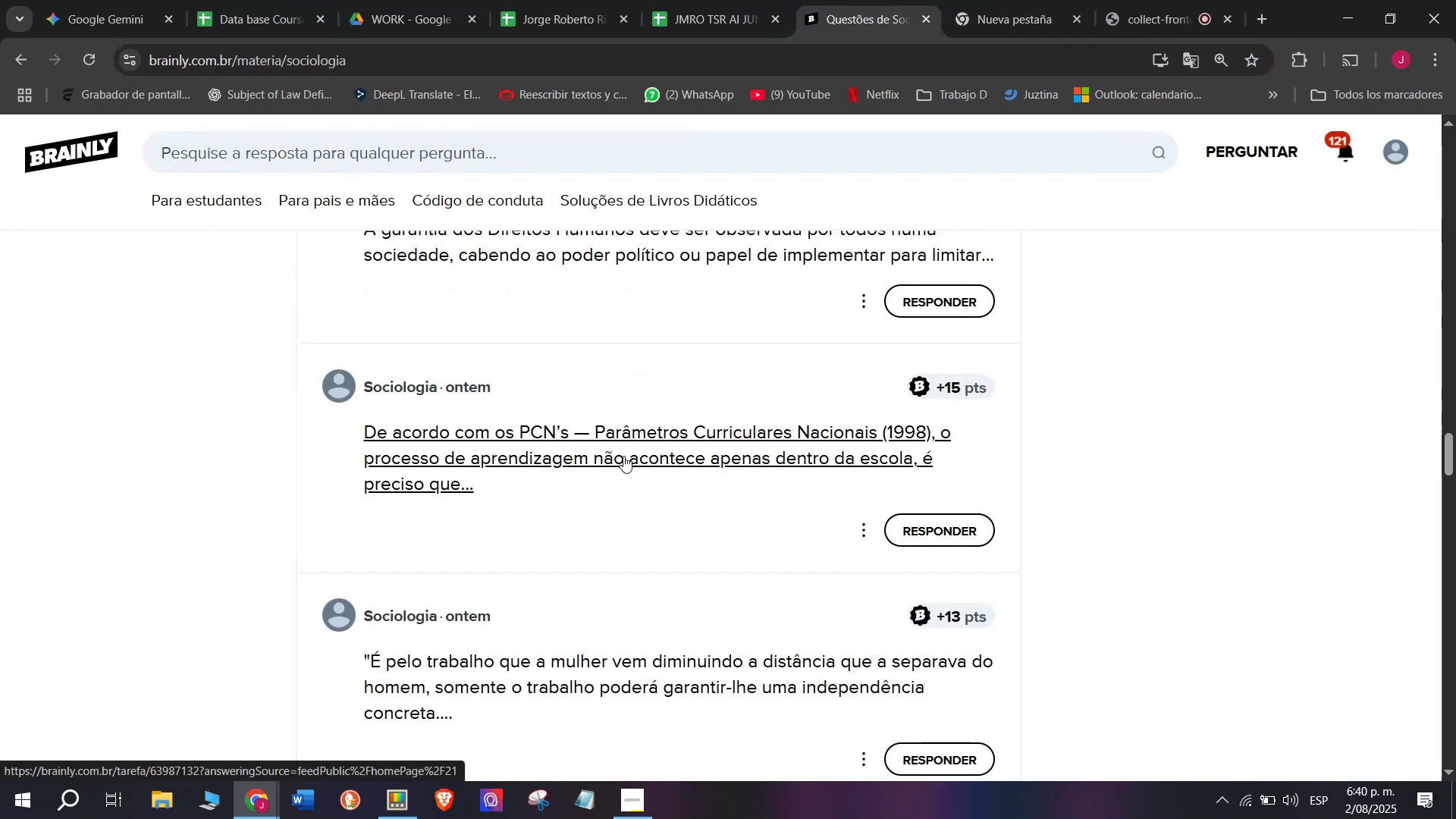 
scroll: coordinate [623, 456], scroll_direction: down, amount: 1.0
 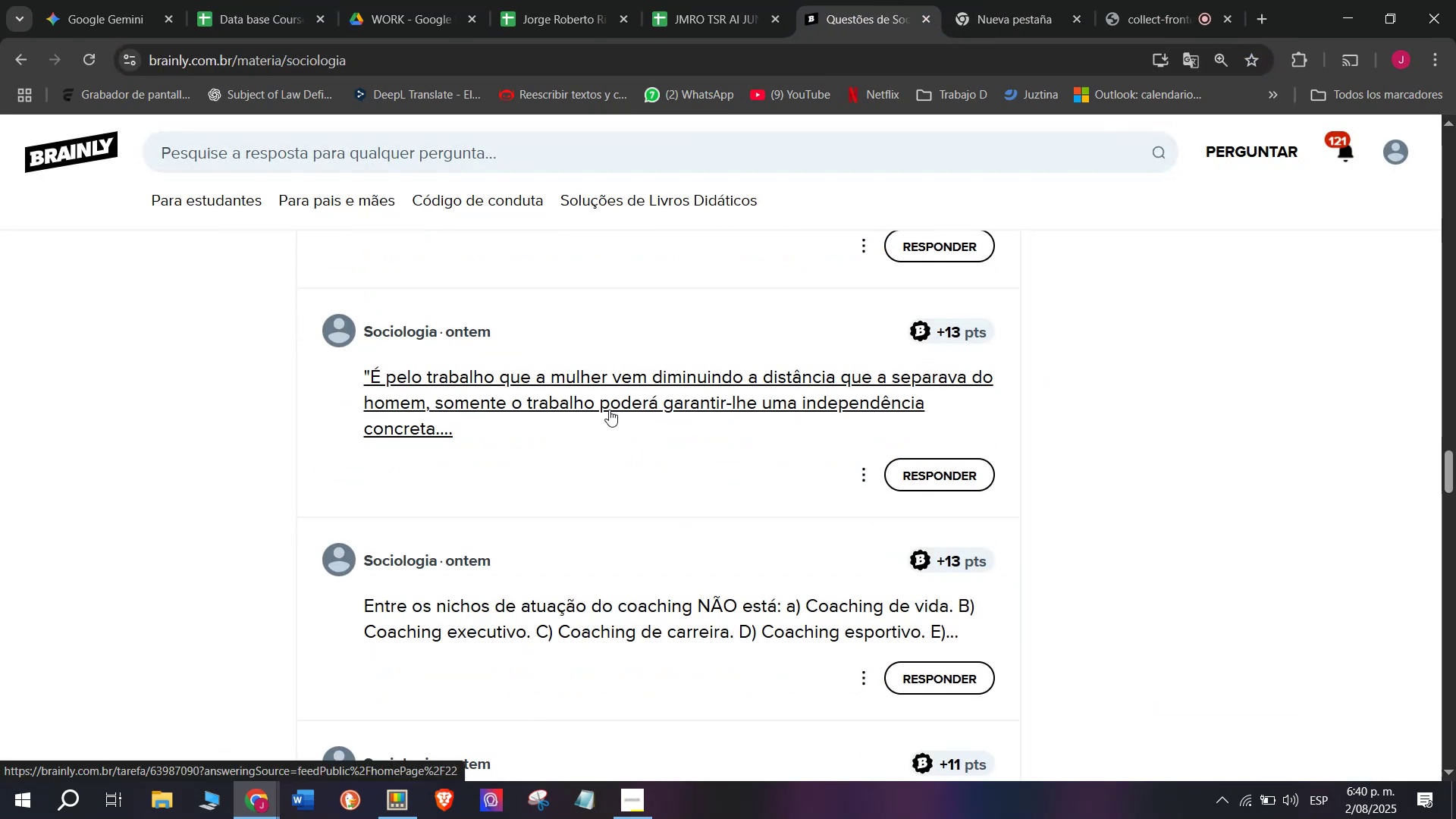 
right_click([608, 410])
 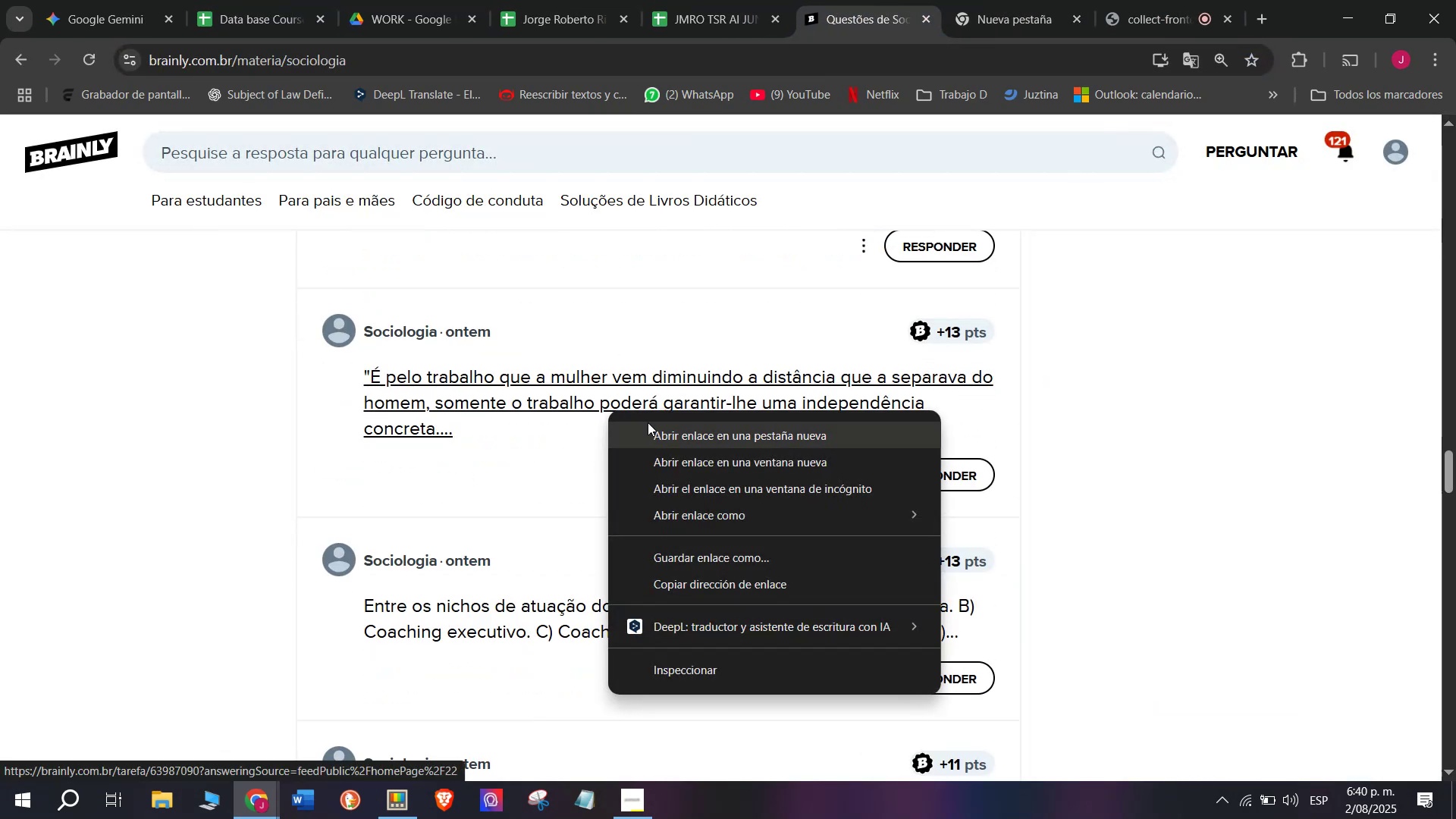 
left_click([648, 422])
 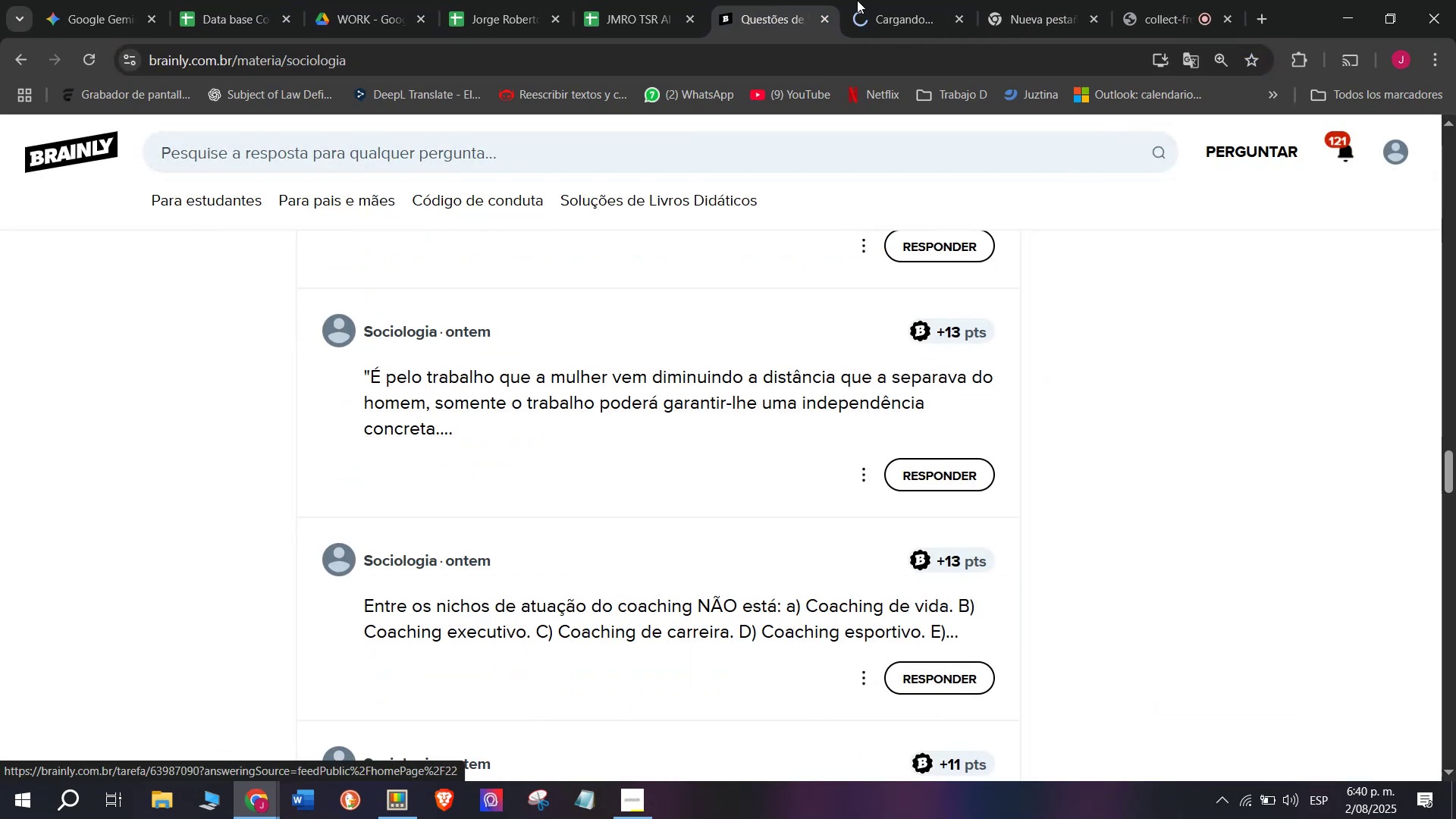 
left_click([886, 0])
 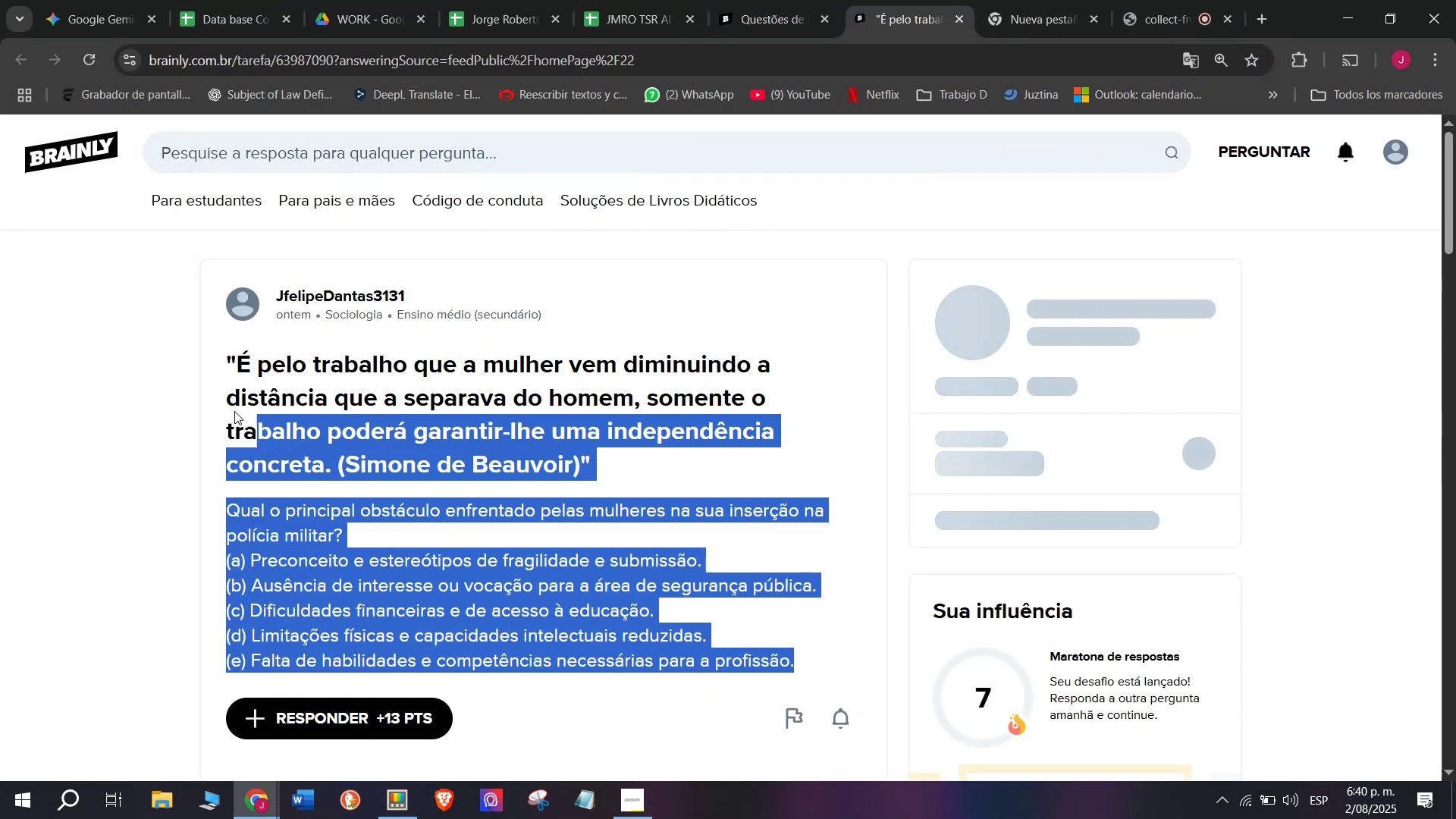 
key(Control+C)
 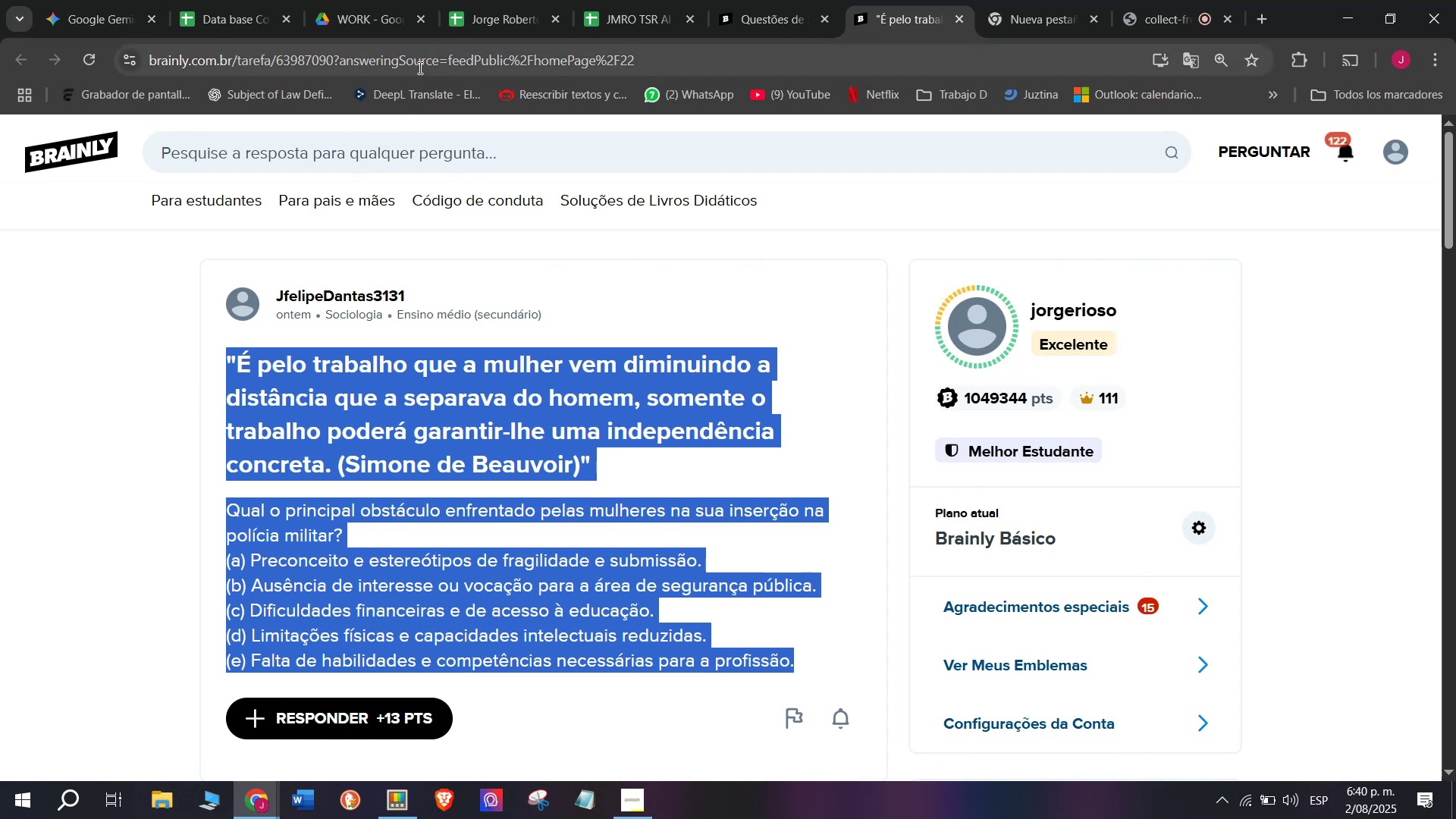 
double_click([419, 67])
 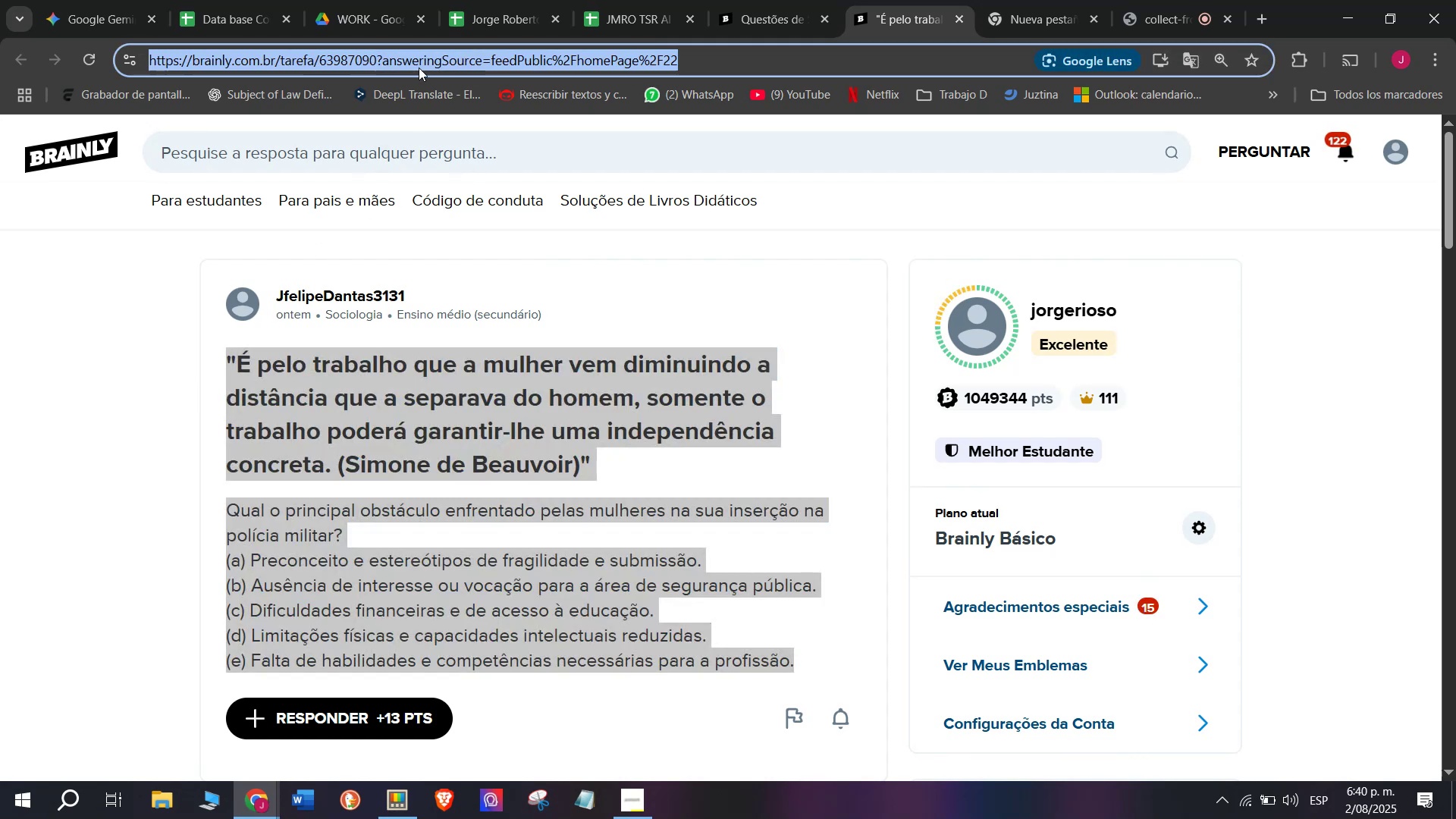 
triple_click([419, 67])
 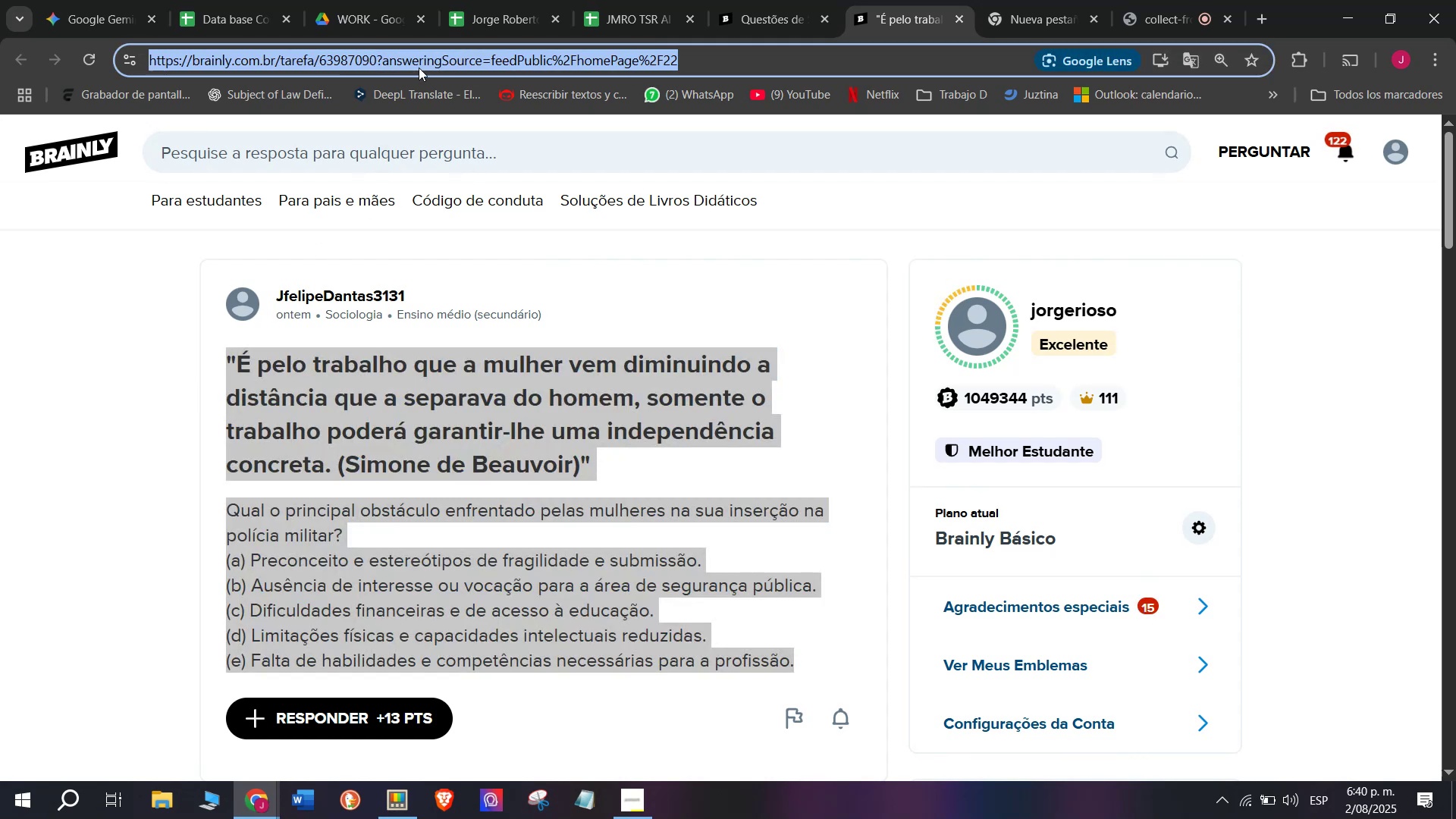 
key(Control+C)
 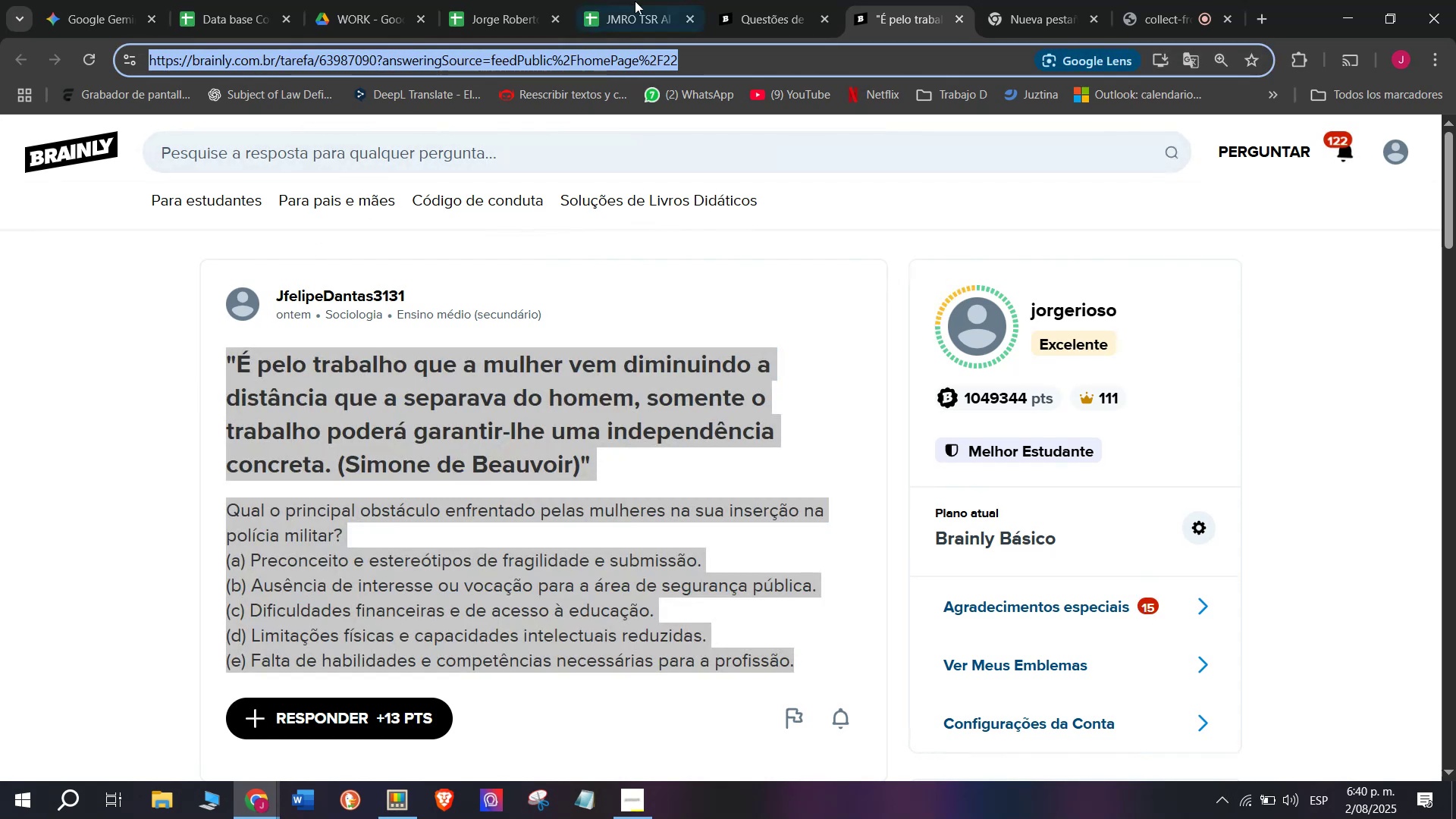 
left_click([670, 0])
 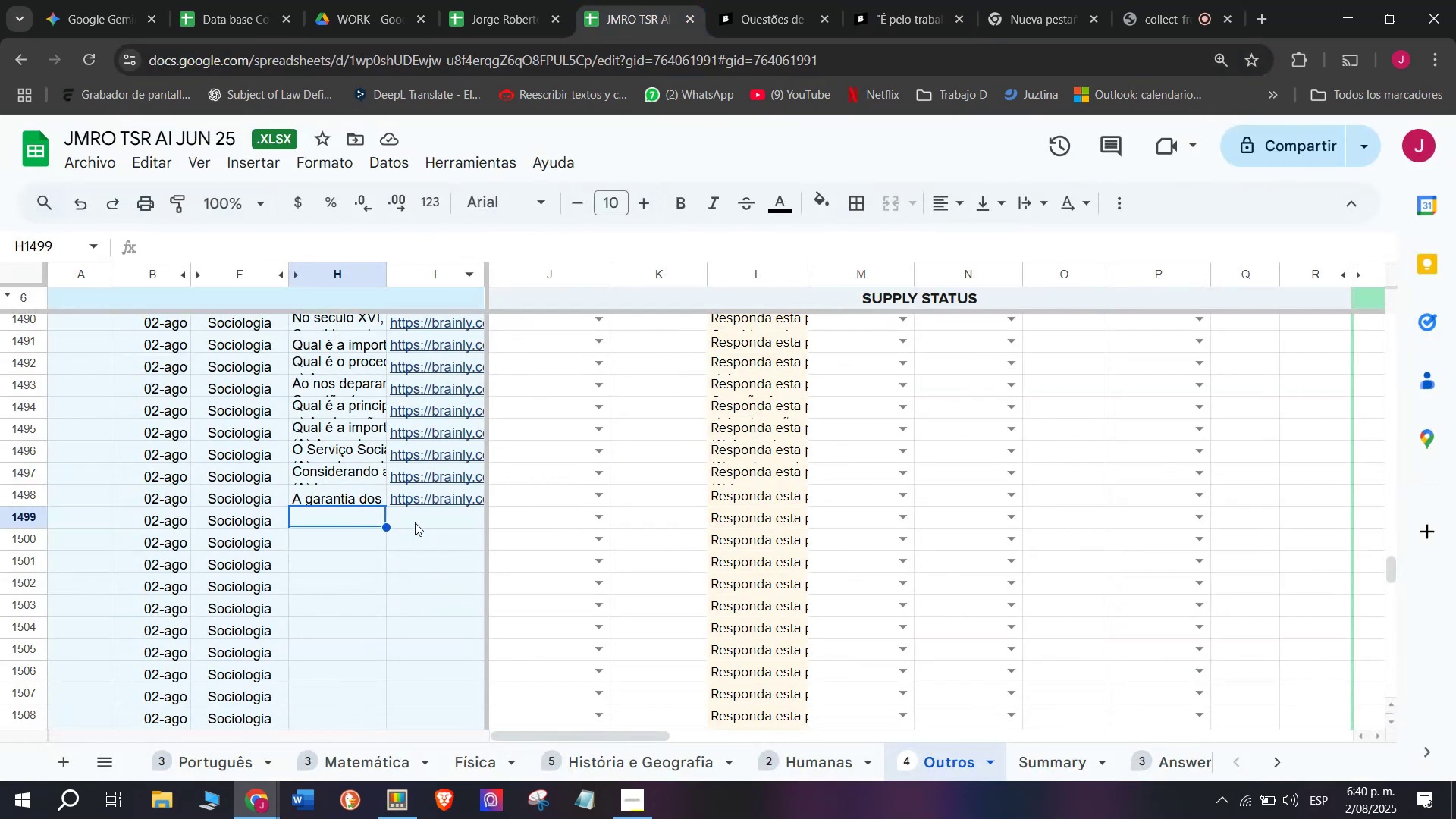 
left_click([415, 529])
 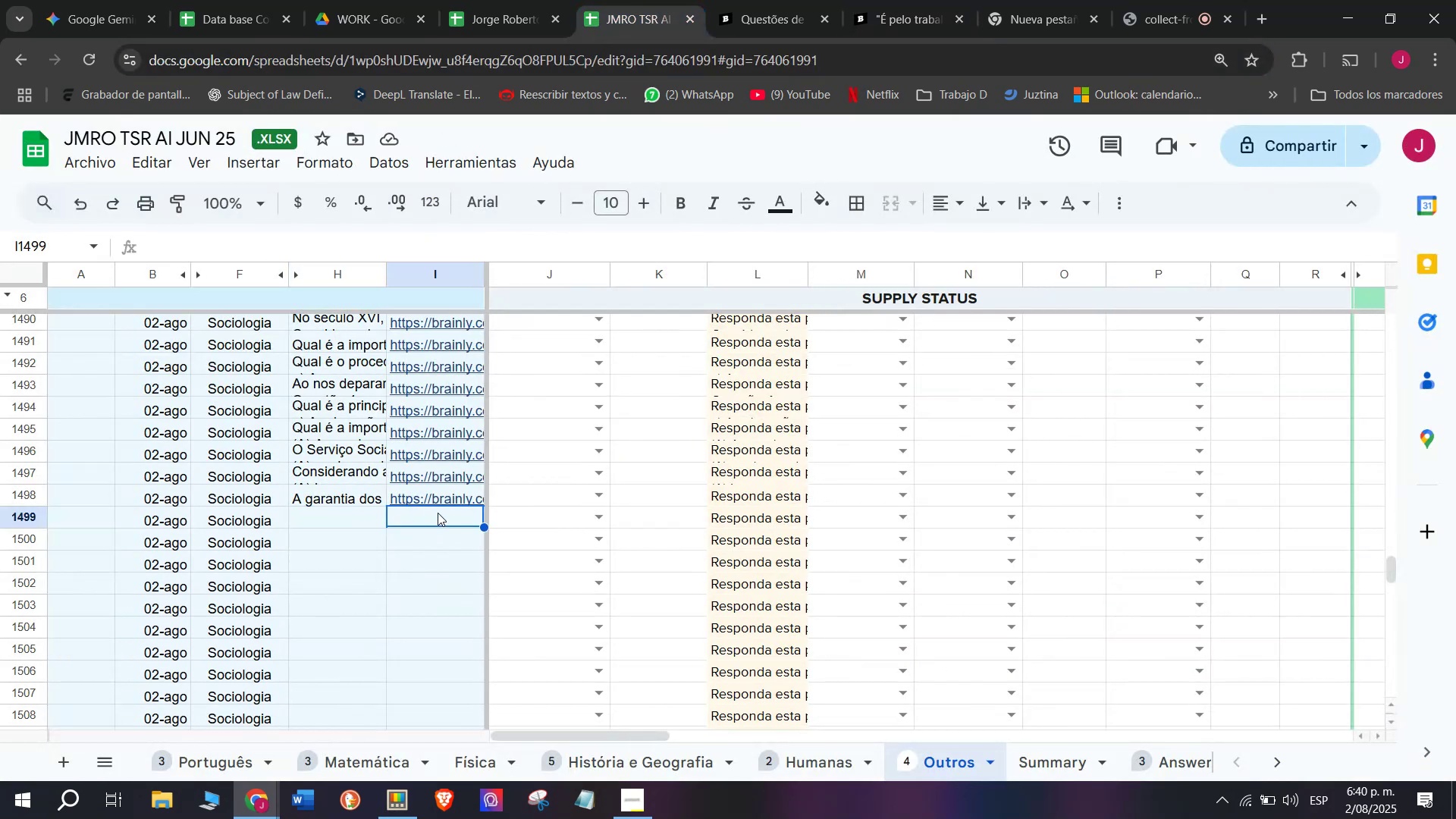 
double_click([438, 513])
 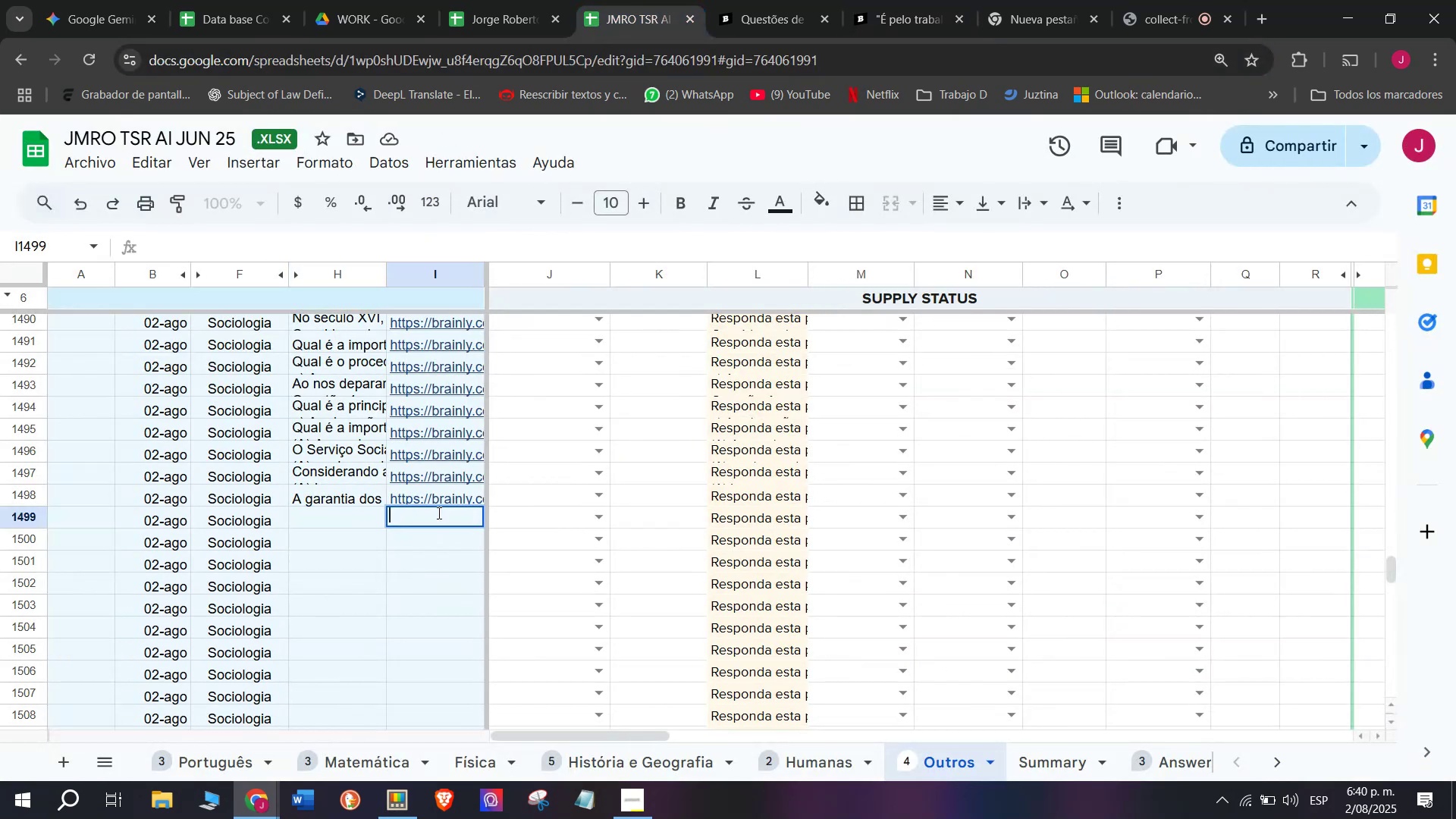 
key(Control+V)
 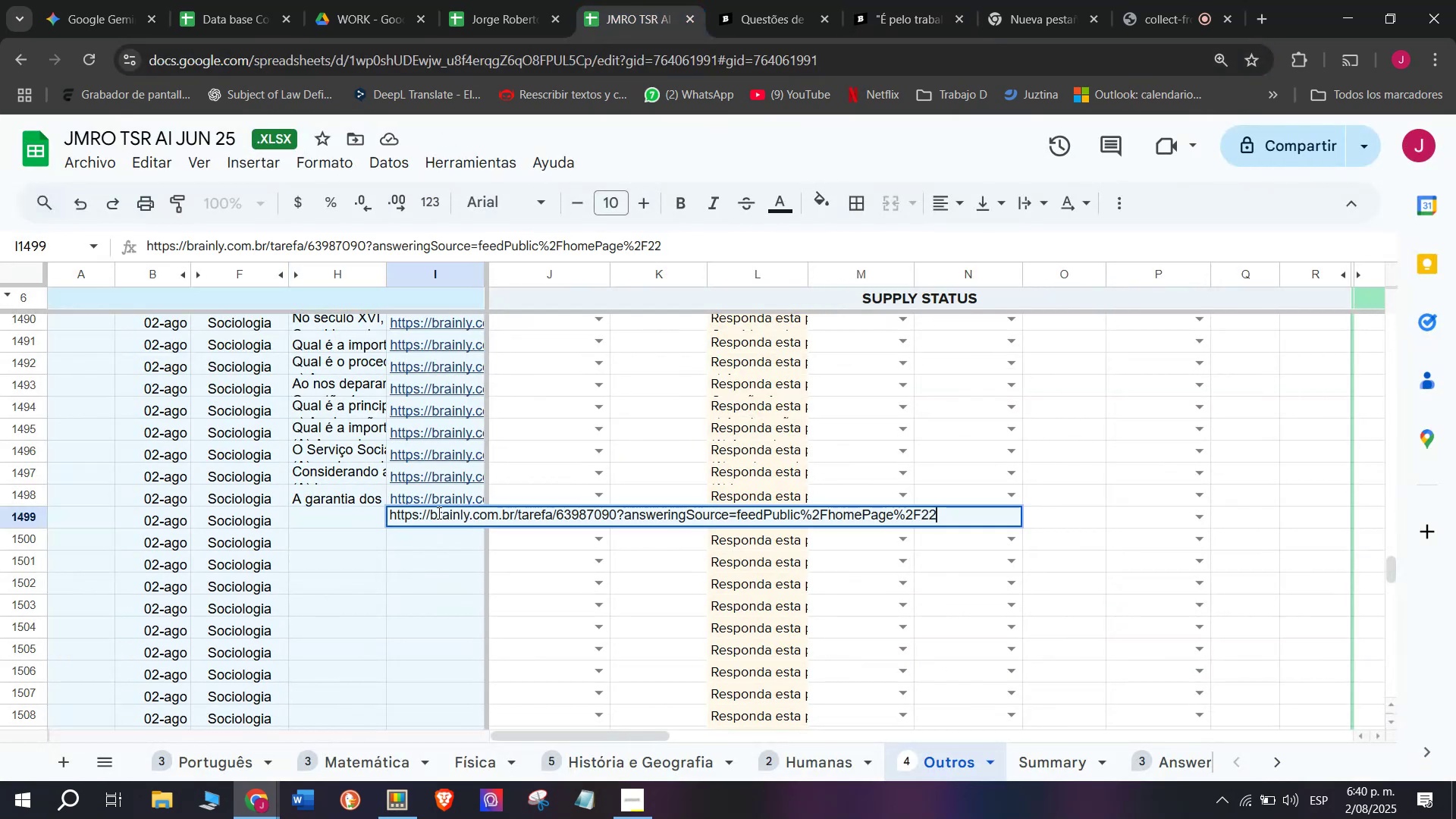 
key(Enter)
 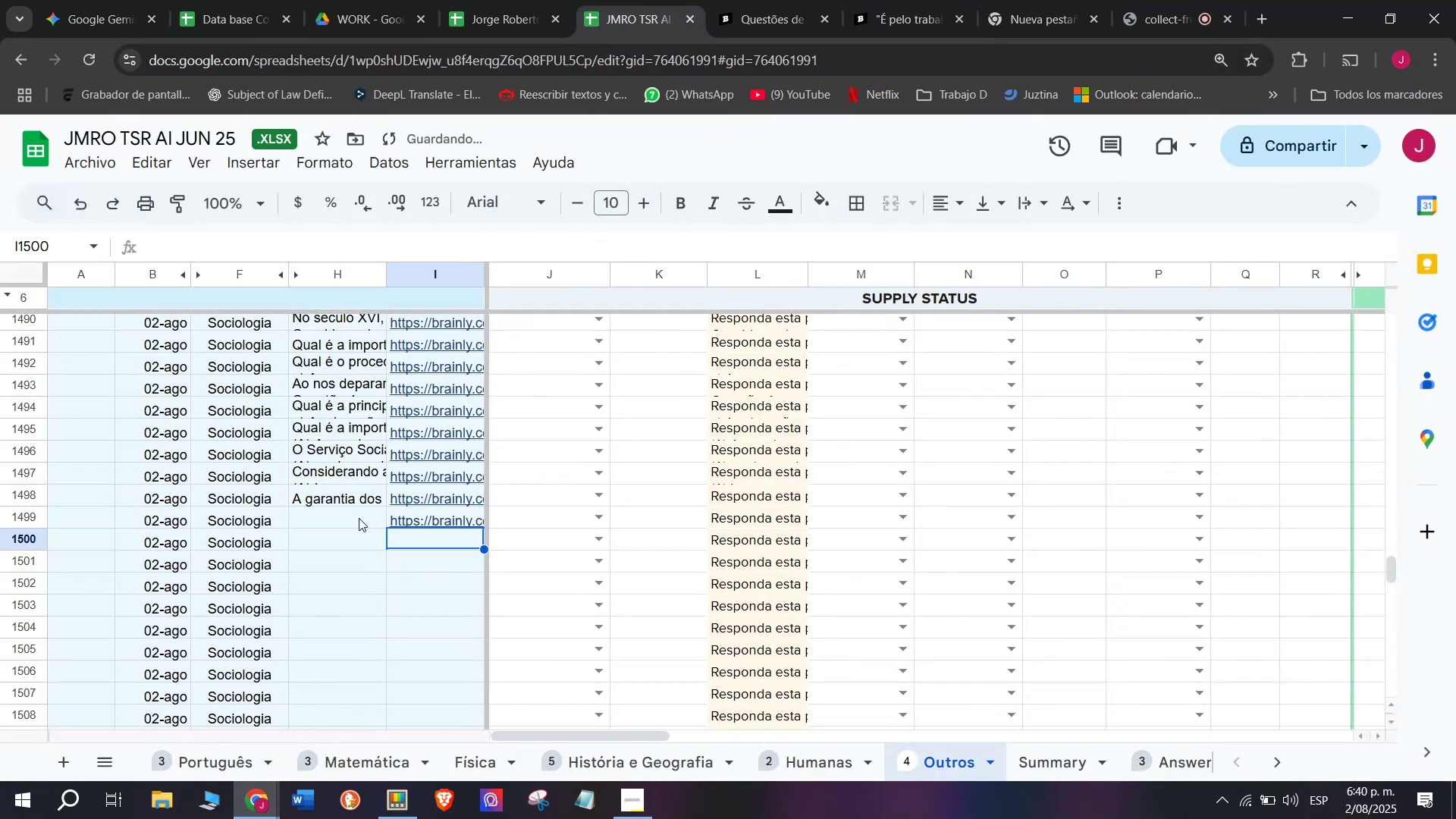 
left_click([358, 518])
 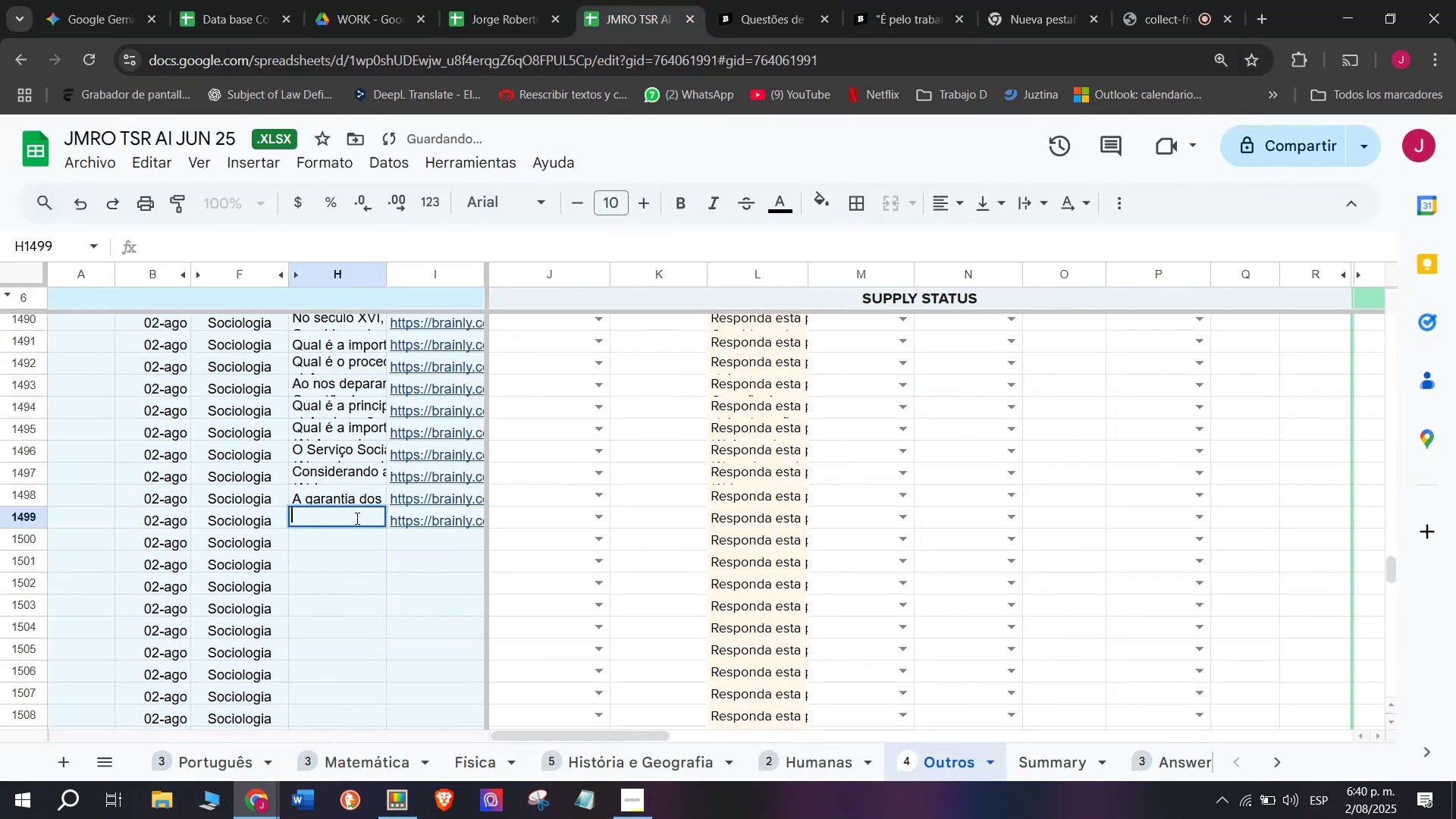 
key(Meta+MetaLeft)
 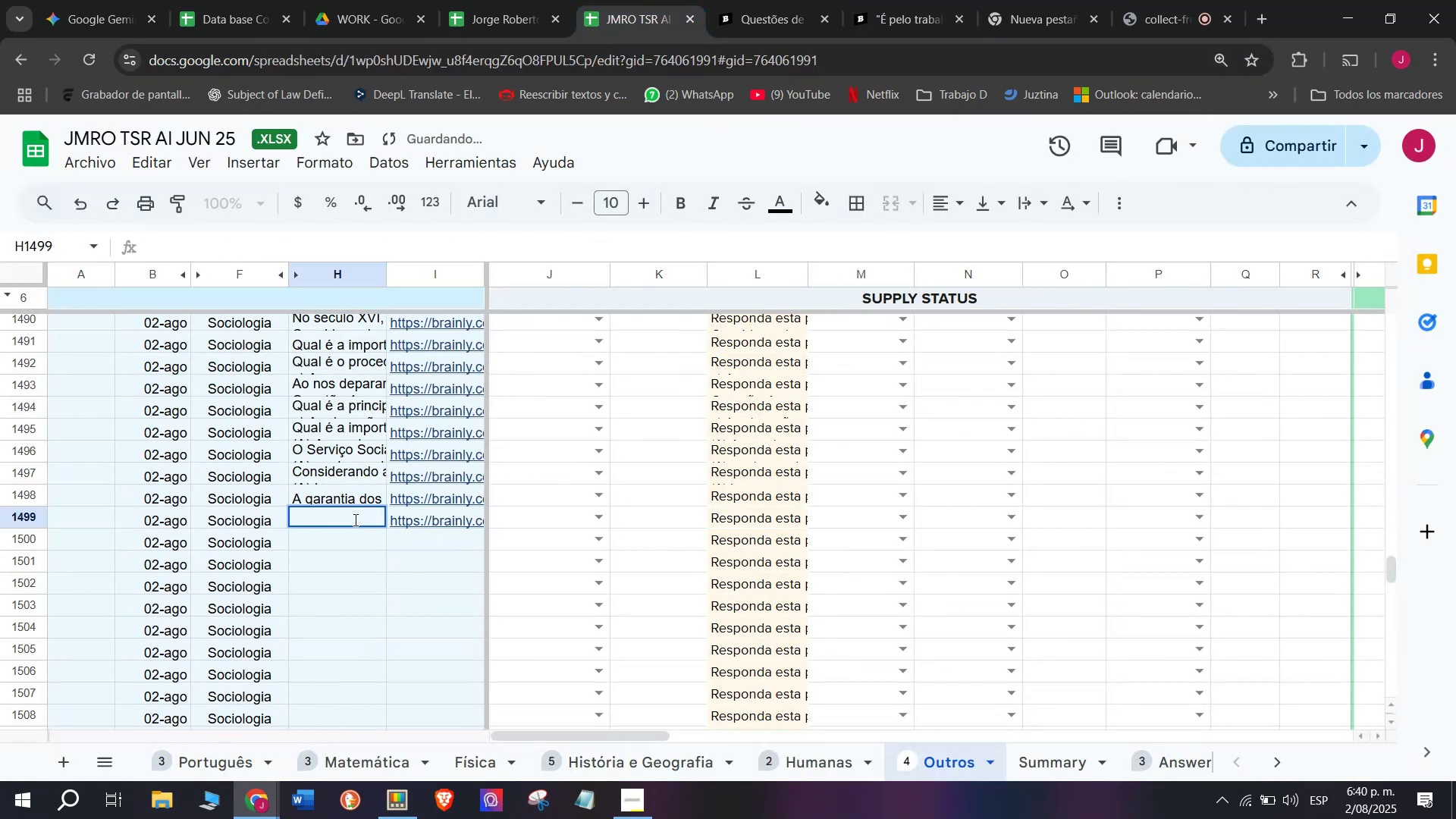 
key(Meta+V)
 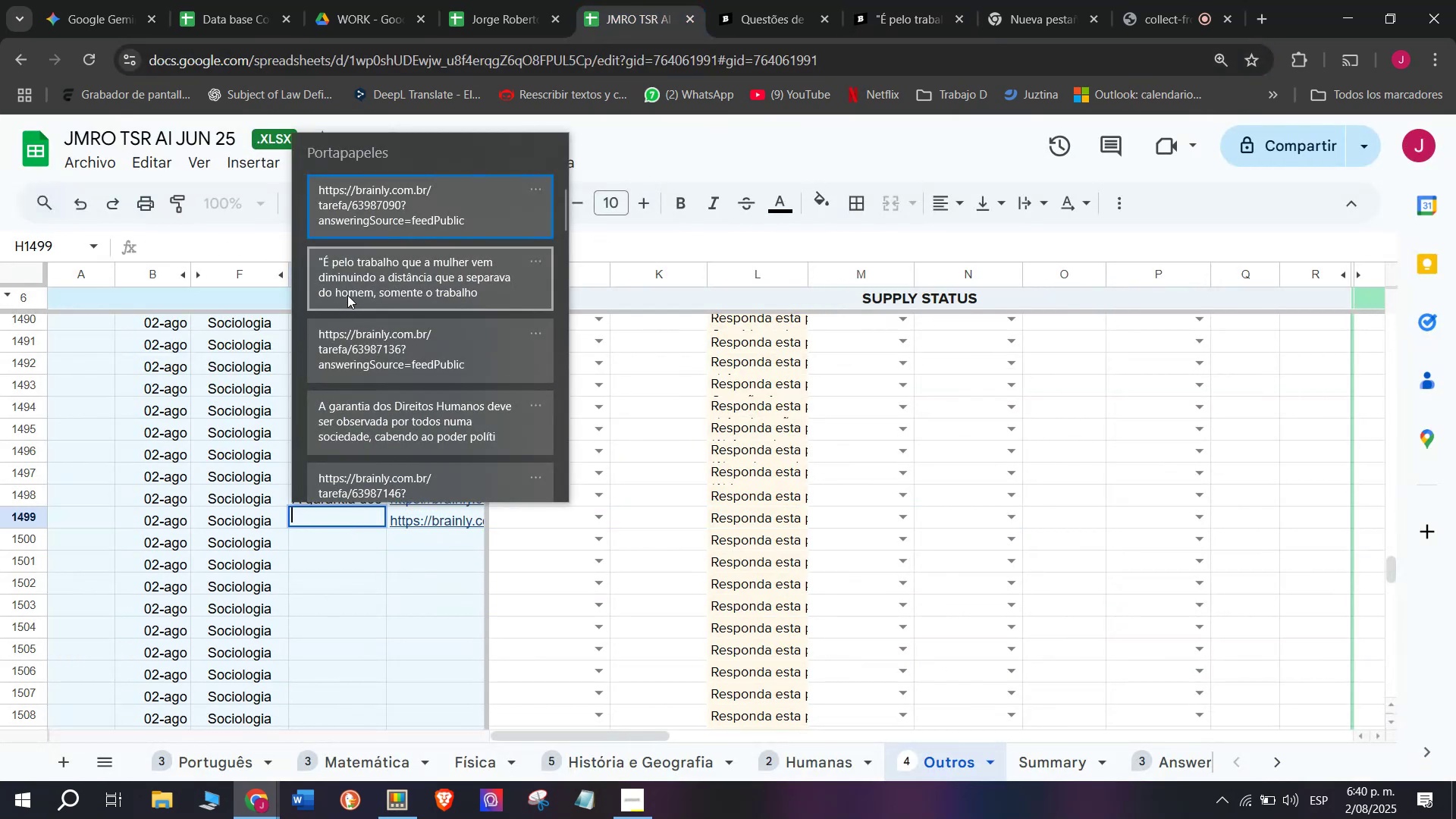 
left_click([347, 278])
 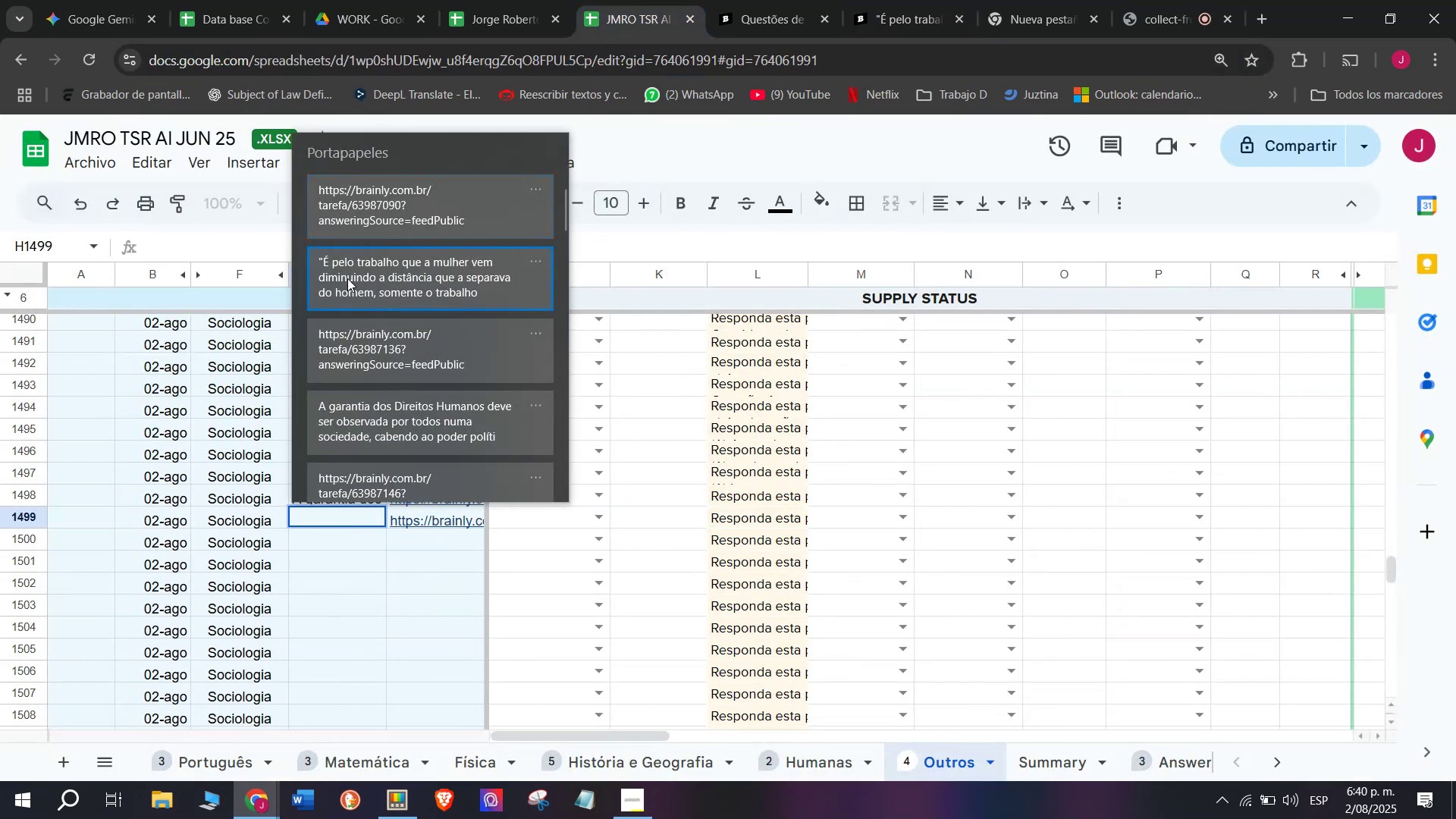 
key(Control+ControlLeft)
 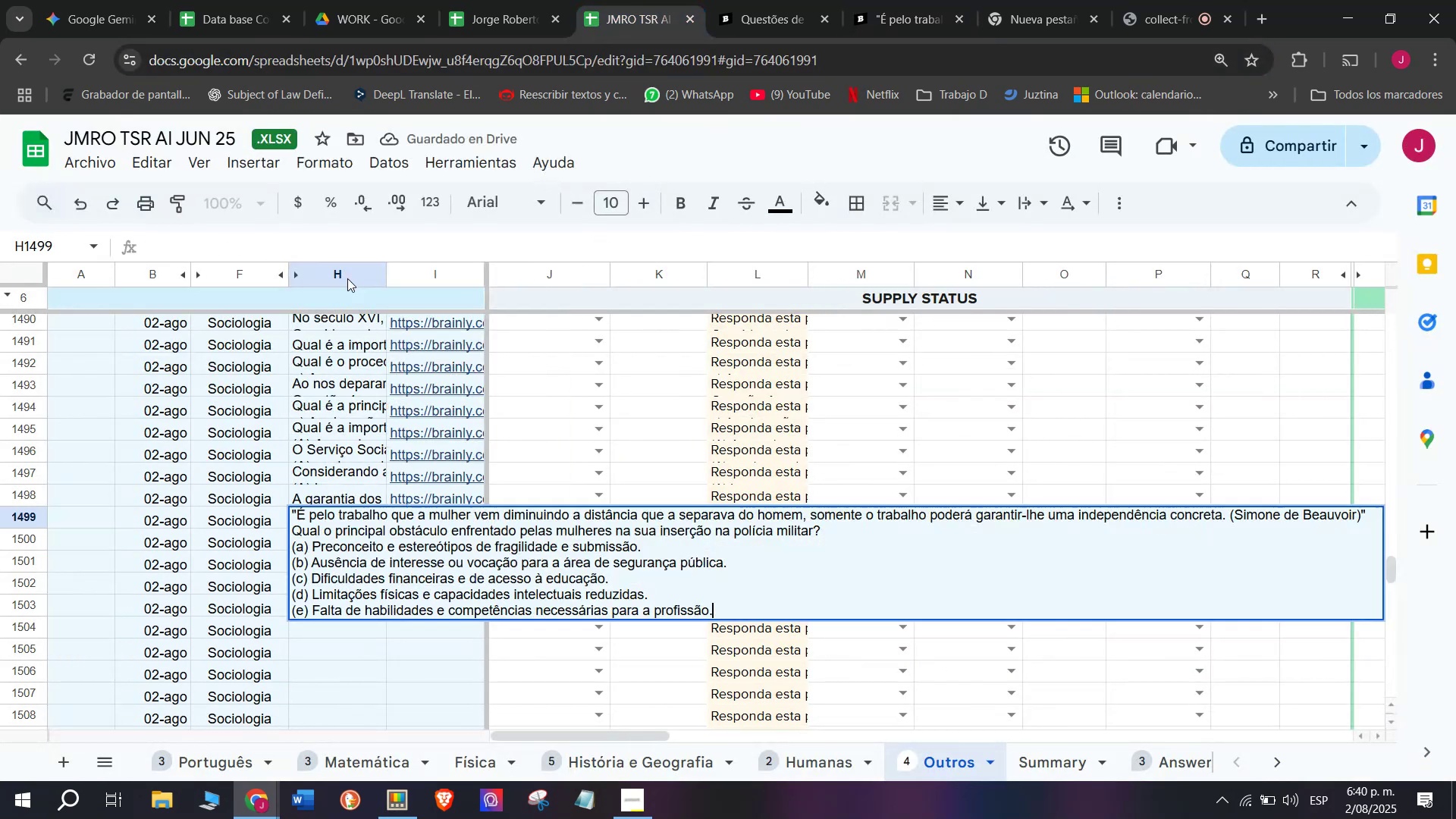 
key(Control+V)
 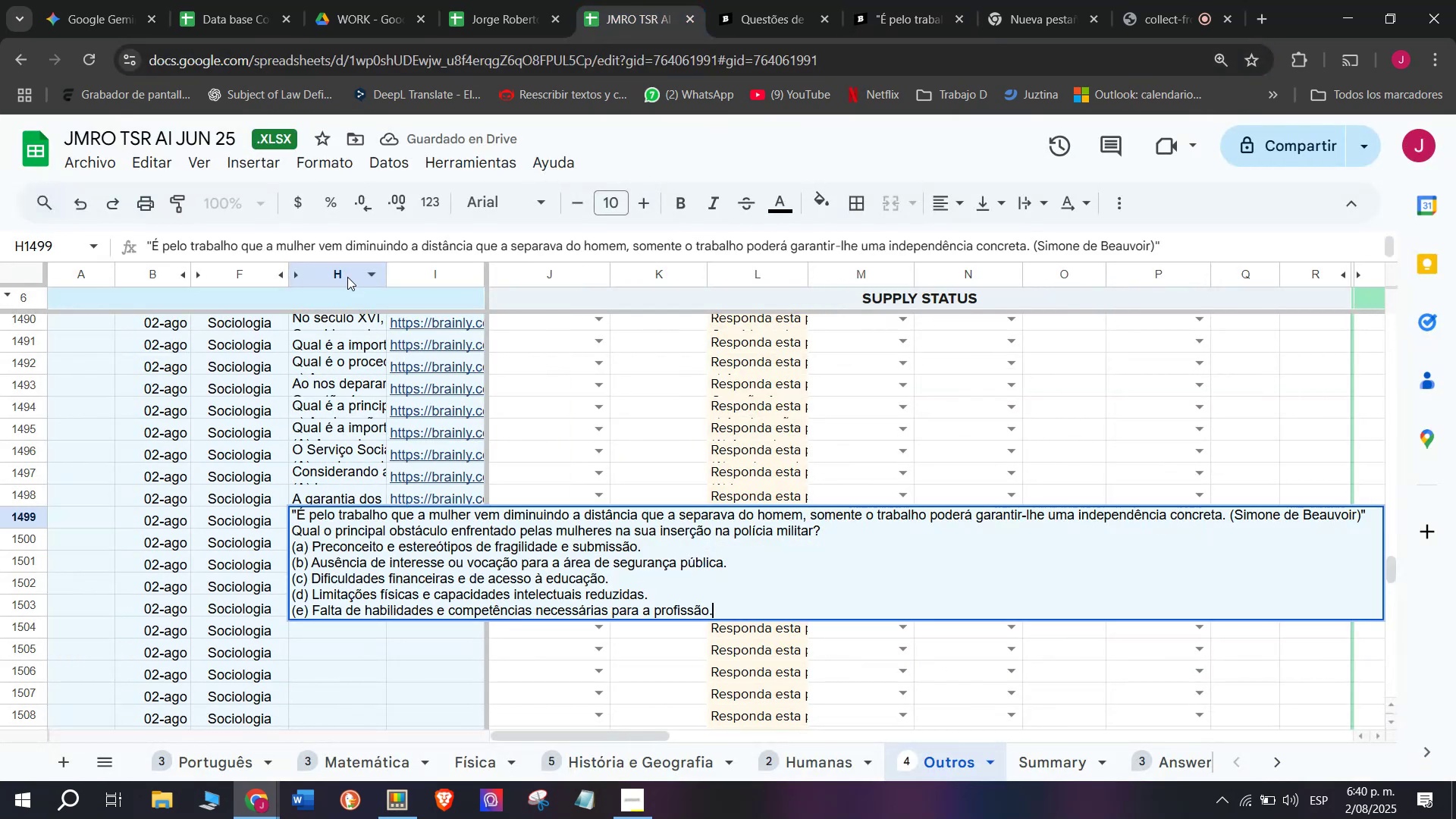 
key(Enter)
 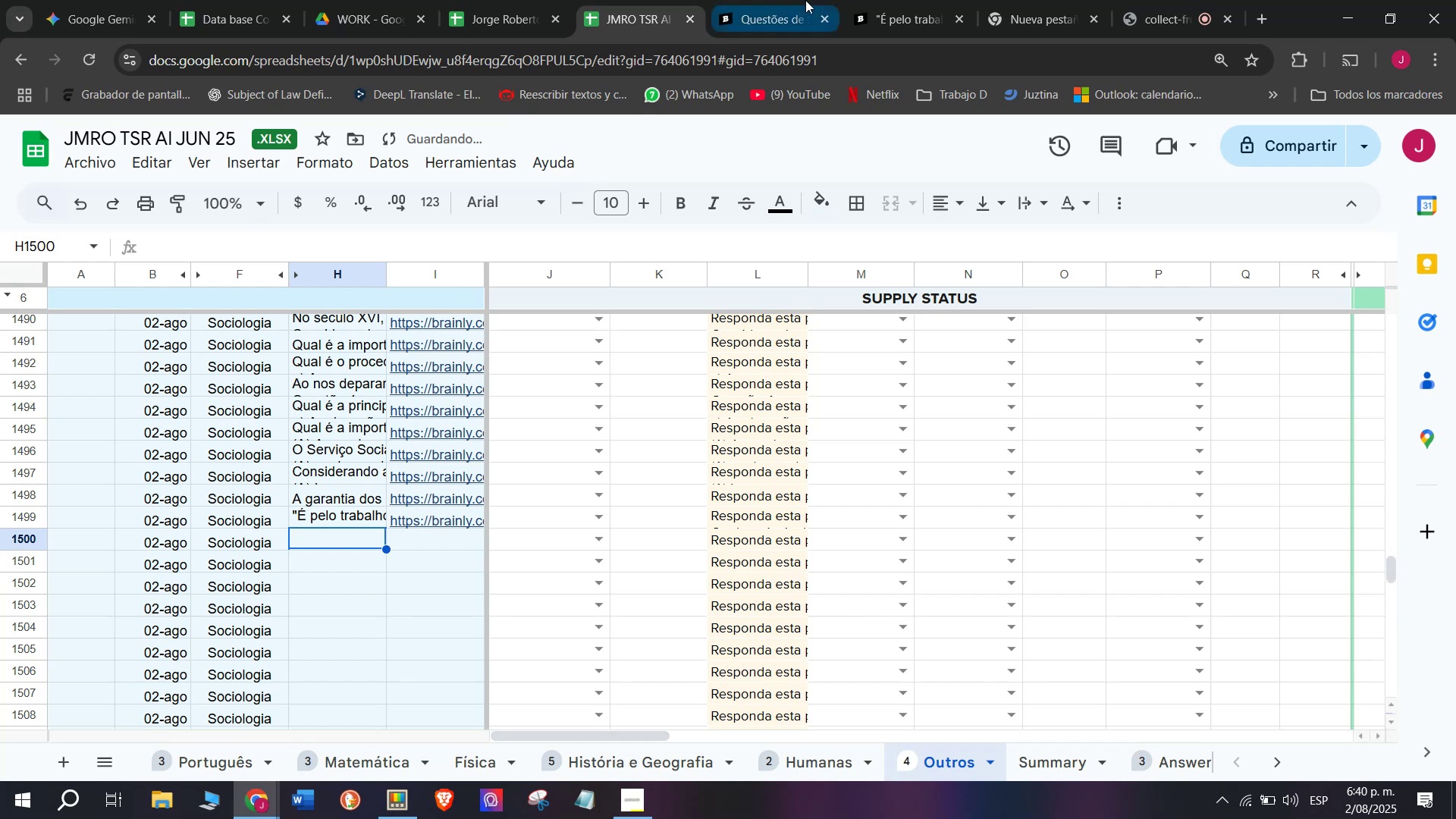 
left_click([880, 0])
 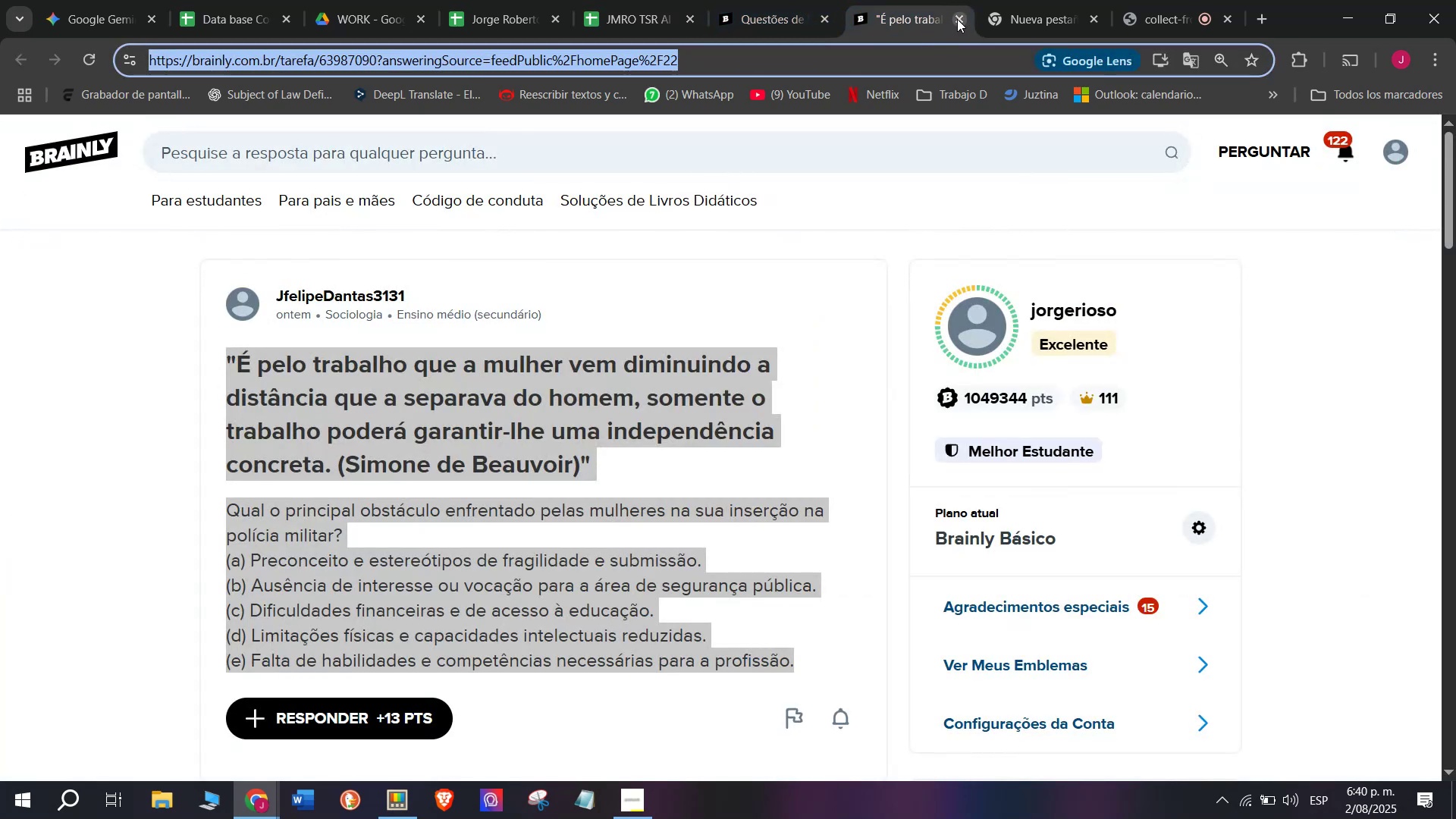 
double_click([769, 0])
 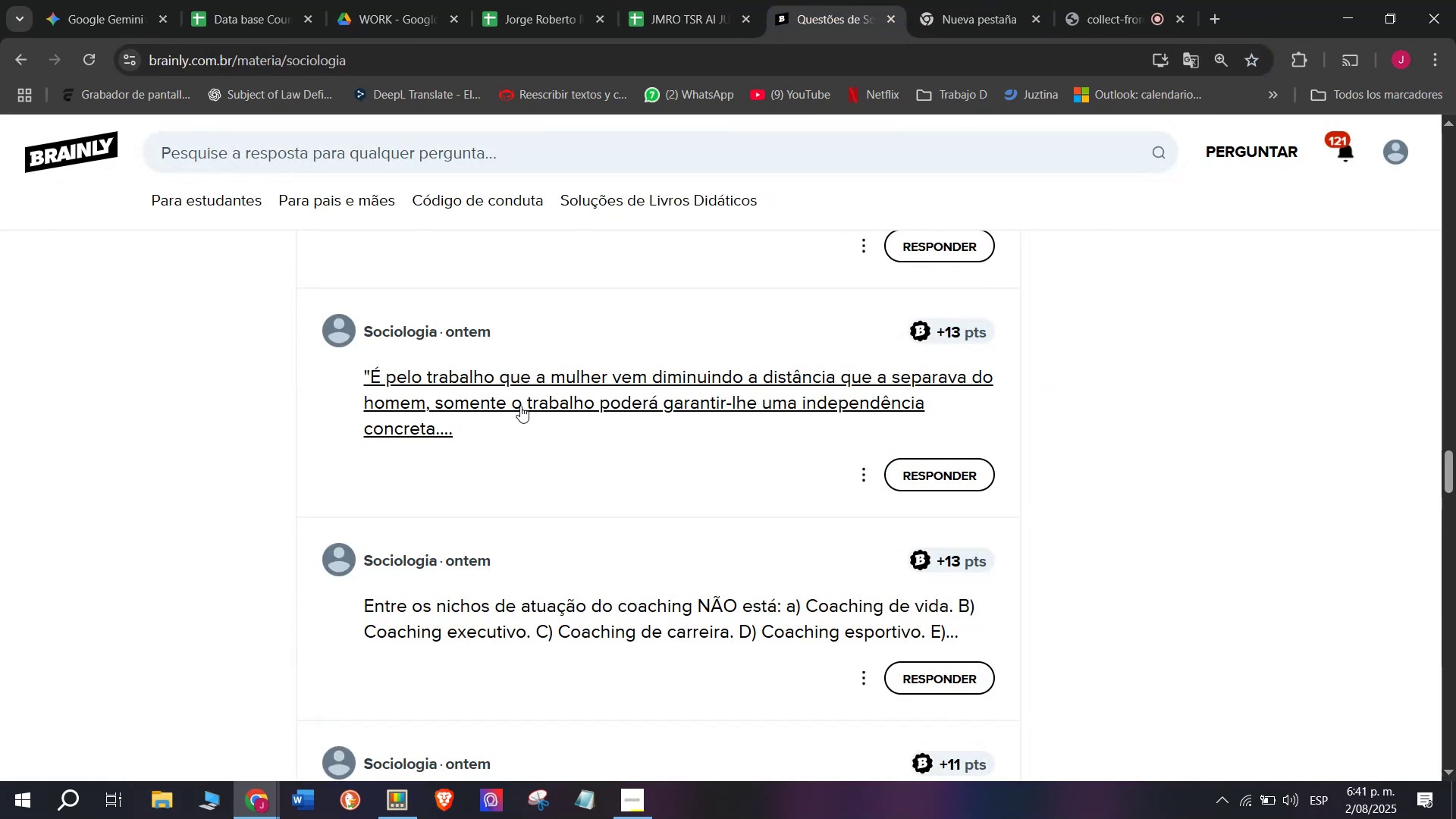 
scroll: coordinate [519, 406], scroll_direction: down, amount: 1.0
 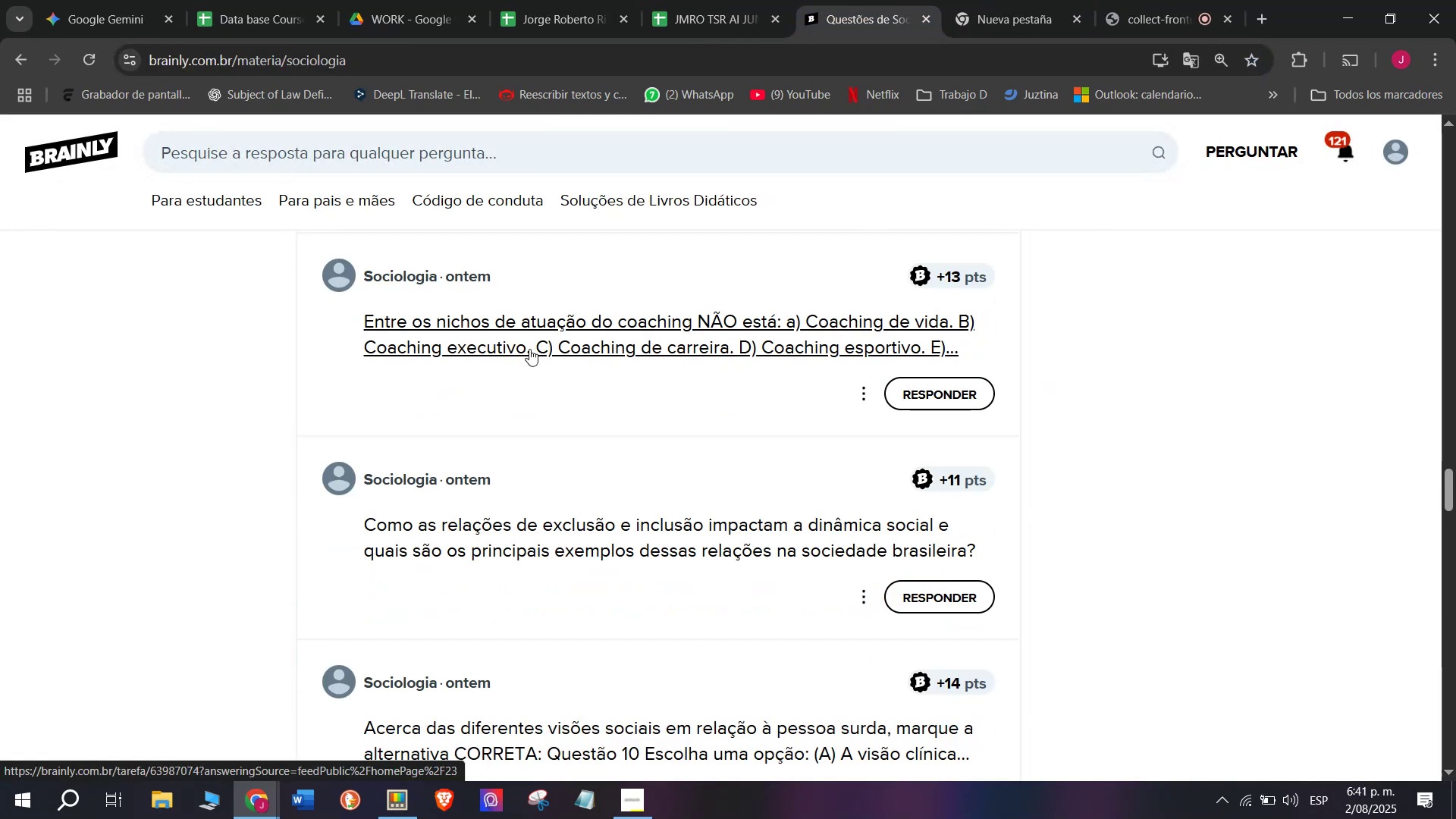 
right_click([530, 348])
 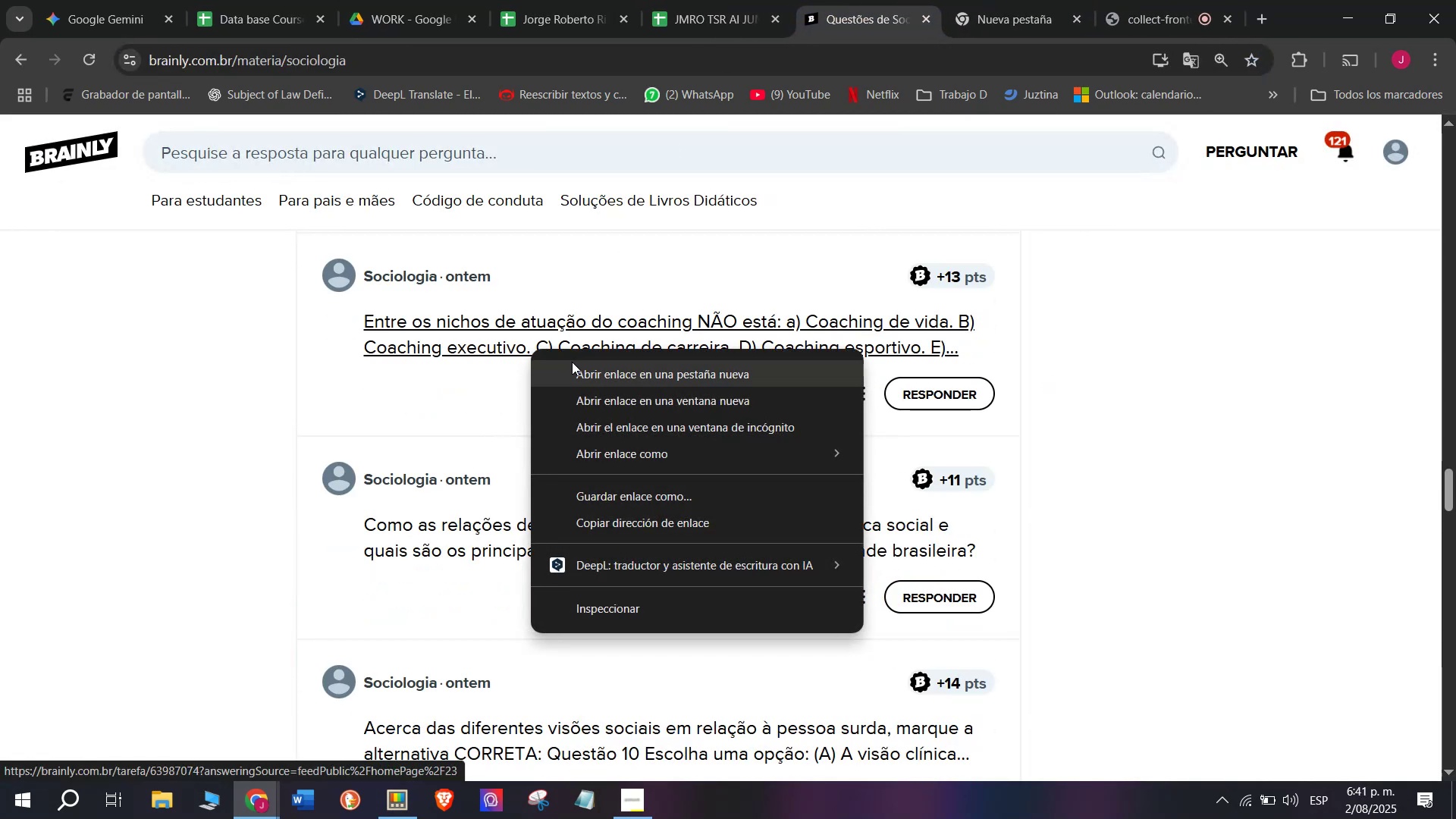 
left_click([573, 362])
 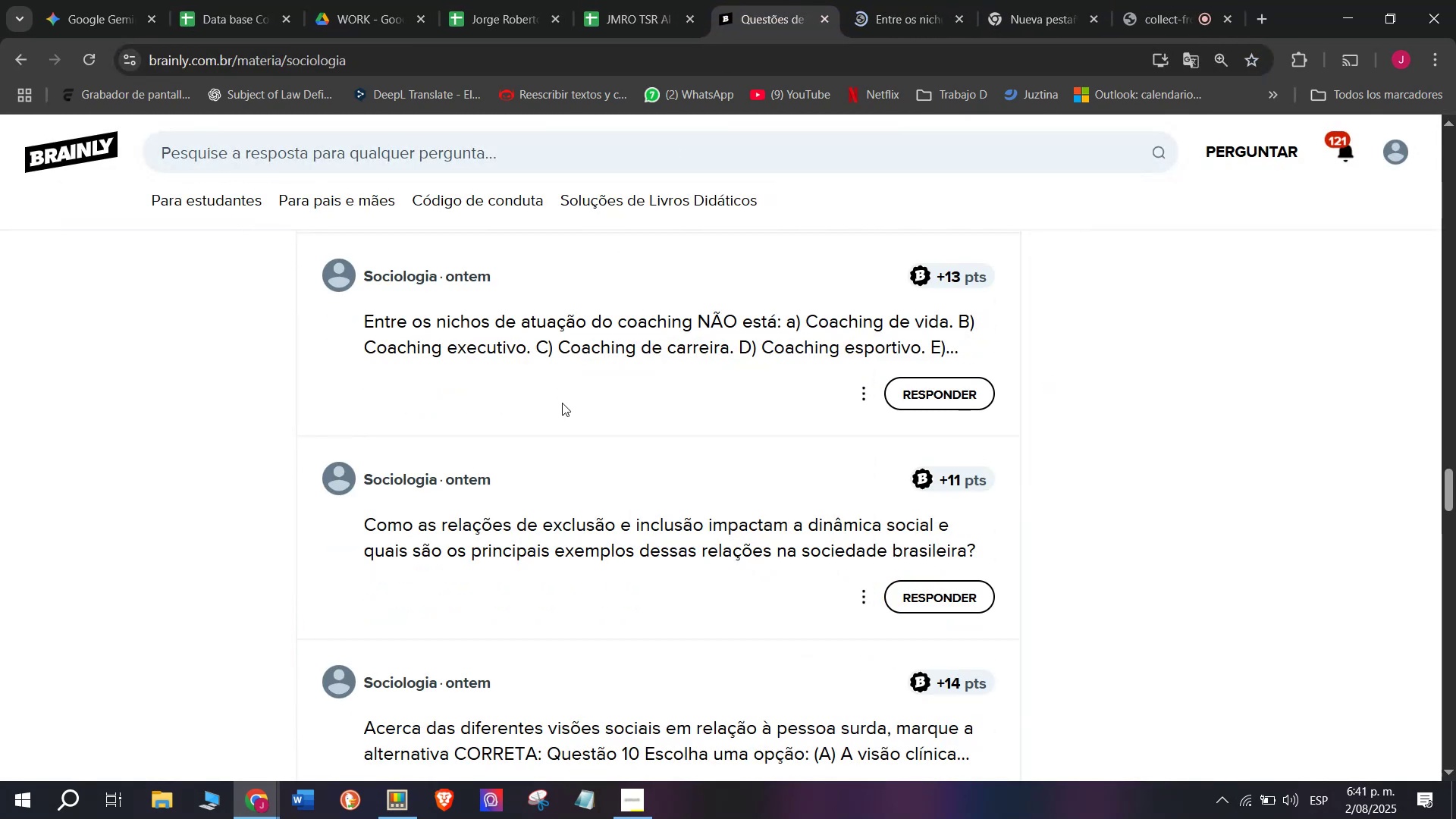 
left_click([907, 0])
 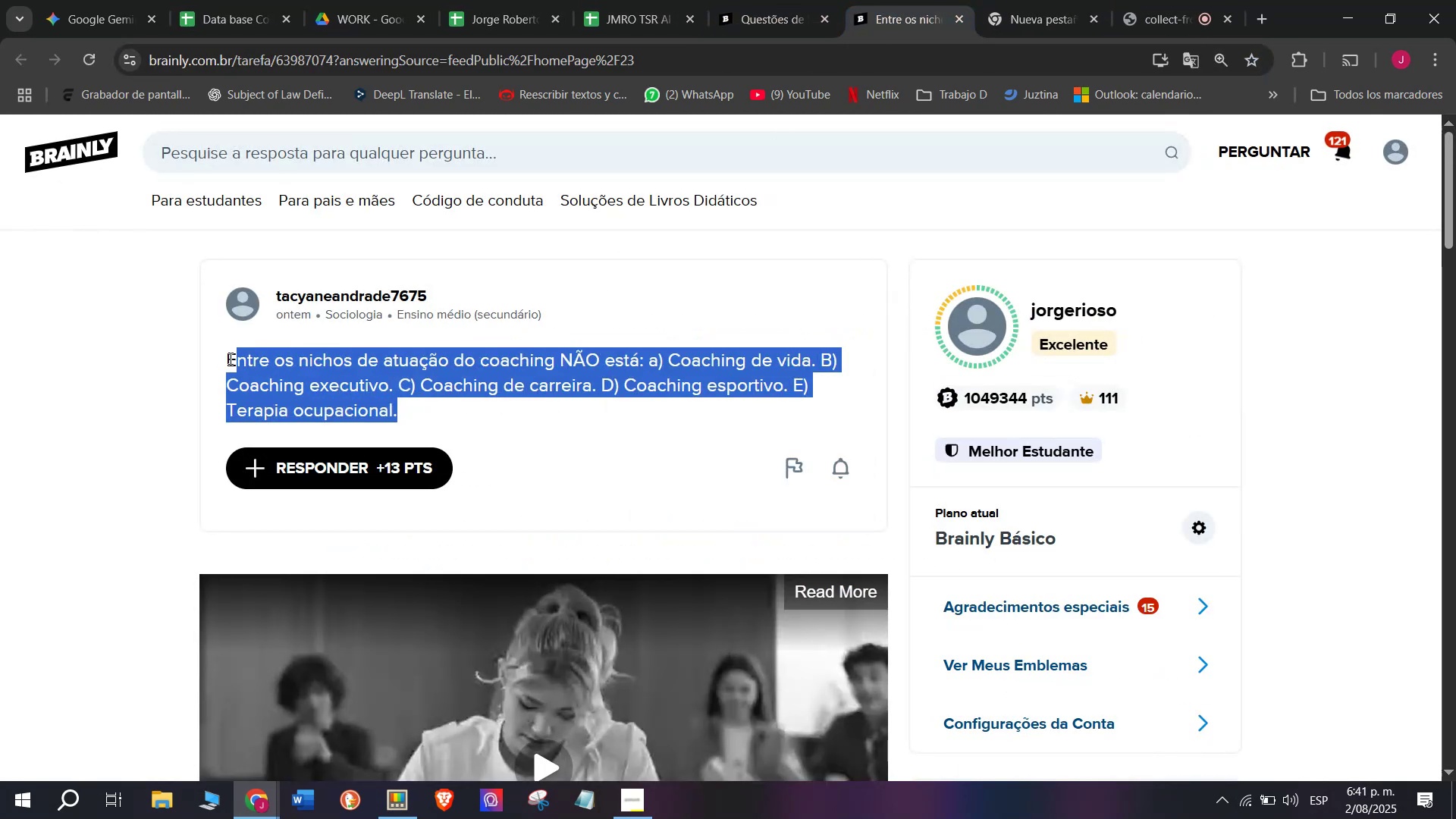 
key(Control+C)
 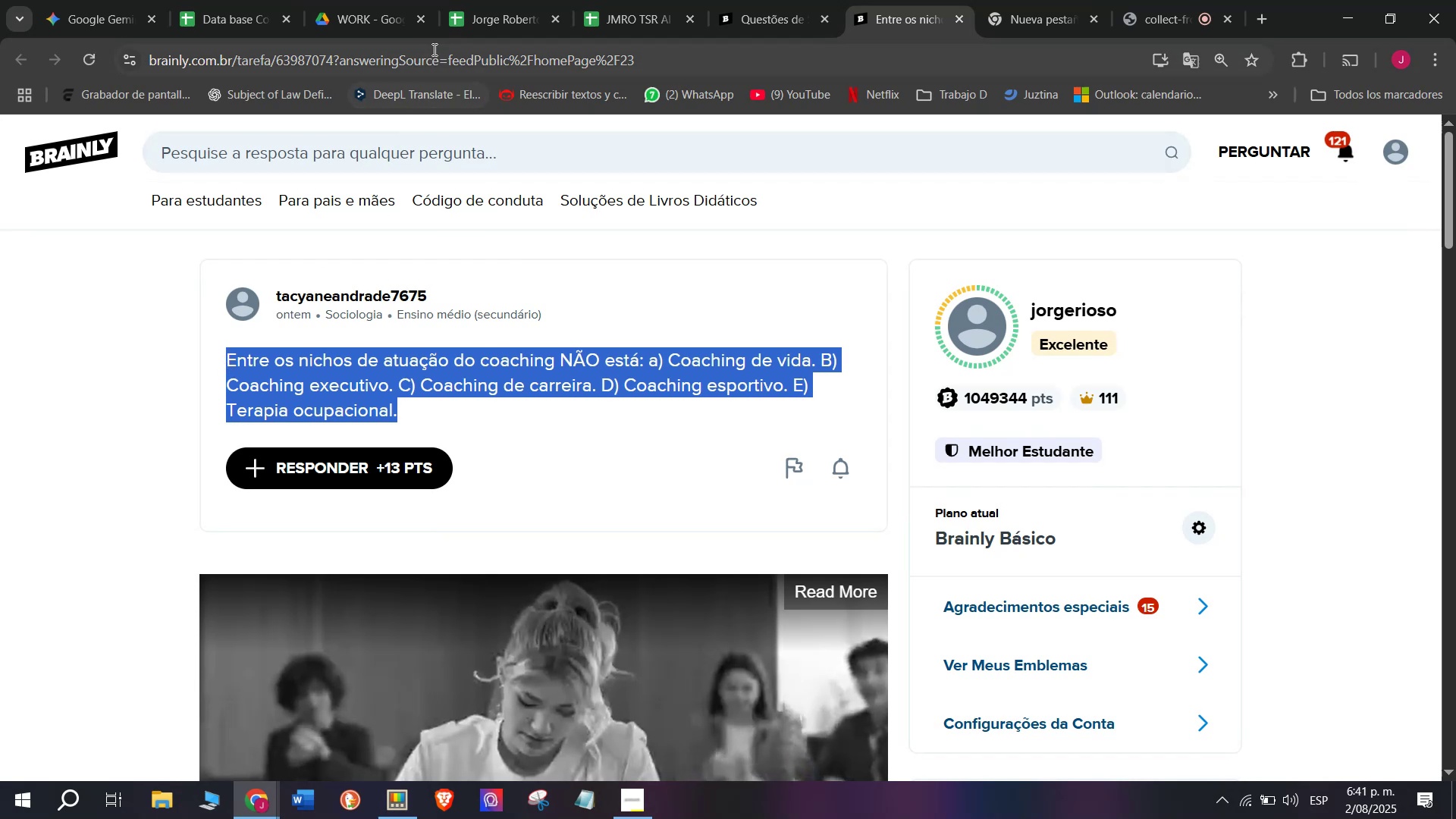 
double_click([433, 49])
 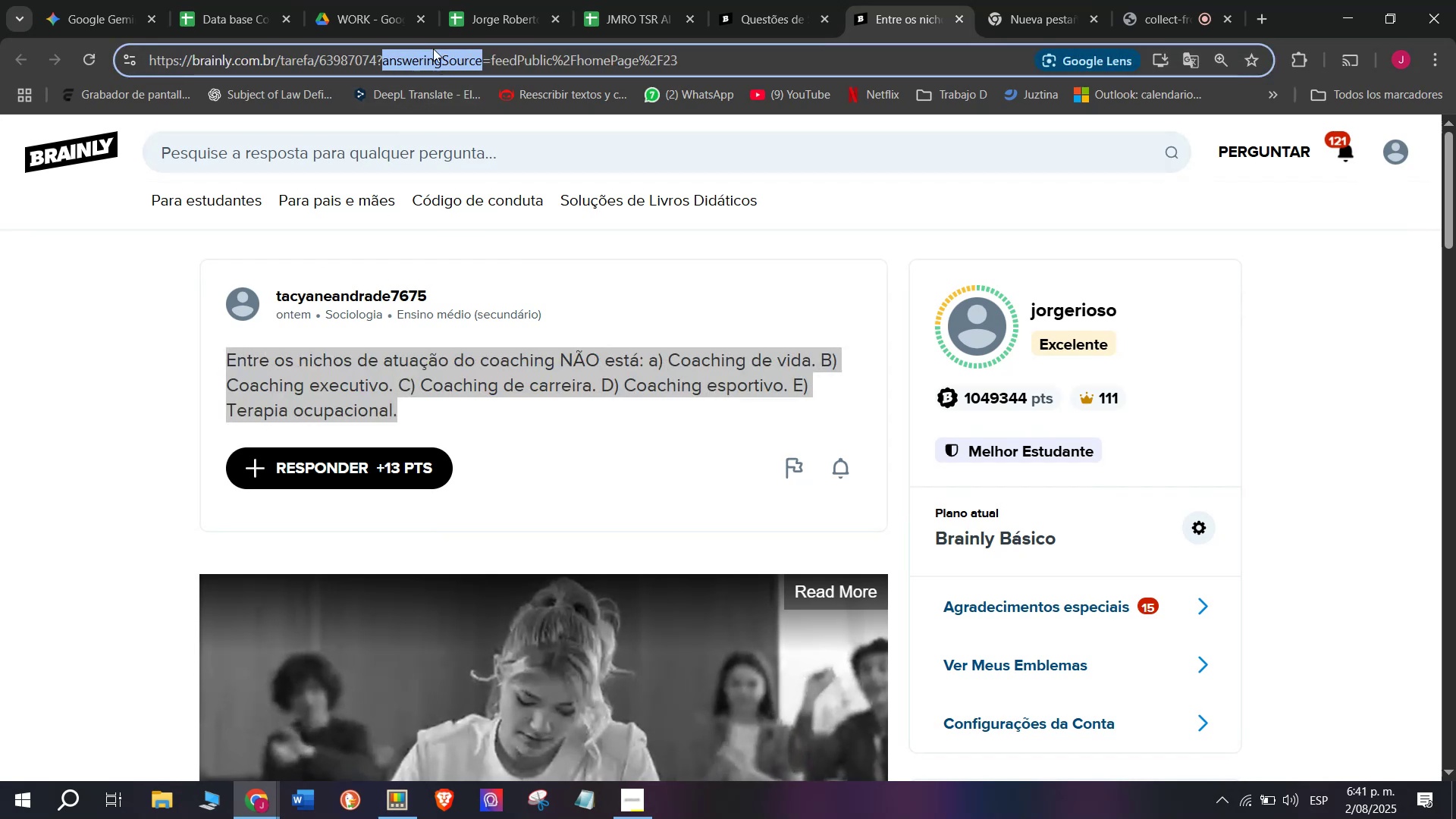 
triple_click([433, 49])
 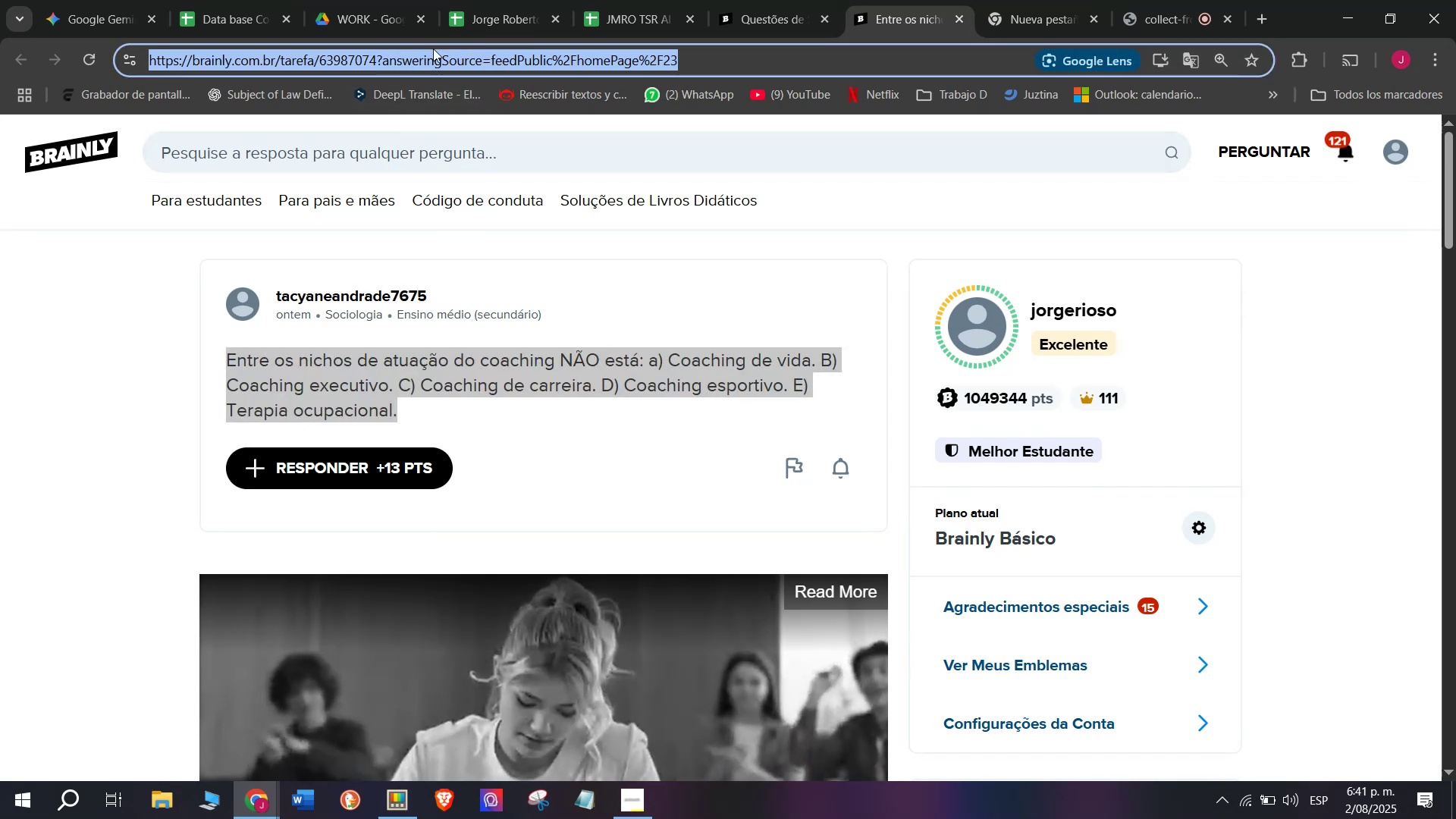 
key(Control+C)
 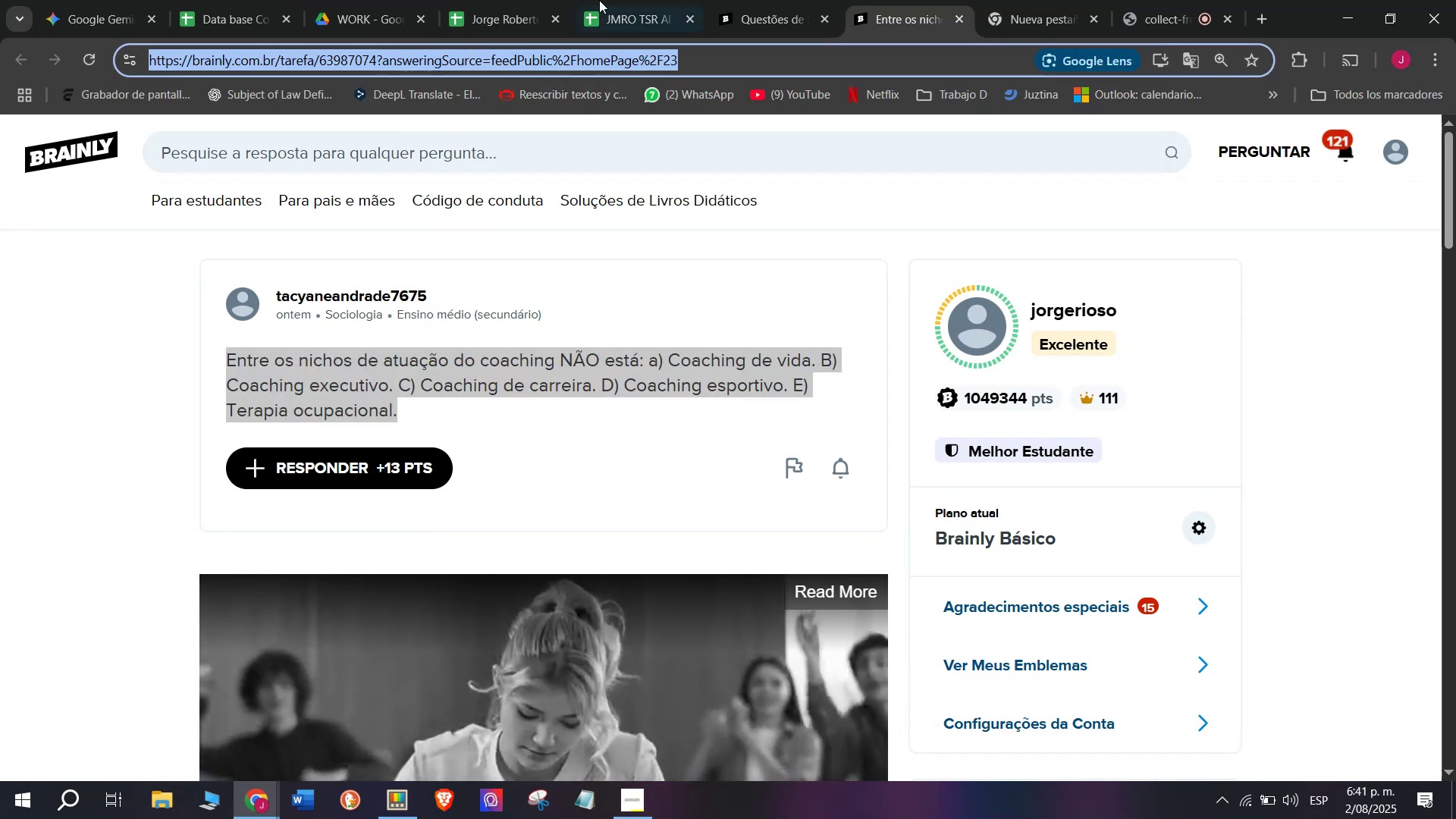 
left_click([619, 0])
 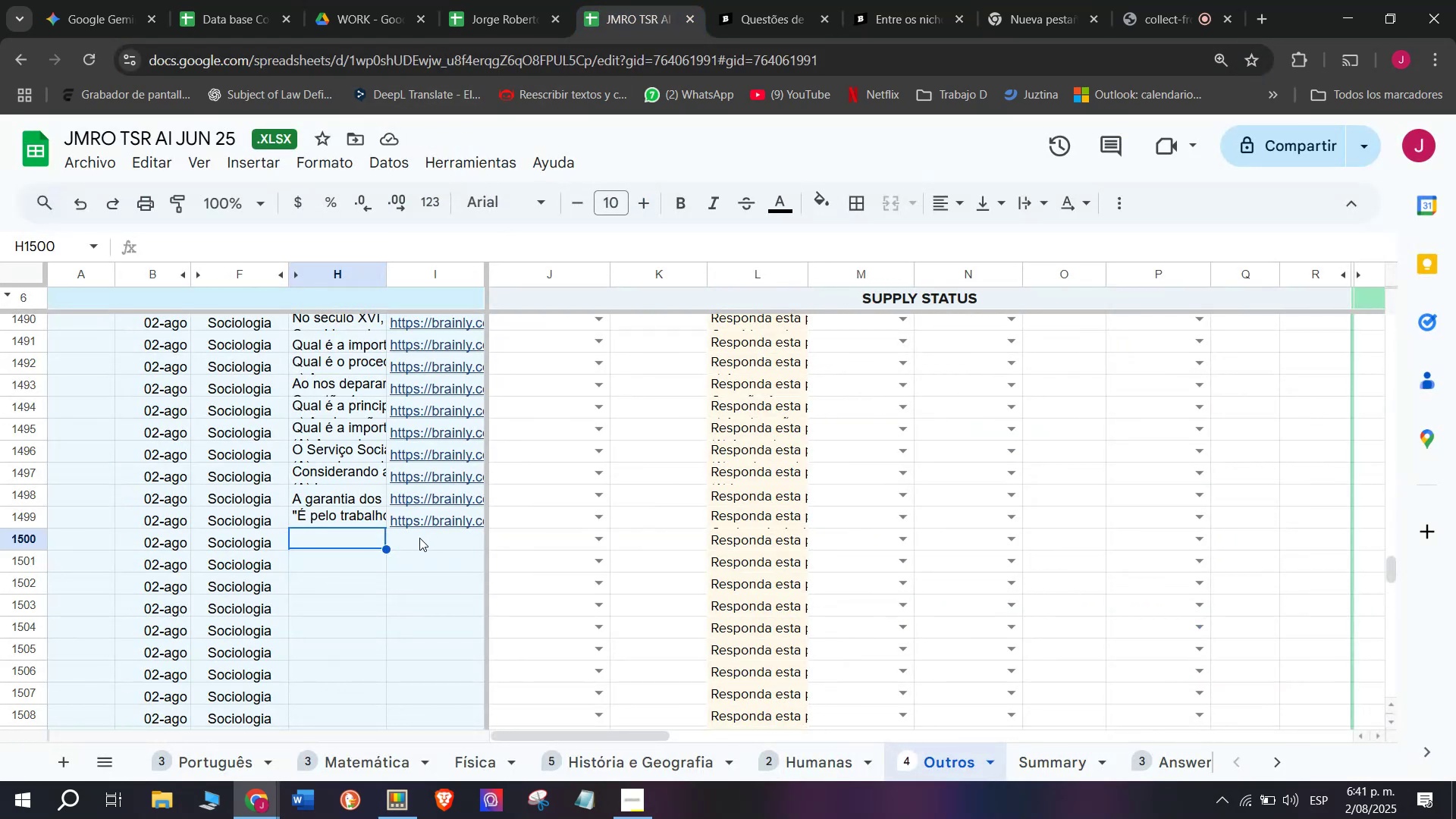 
double_click([419, 538])
 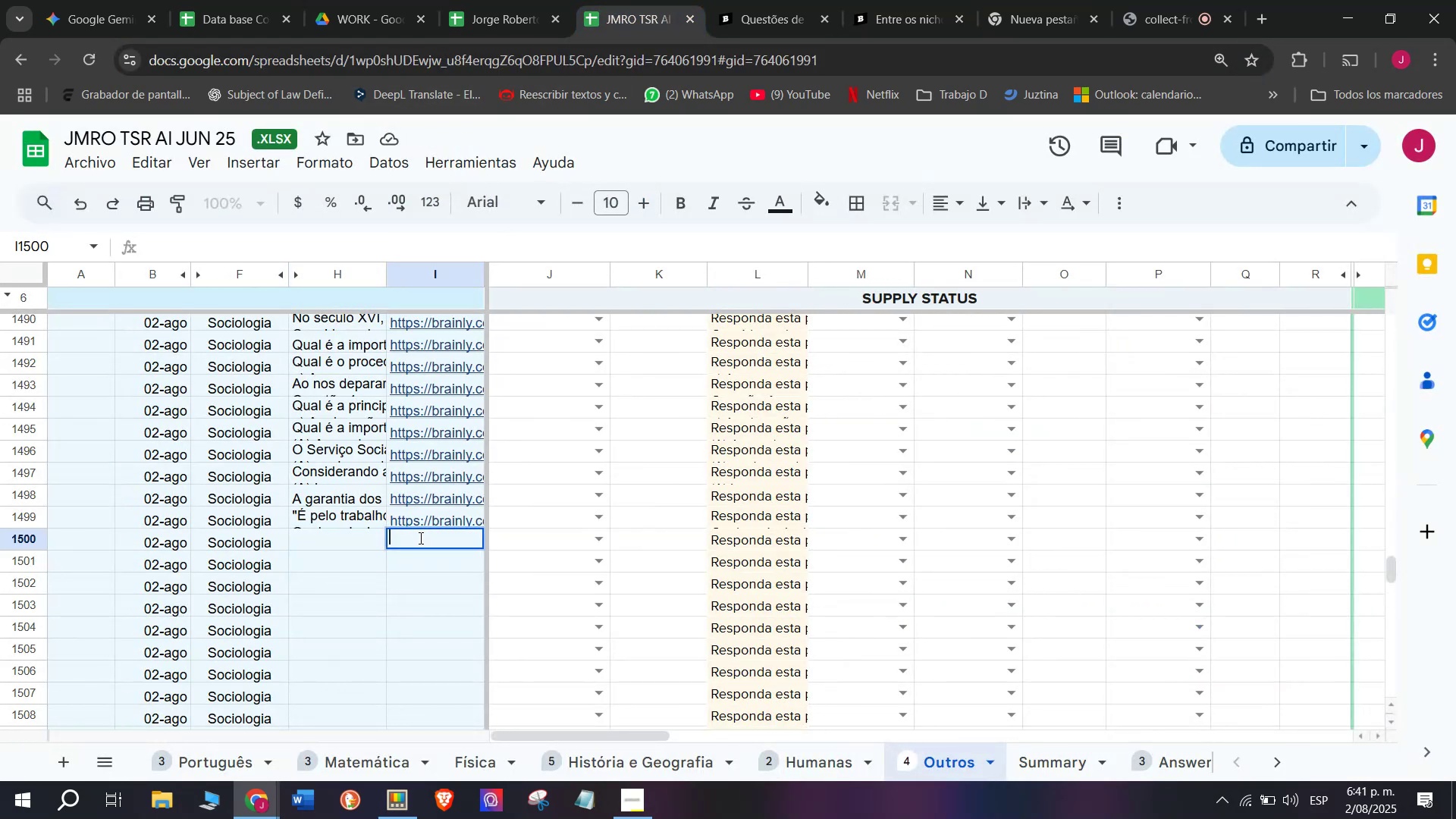 
key(Control+V)
 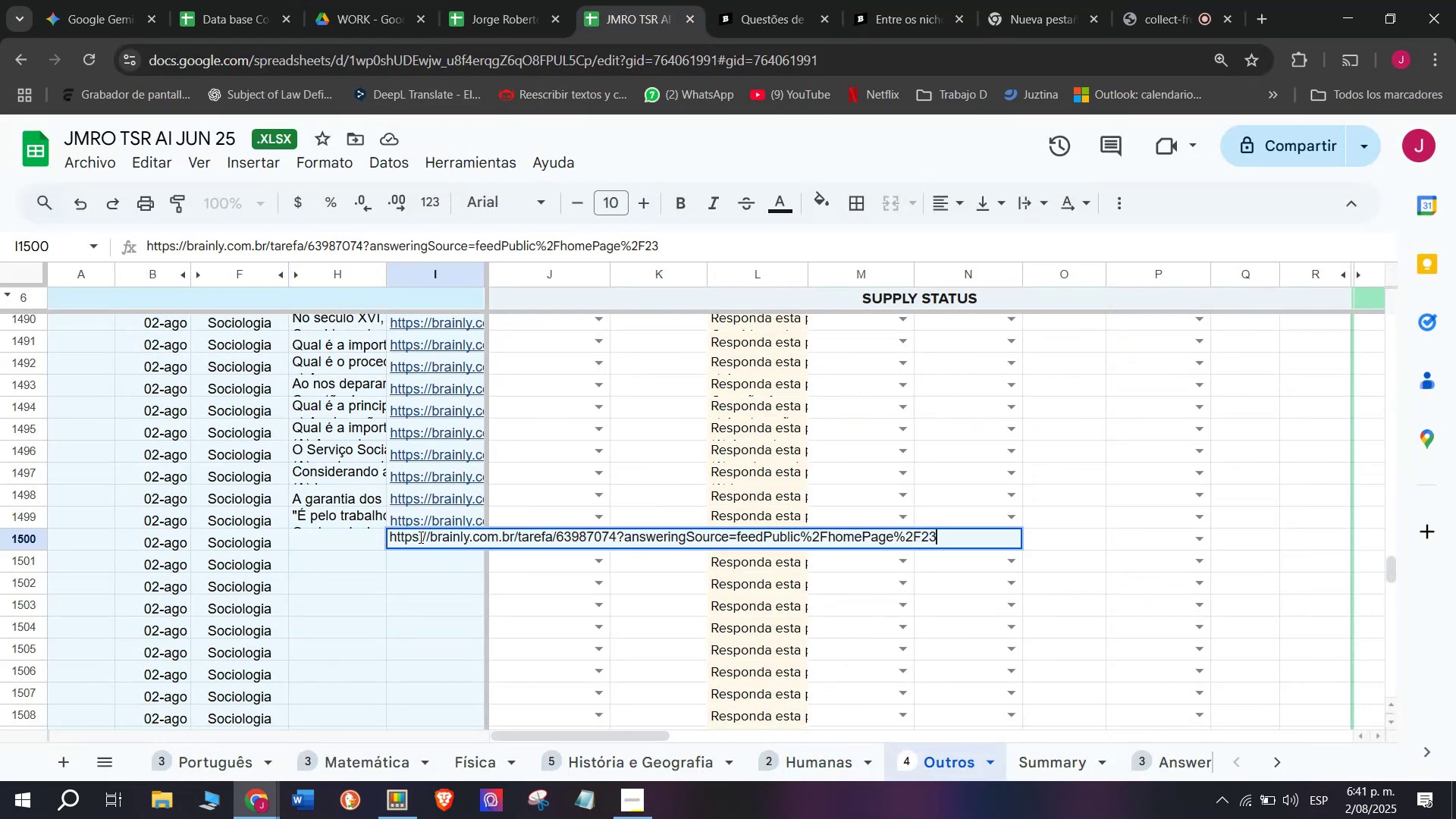 
key(Enter)
 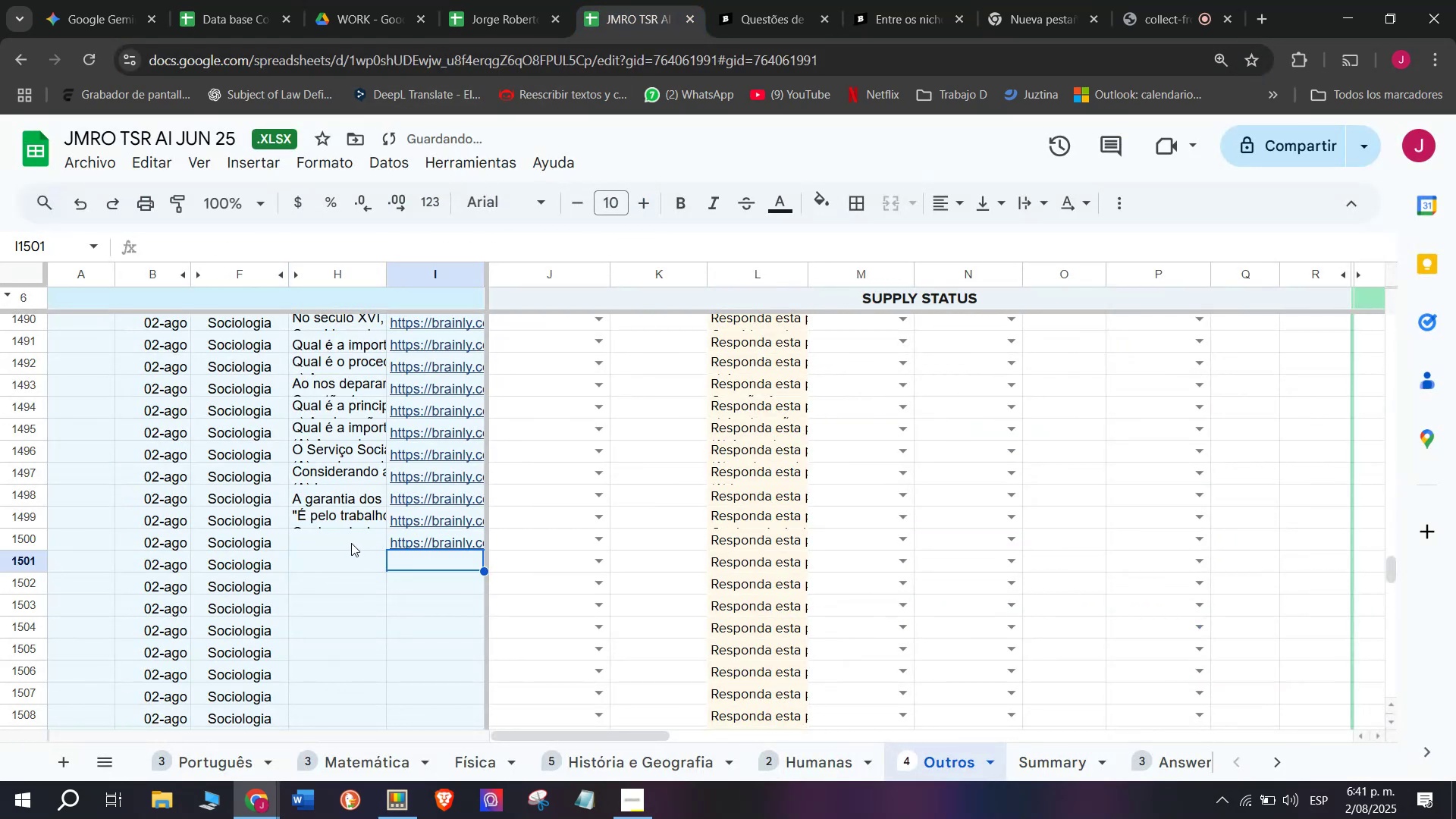 
double_click([350, 541])
 